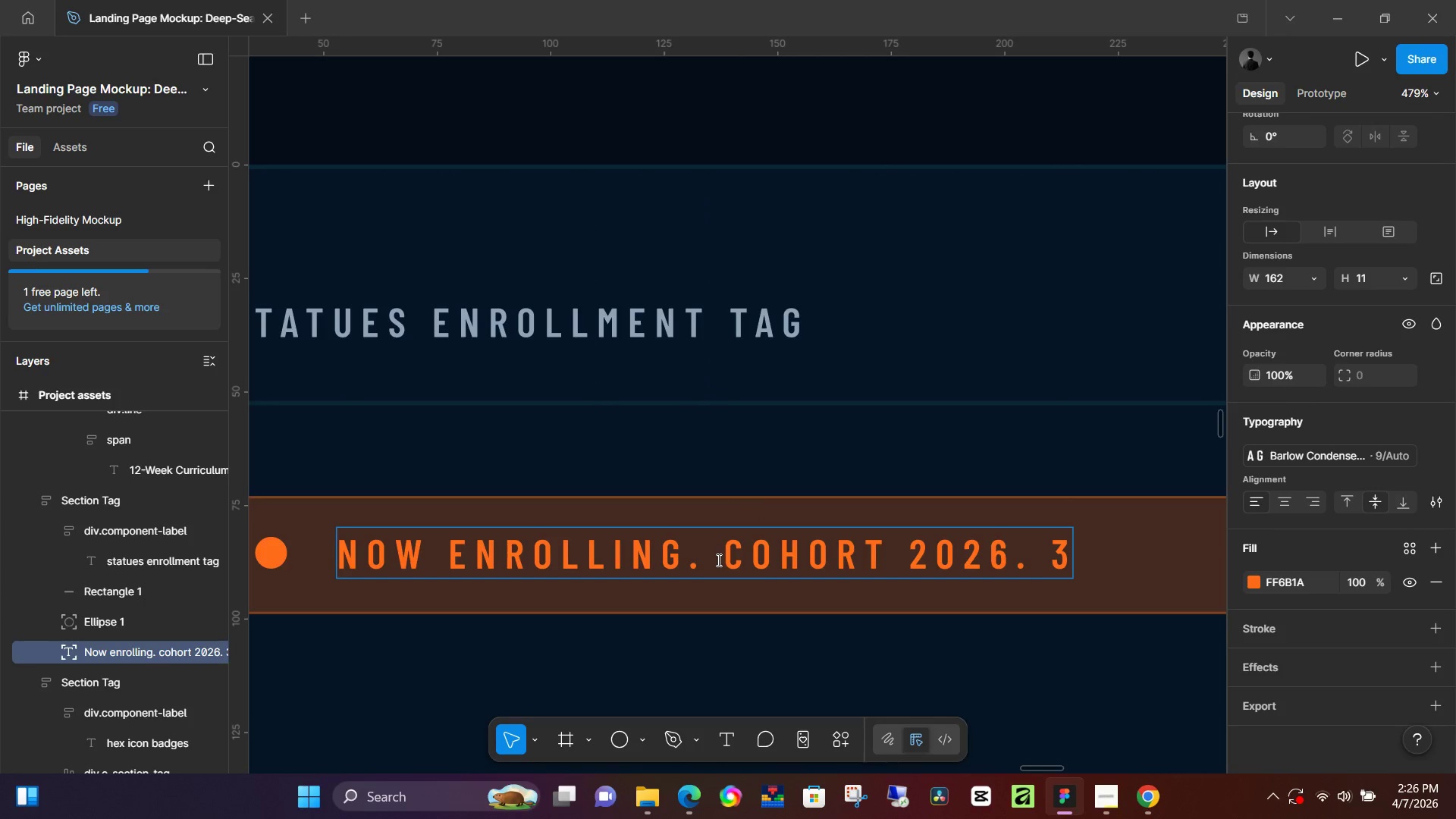 
key(Backslash)
 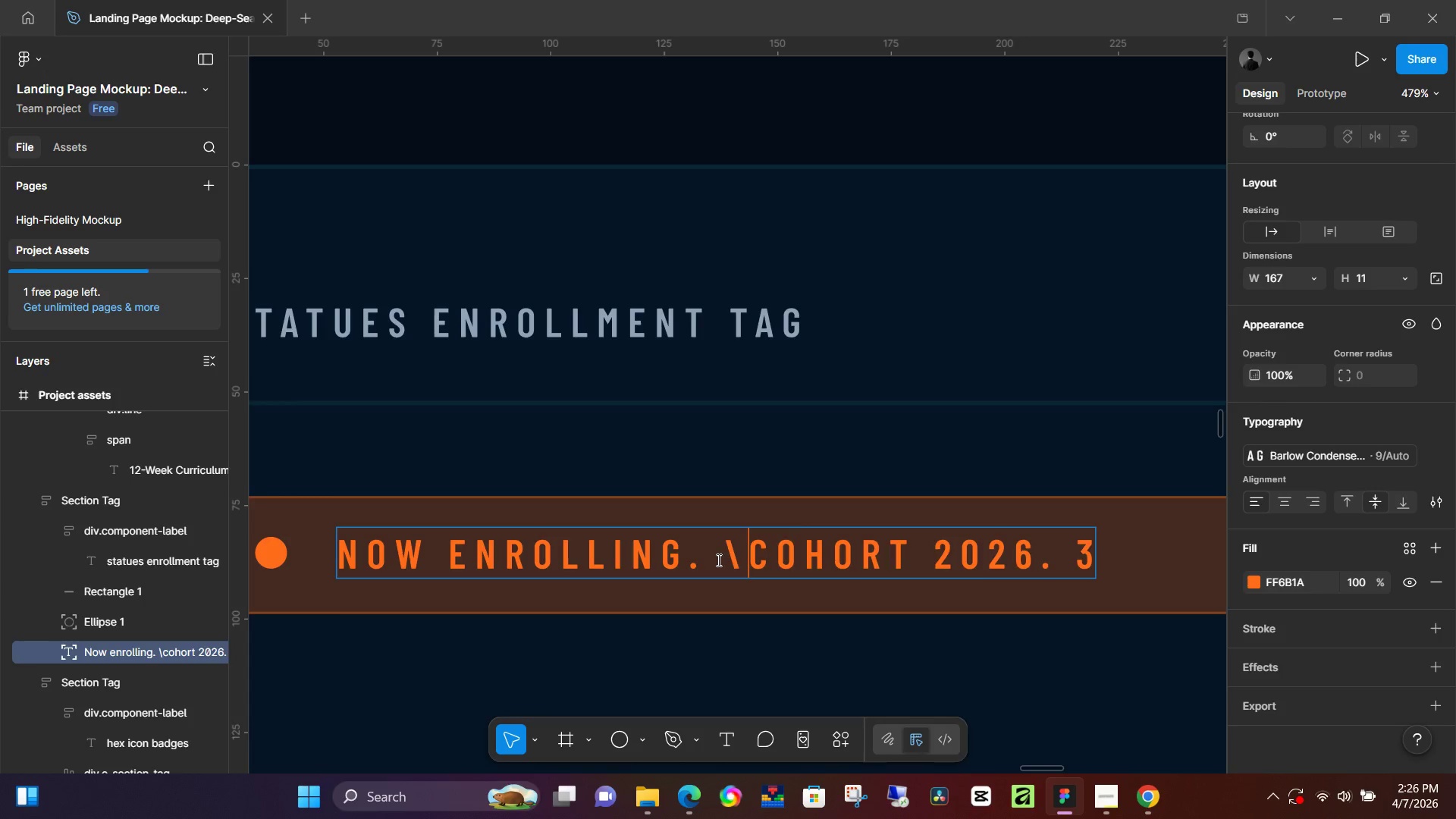 
key(Backspace)
 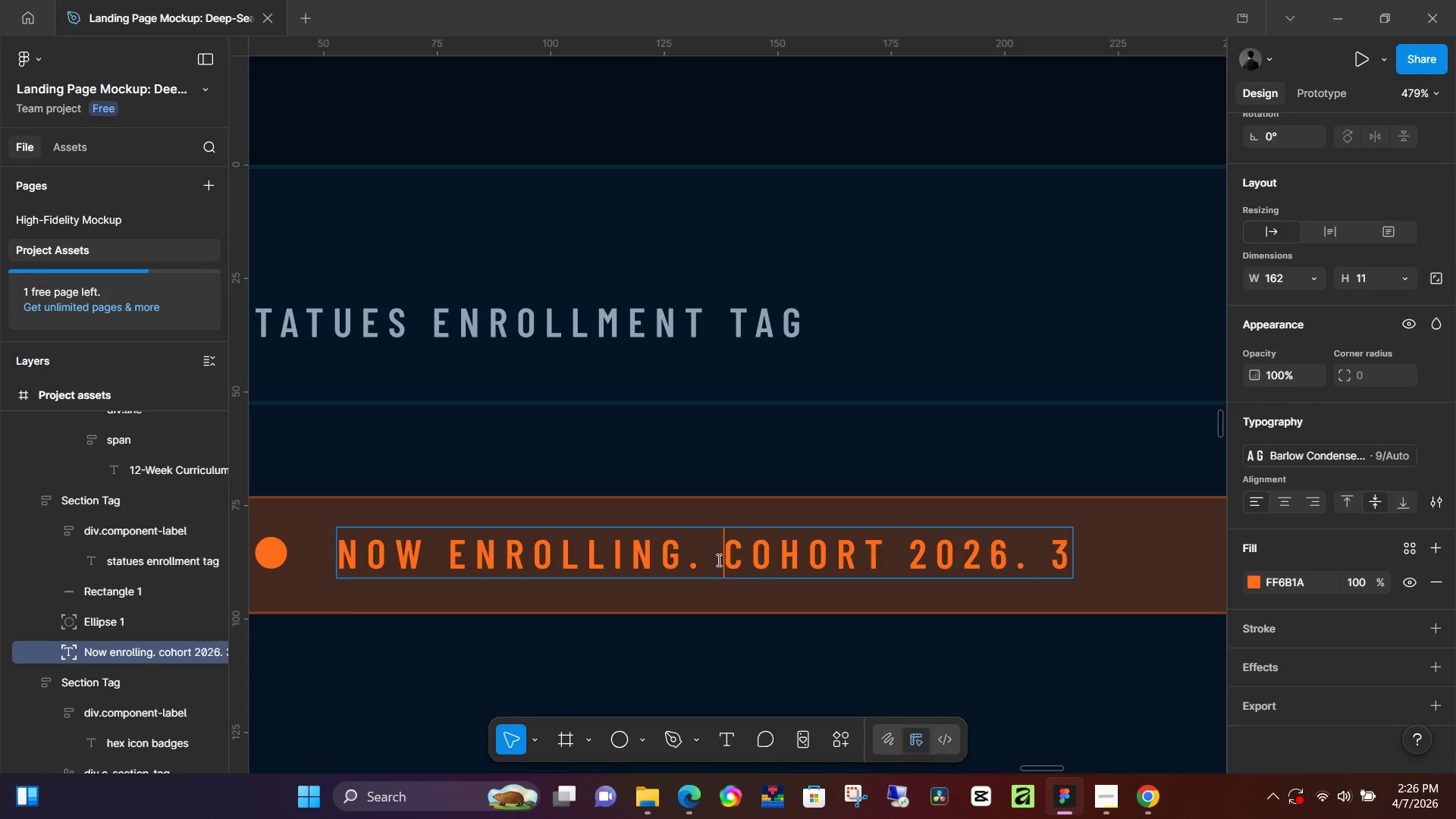 
key(Backspace)
 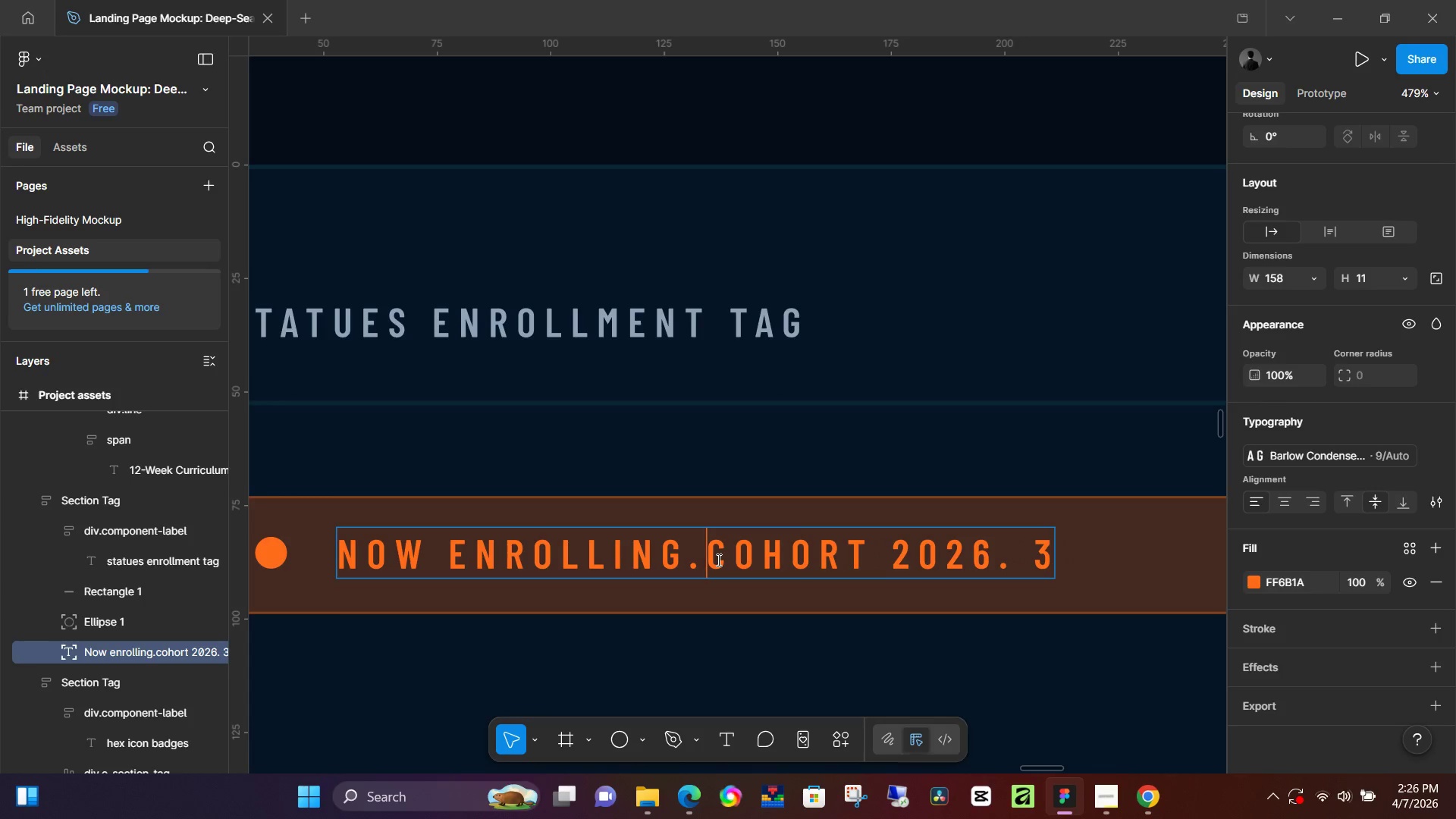 
key(Backspace)
 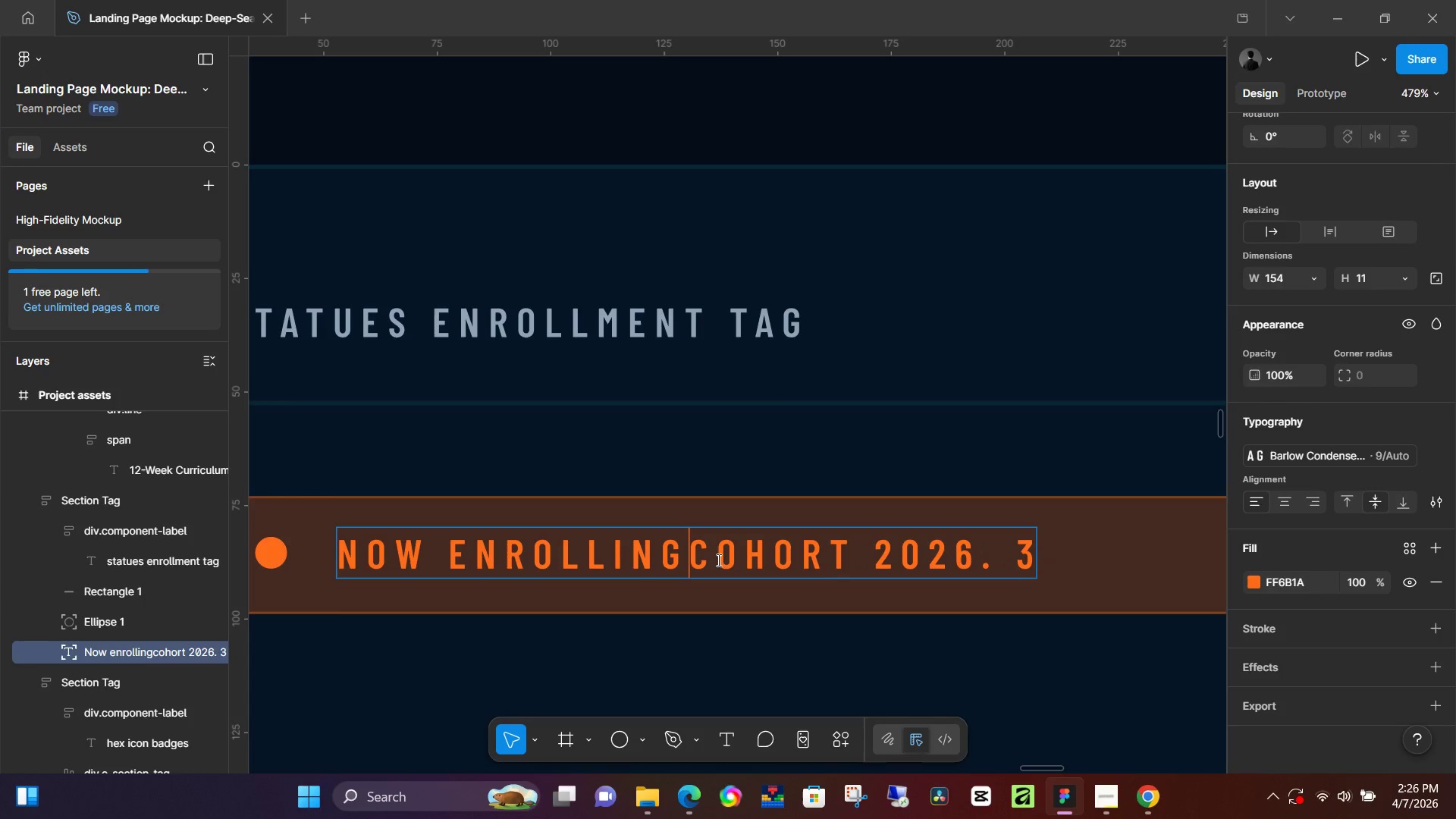 
key(Minus)
 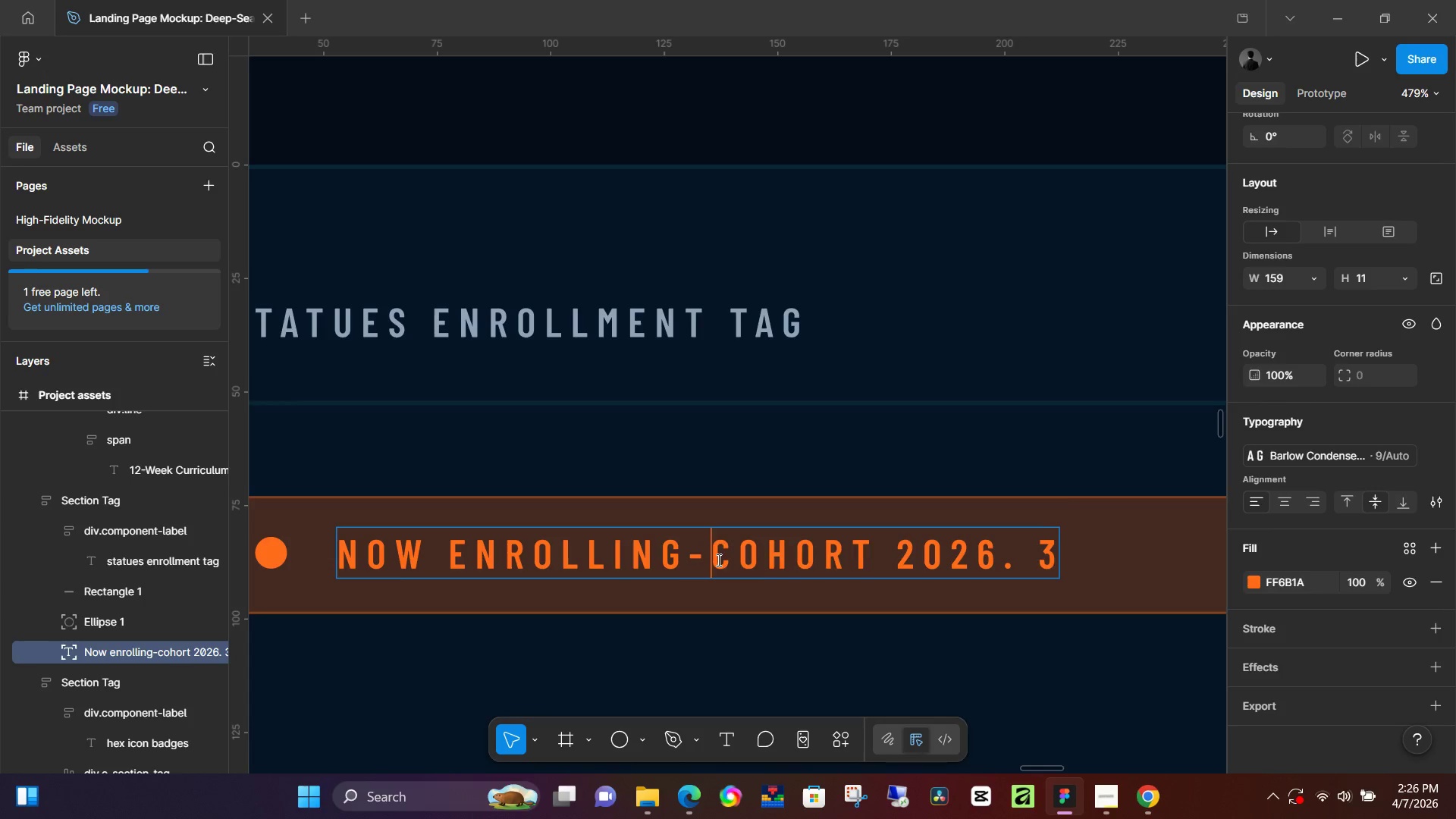 
key(Space)
 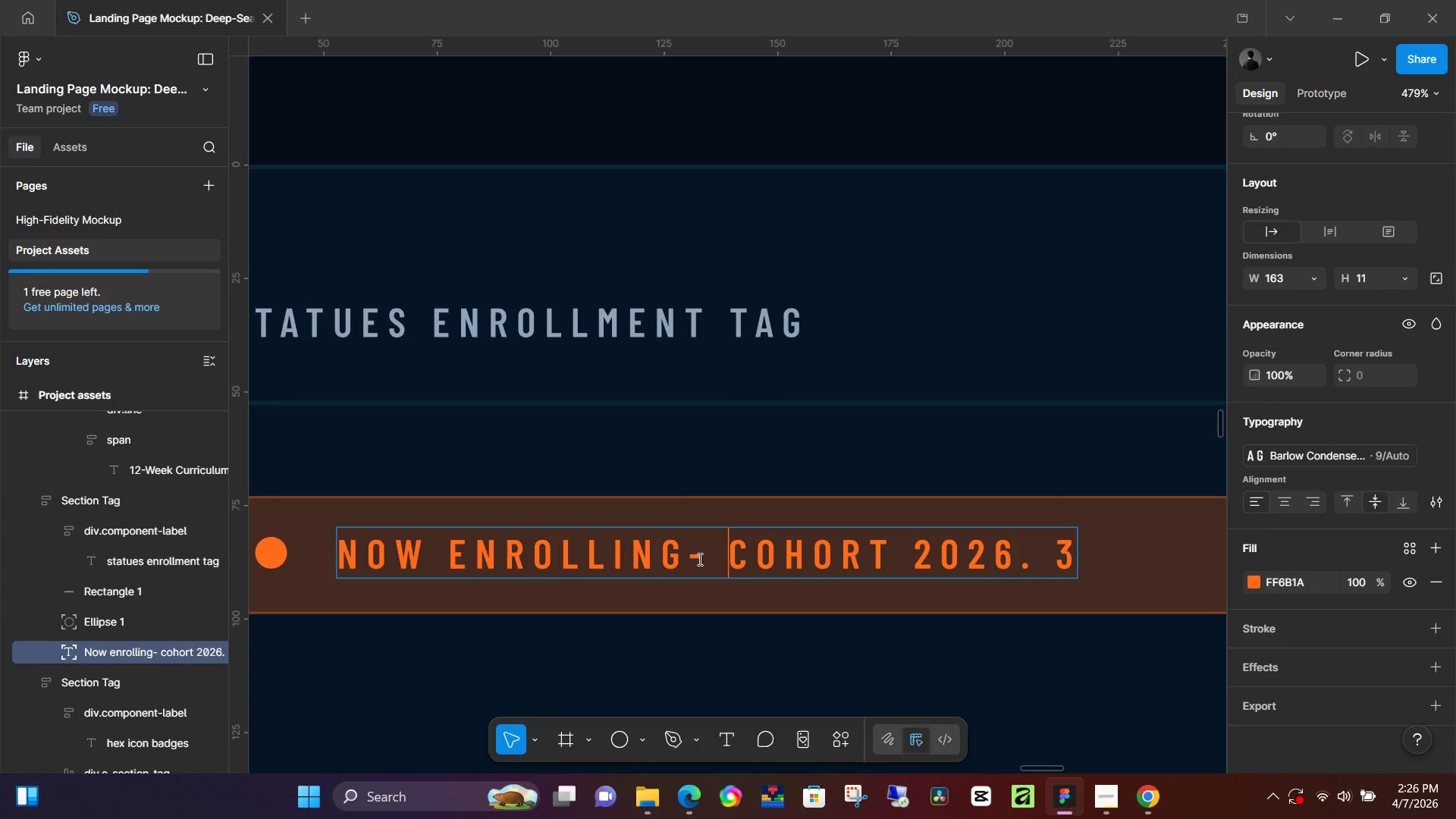 
left_click([689, 558])
 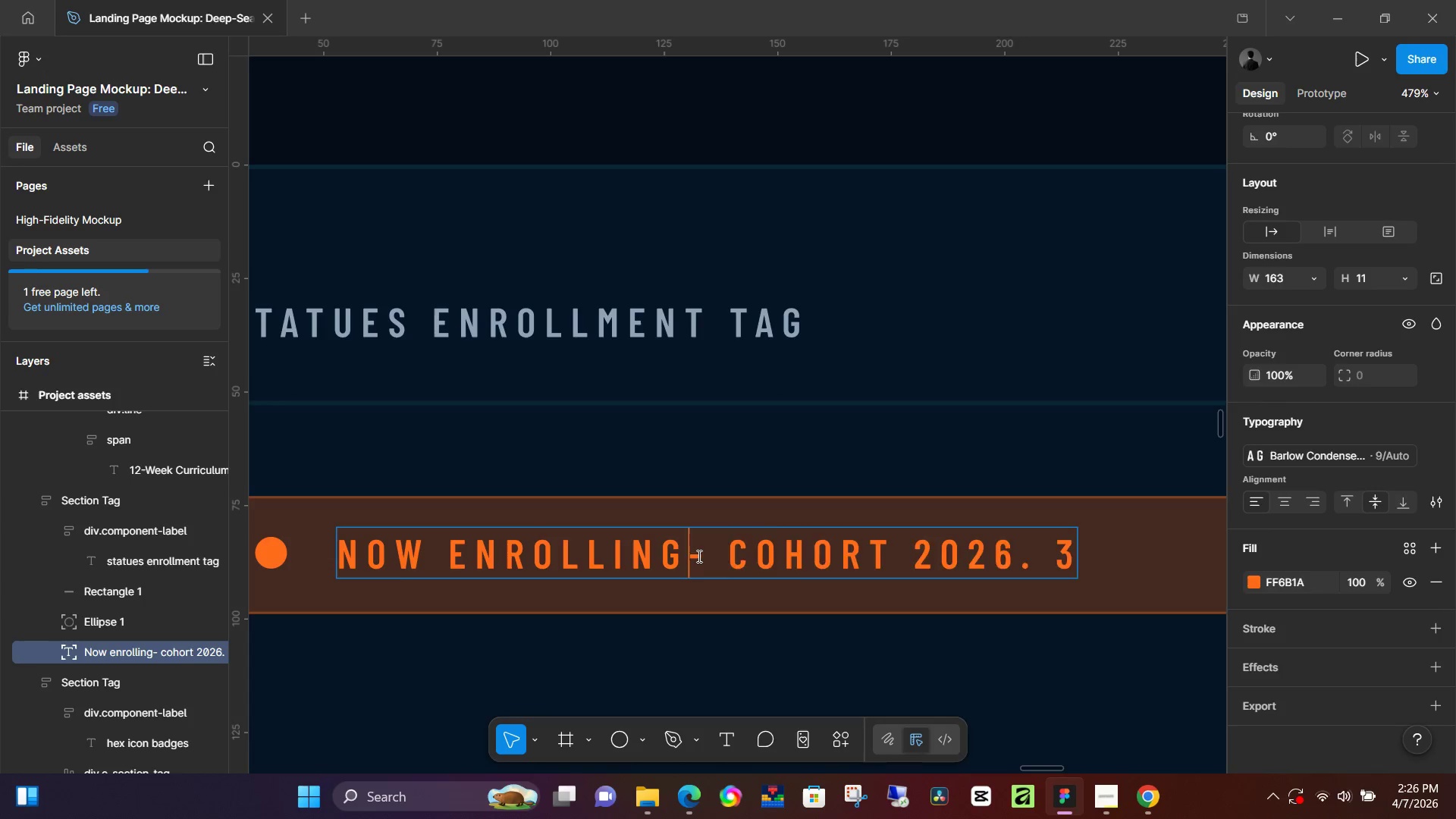 
key(Space)
 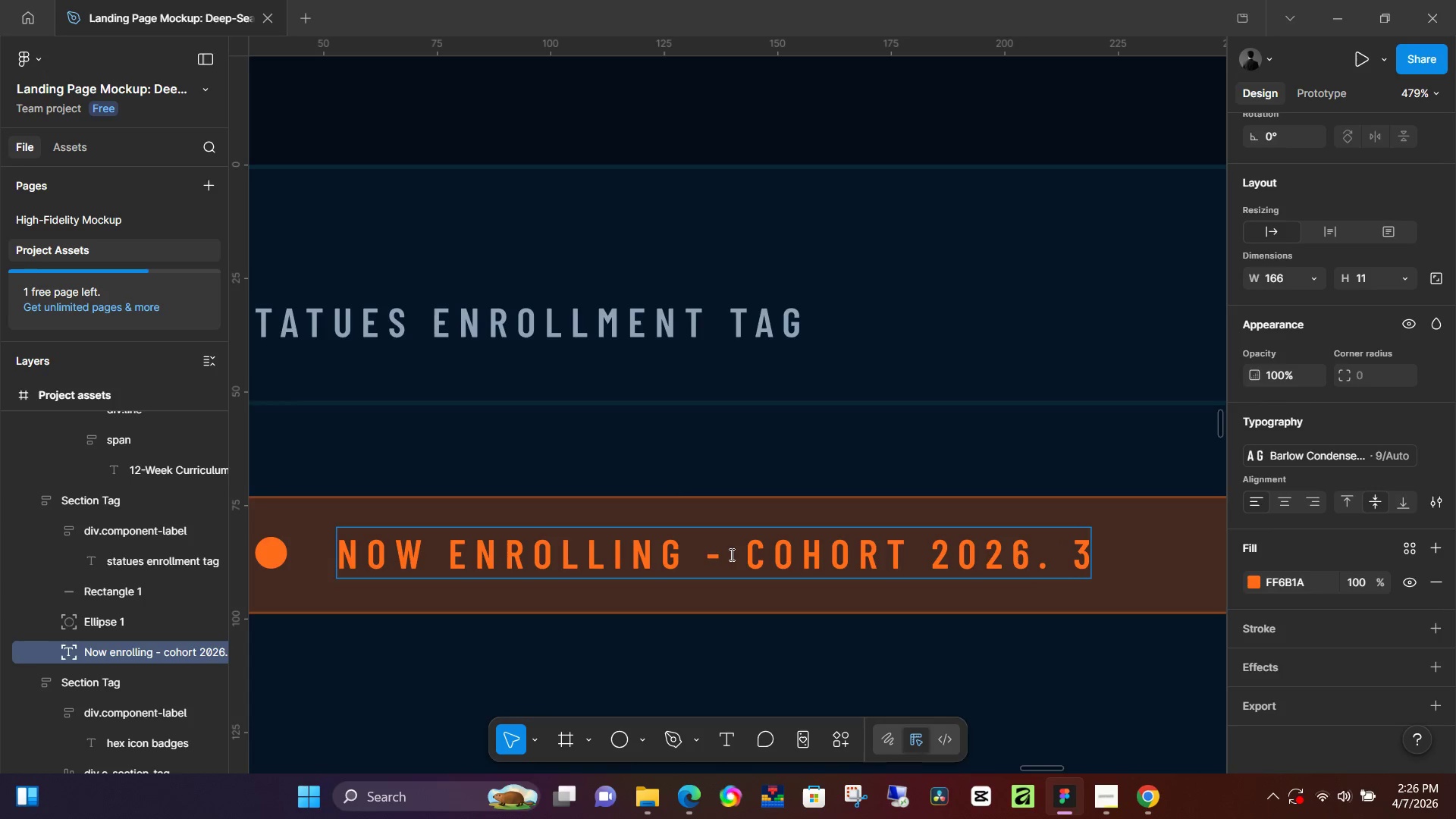 
hold_key(key=ShiftLeft, duration=0.36)
left_click([724, 557])
 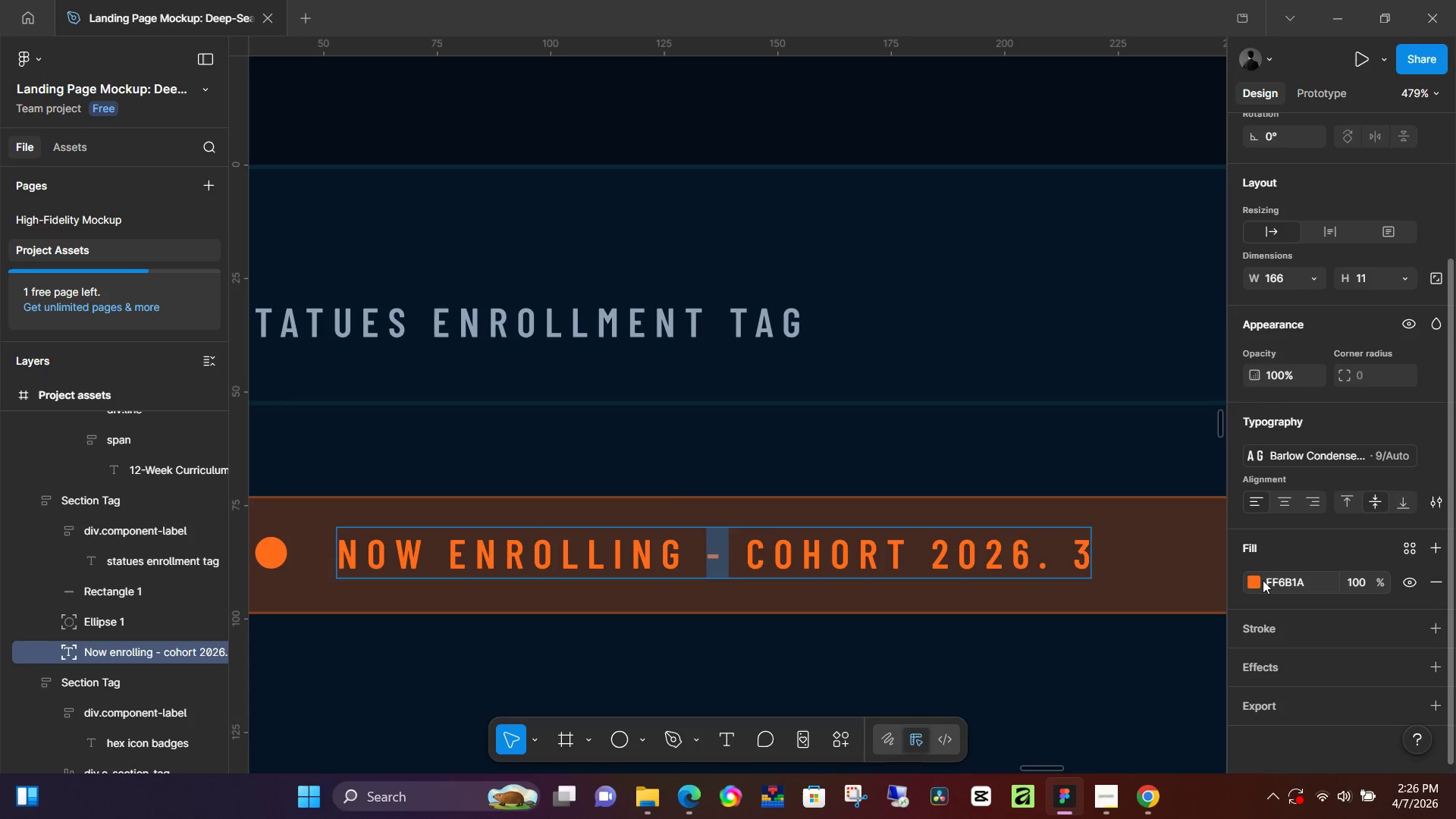 
left_click([1259, 579])
 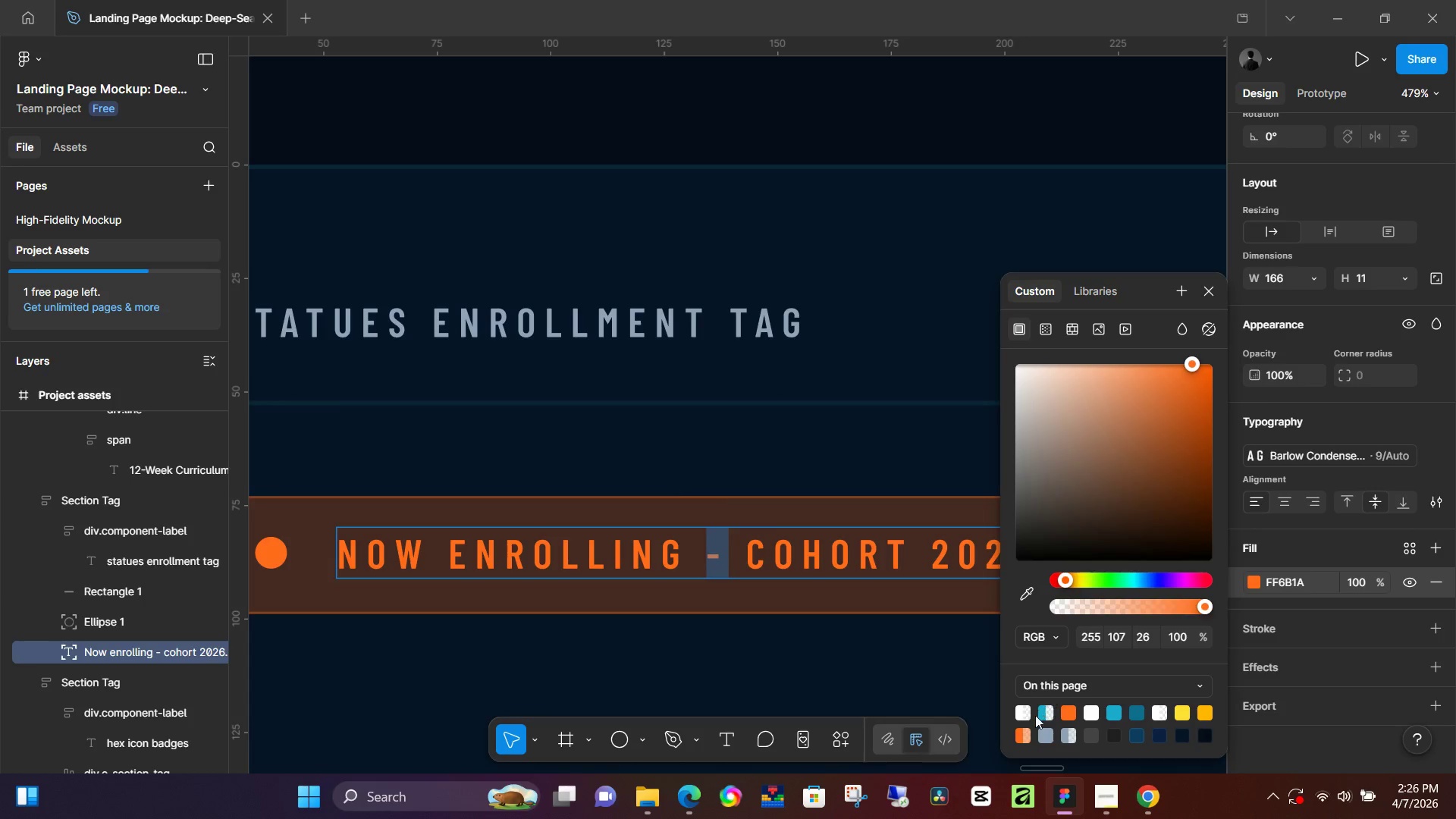 
left_click([1028, 715])
 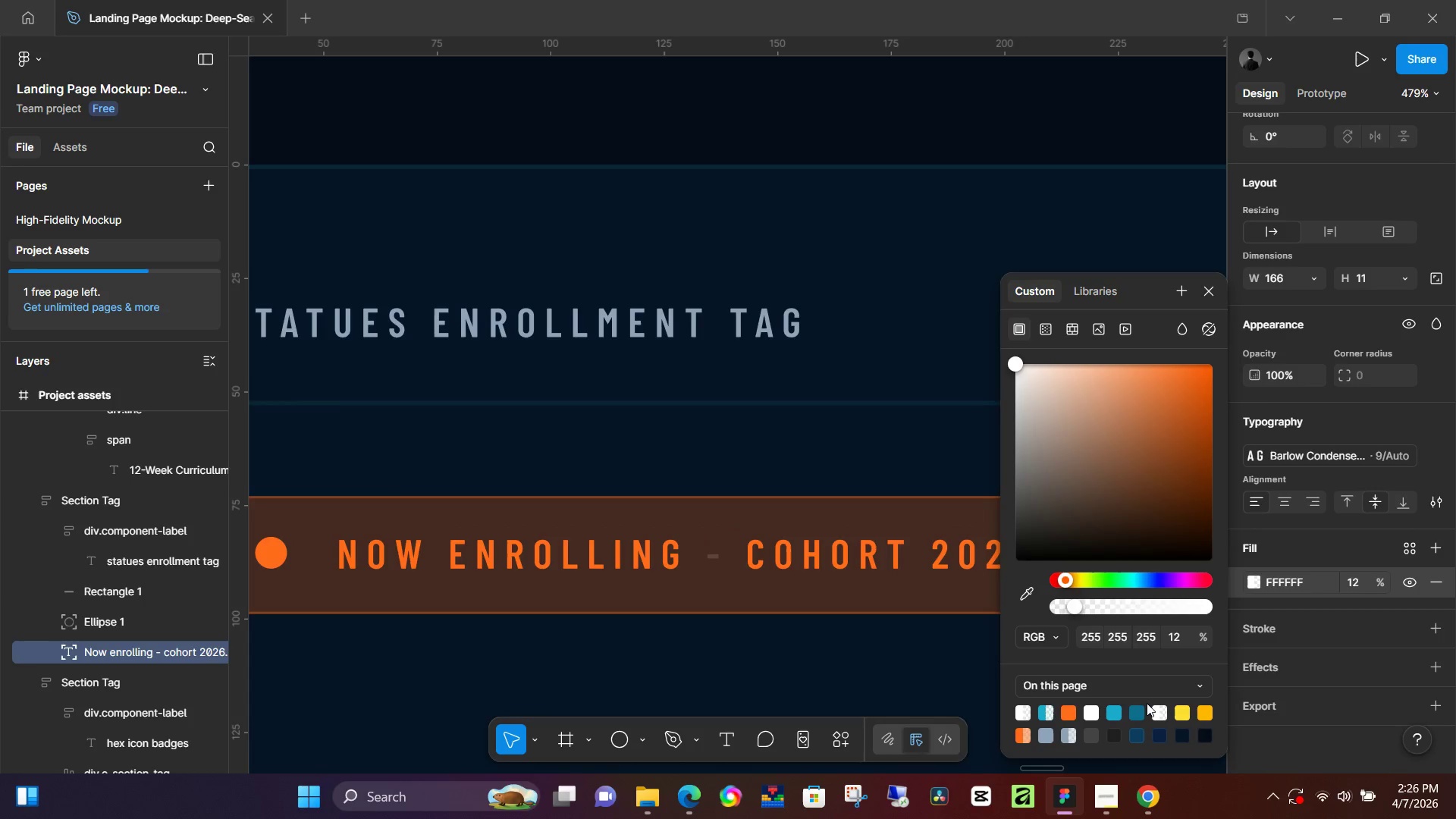 
left_click([1159, 711])
 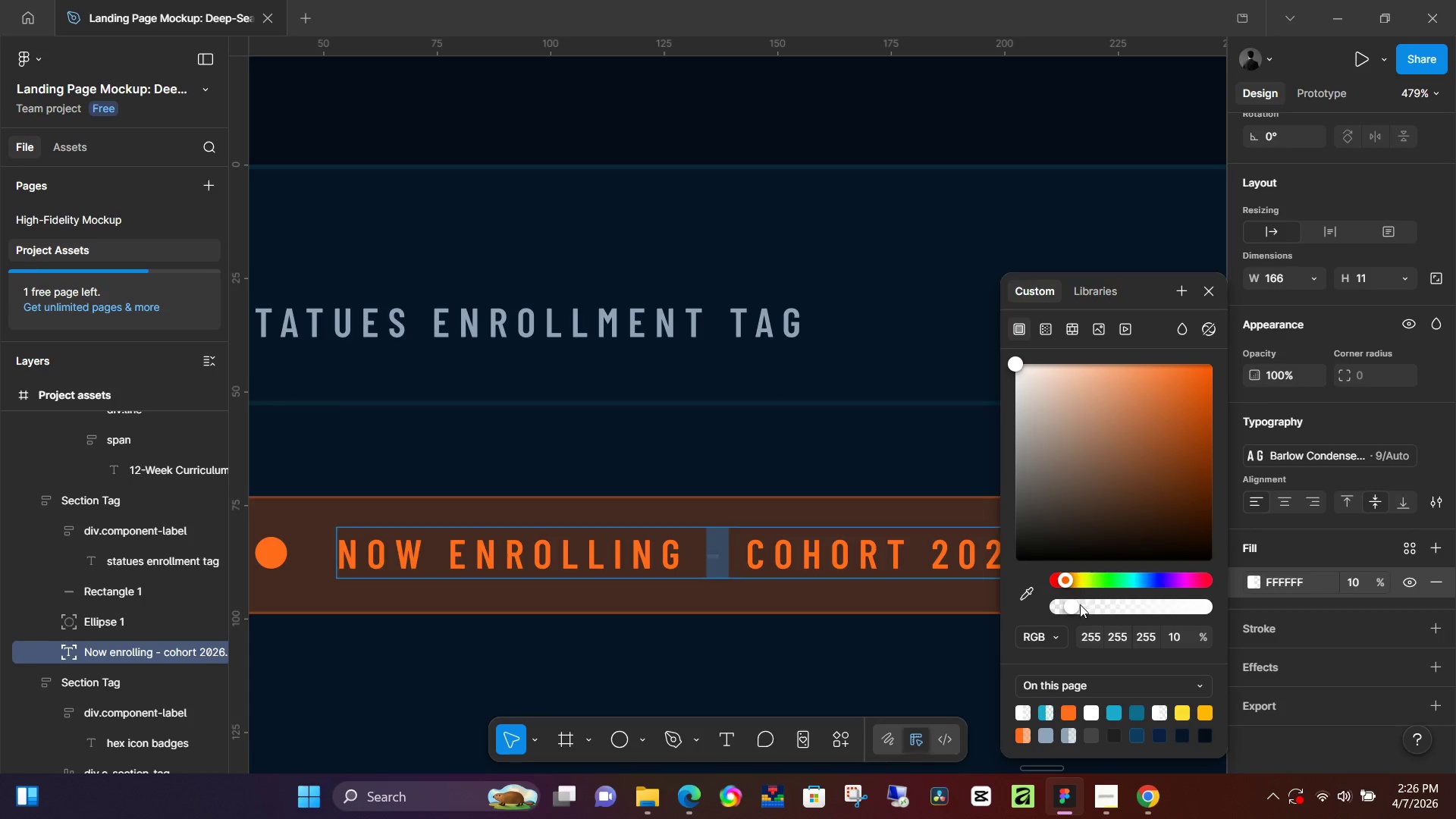 
left_click_drag(start_coordinate=[1074, 607], to_coordinate=[1197, 607])
 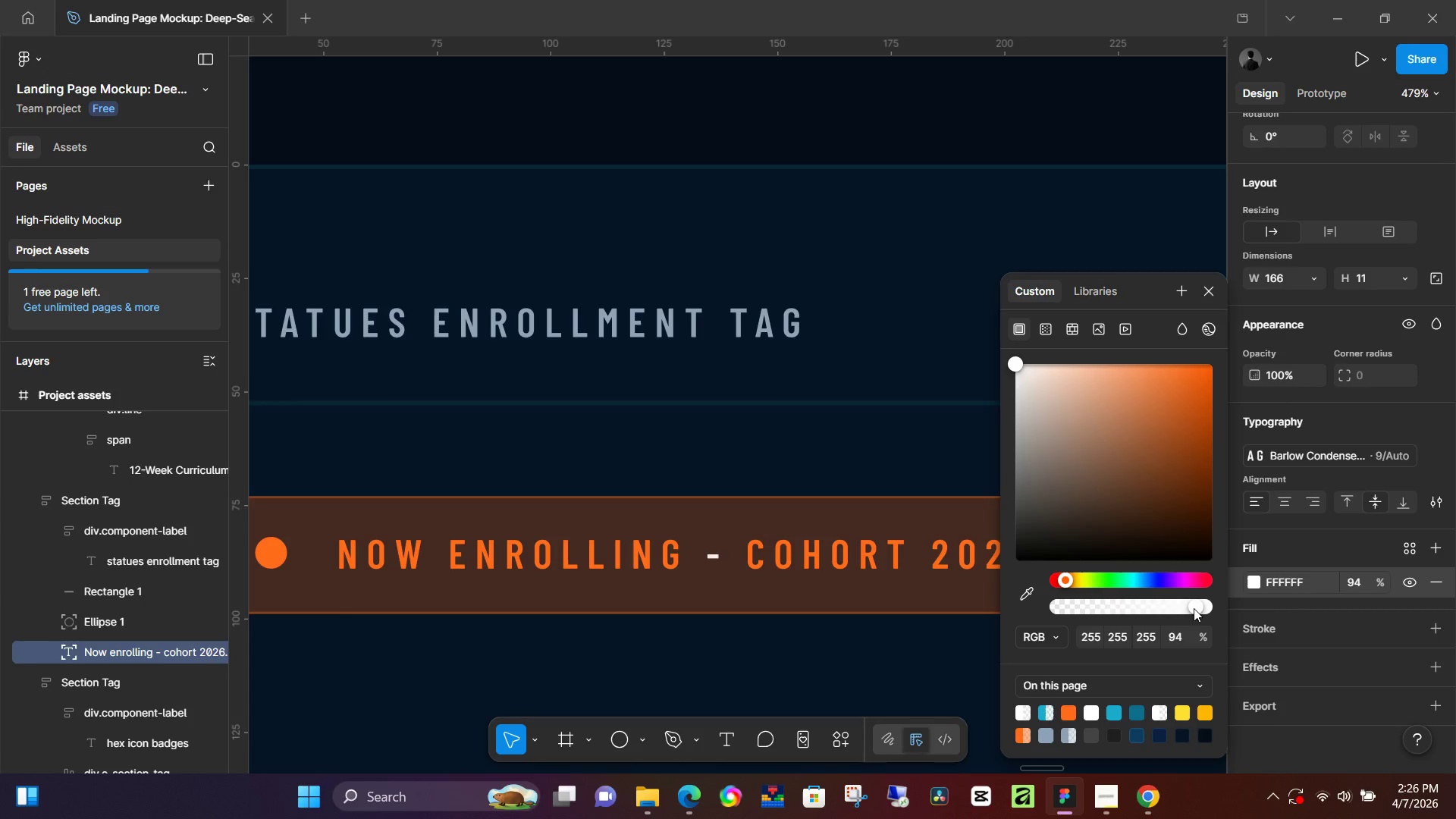 
left_click_drag(start_coordinate=[1194, 607], to_coordinate=[1240, 609])
 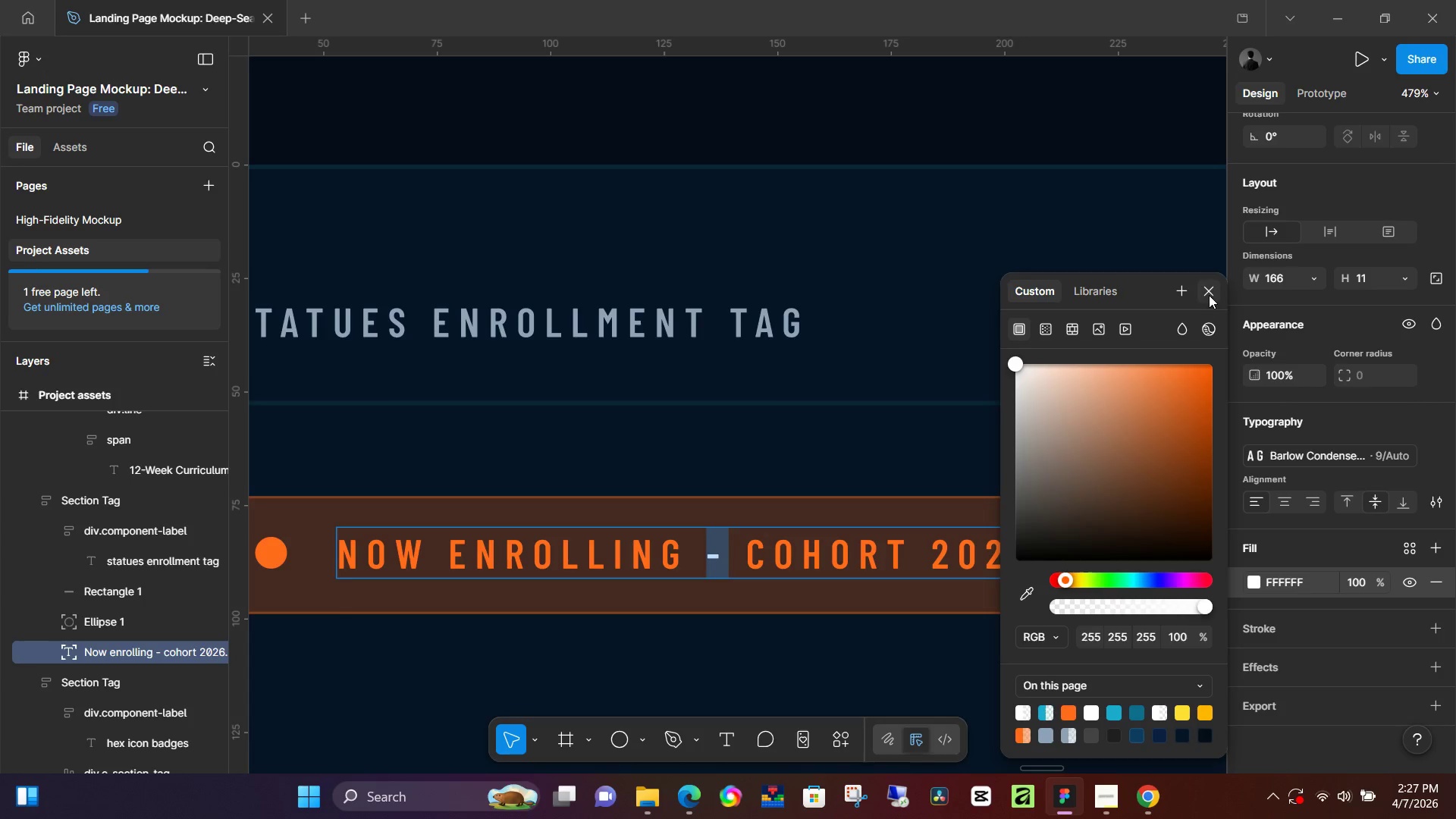 
double_click([994, 133])
 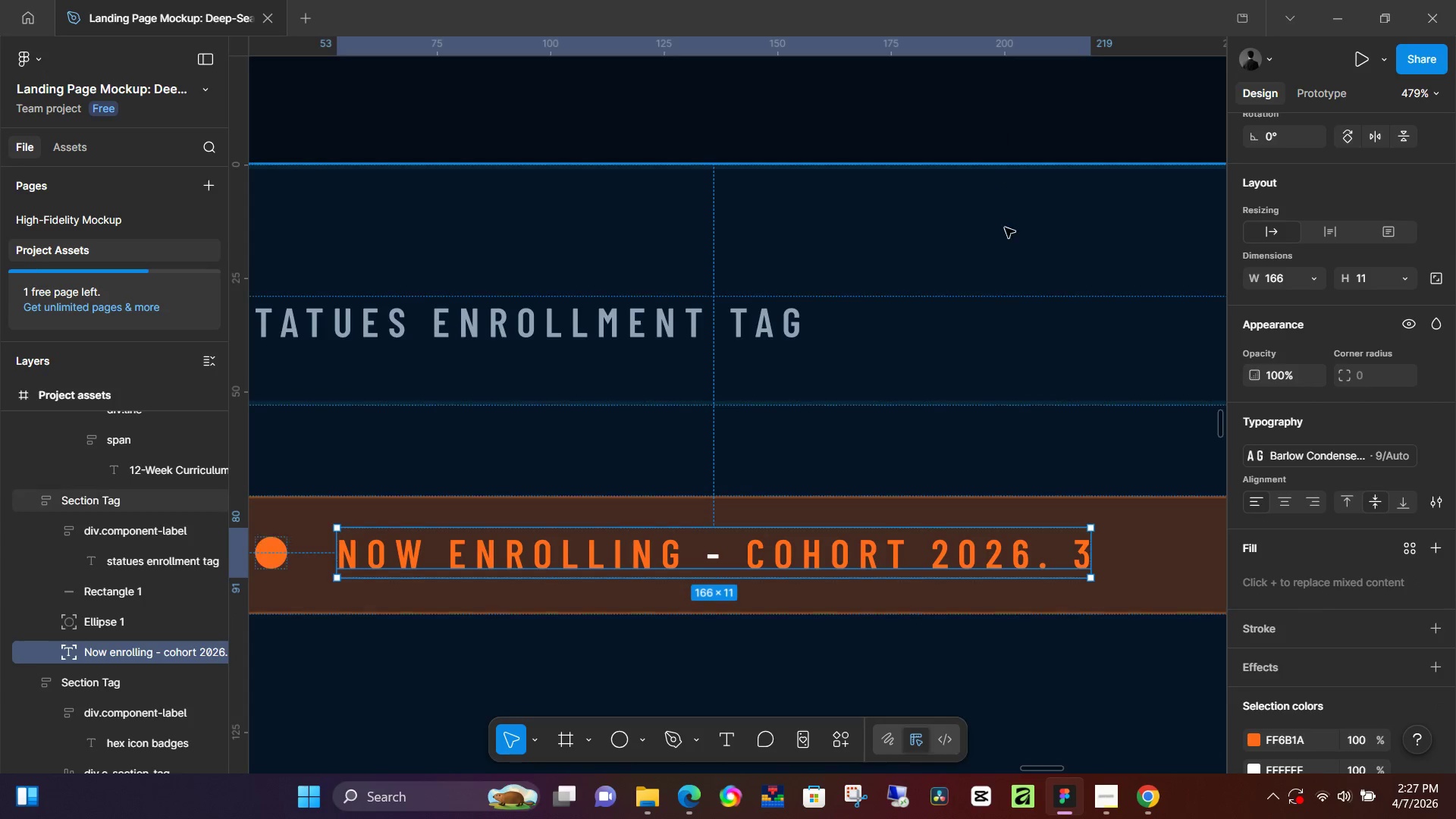 
hold_key(key=ControlLeft, duration=1.3)
scroll: coordinate [1012, 451], scroll_direction: down, amount: 16.0
 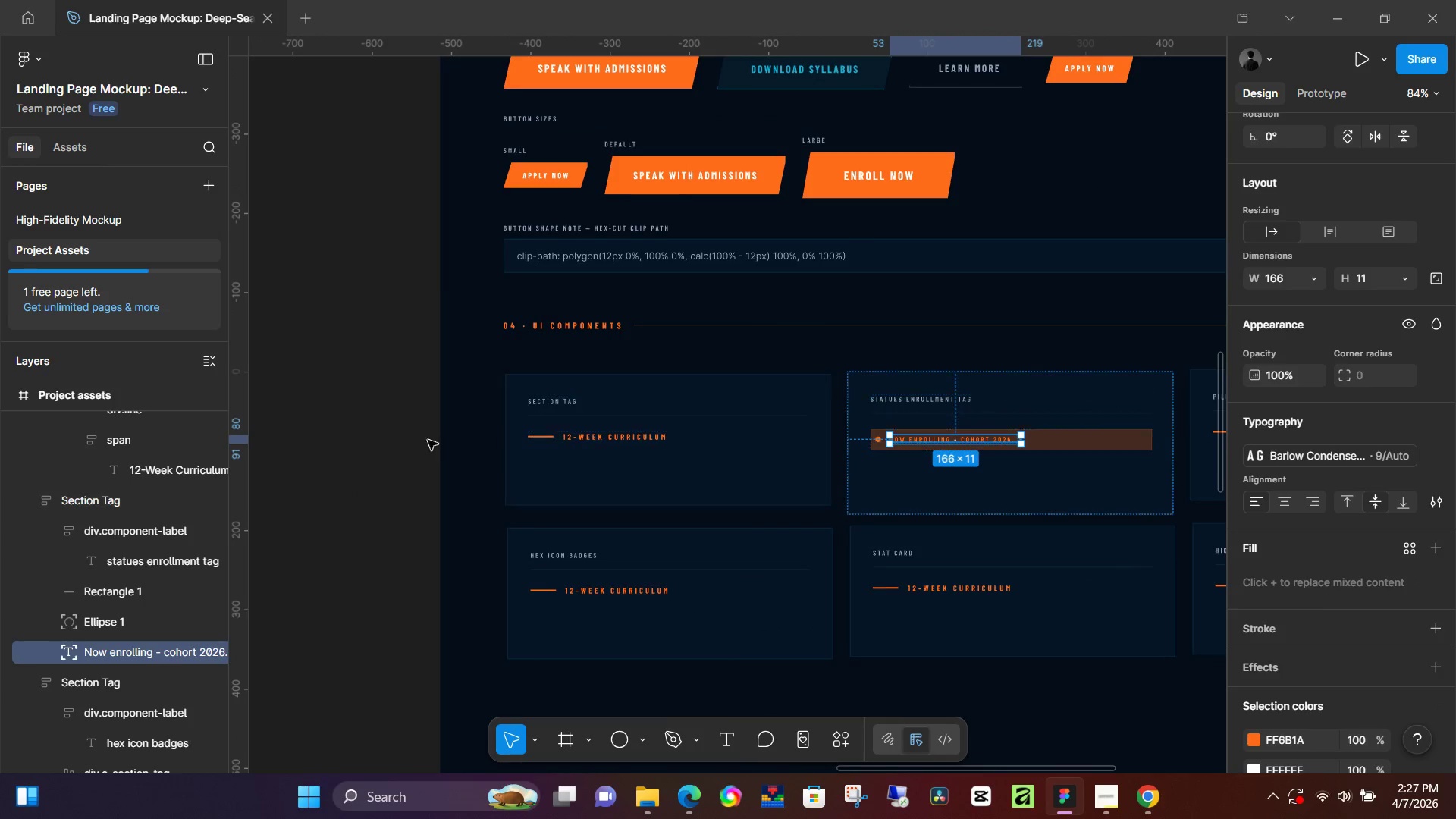 
left_click([347, 435])
 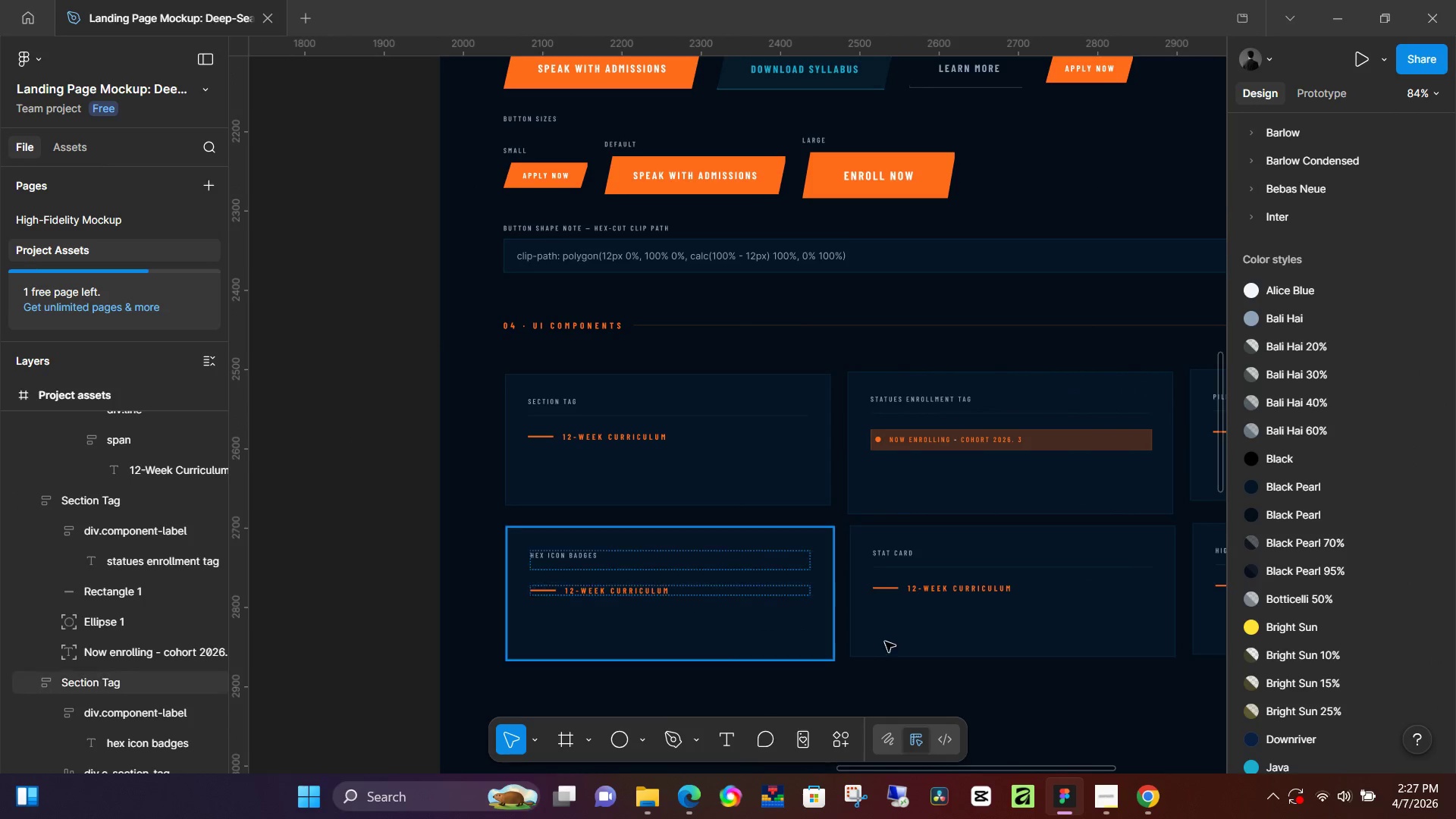 
hold_key(key=Space, duration=1.19)
 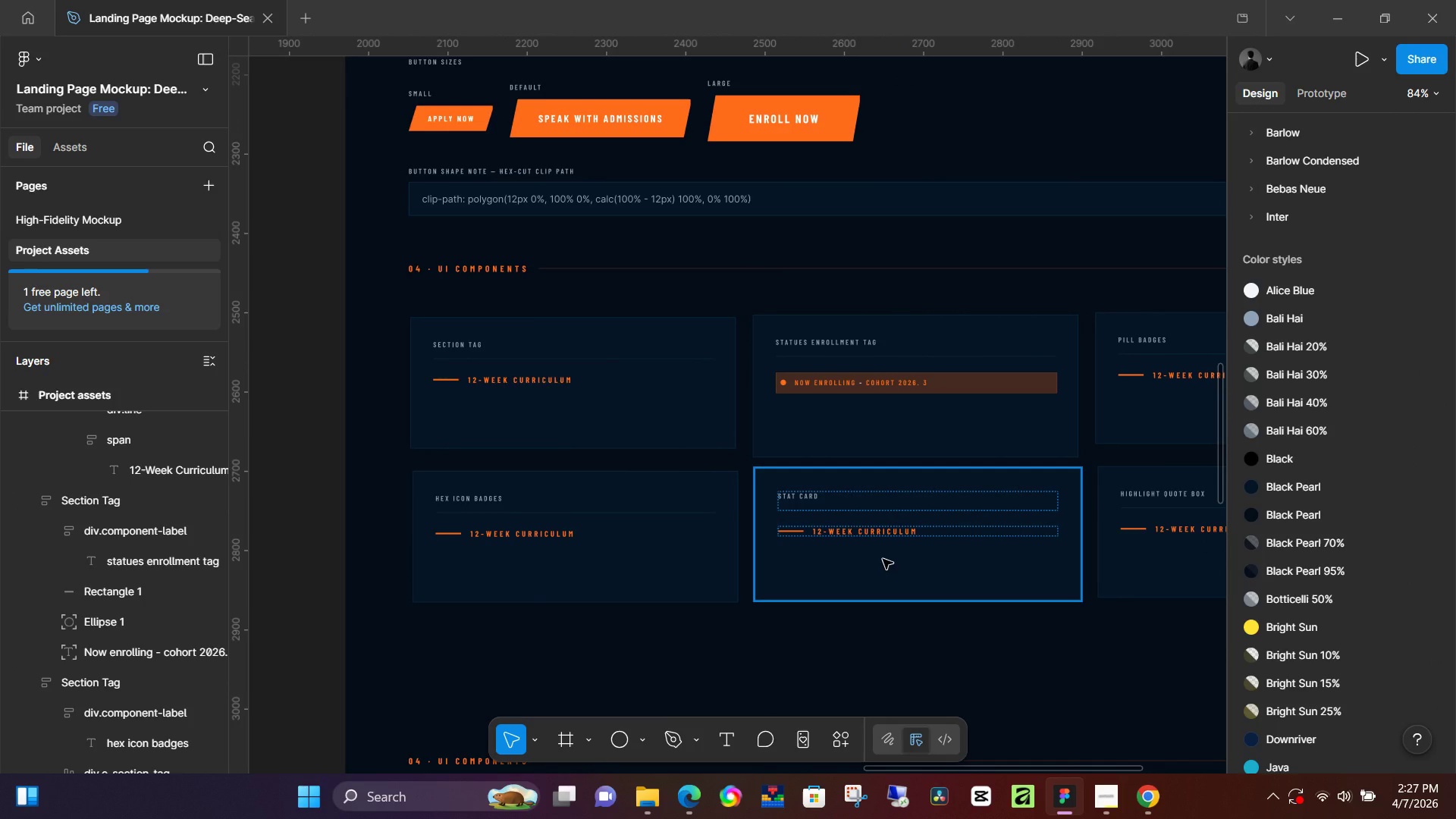 
left_click_drag(start_coordinate=[977, 617], to_coordinate=[883, 559])
 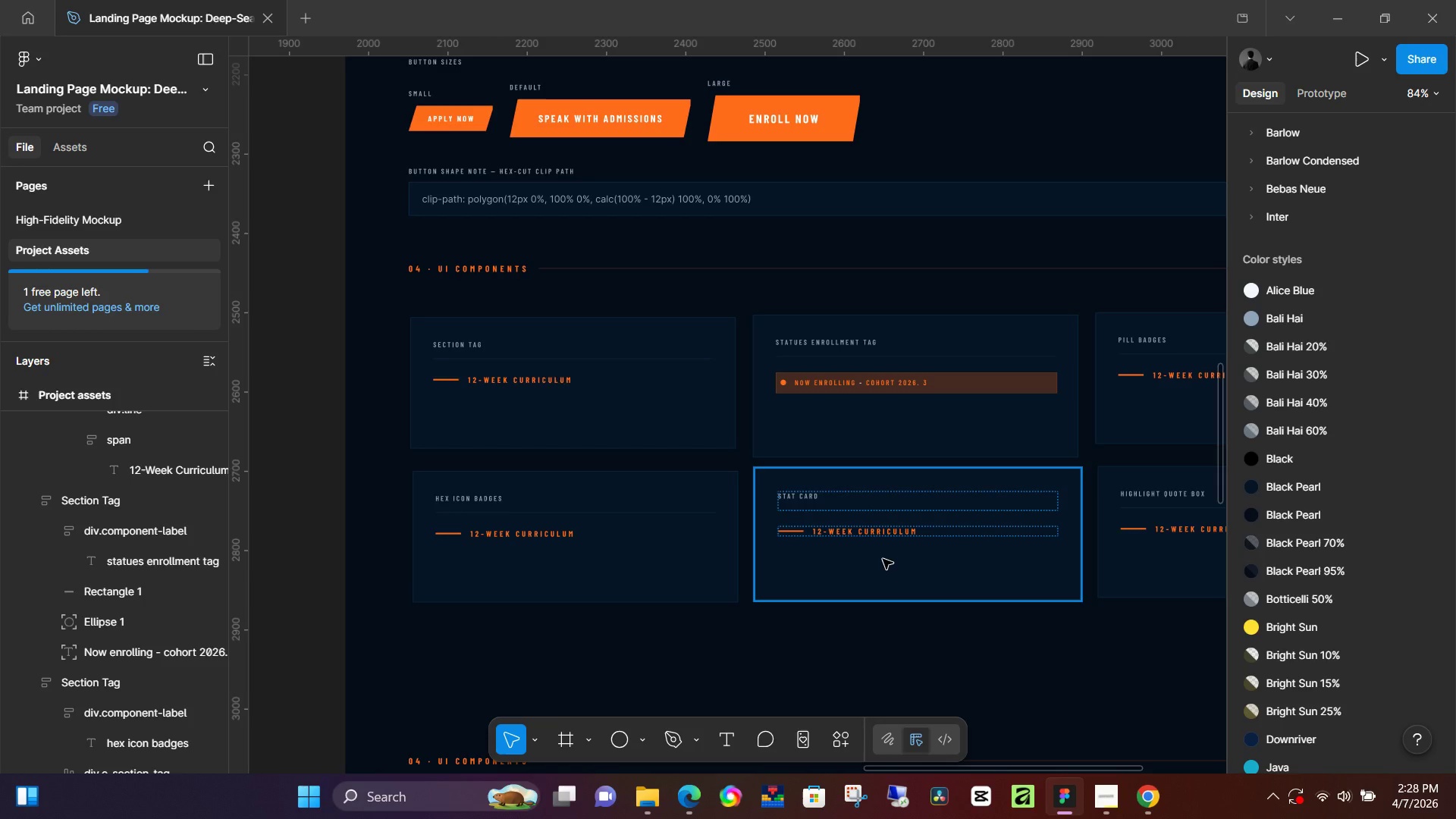 
wait(87.31)
 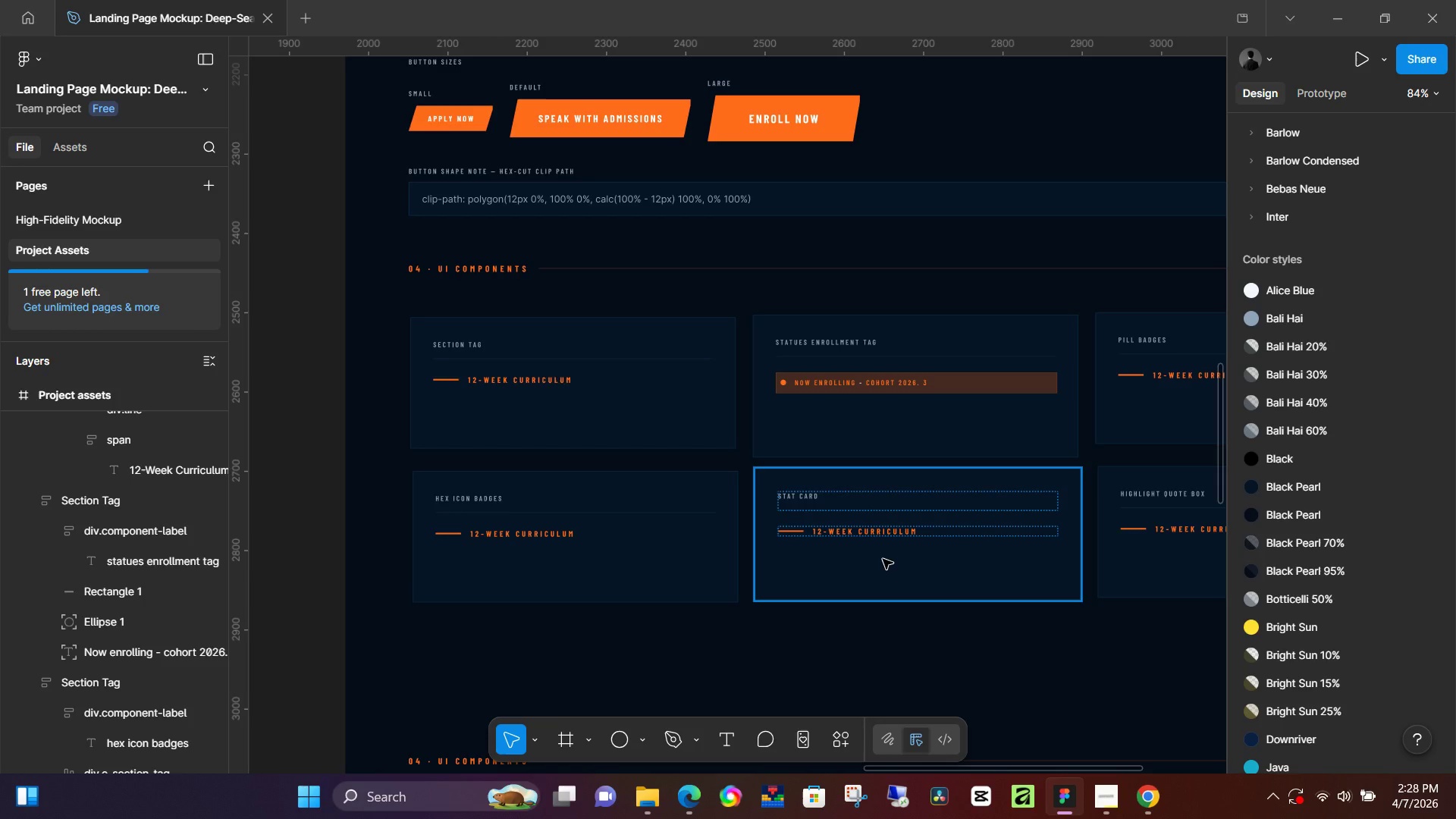 
scroll: coordinate [932, 433], scroll_direction: down, amount: 14.0
 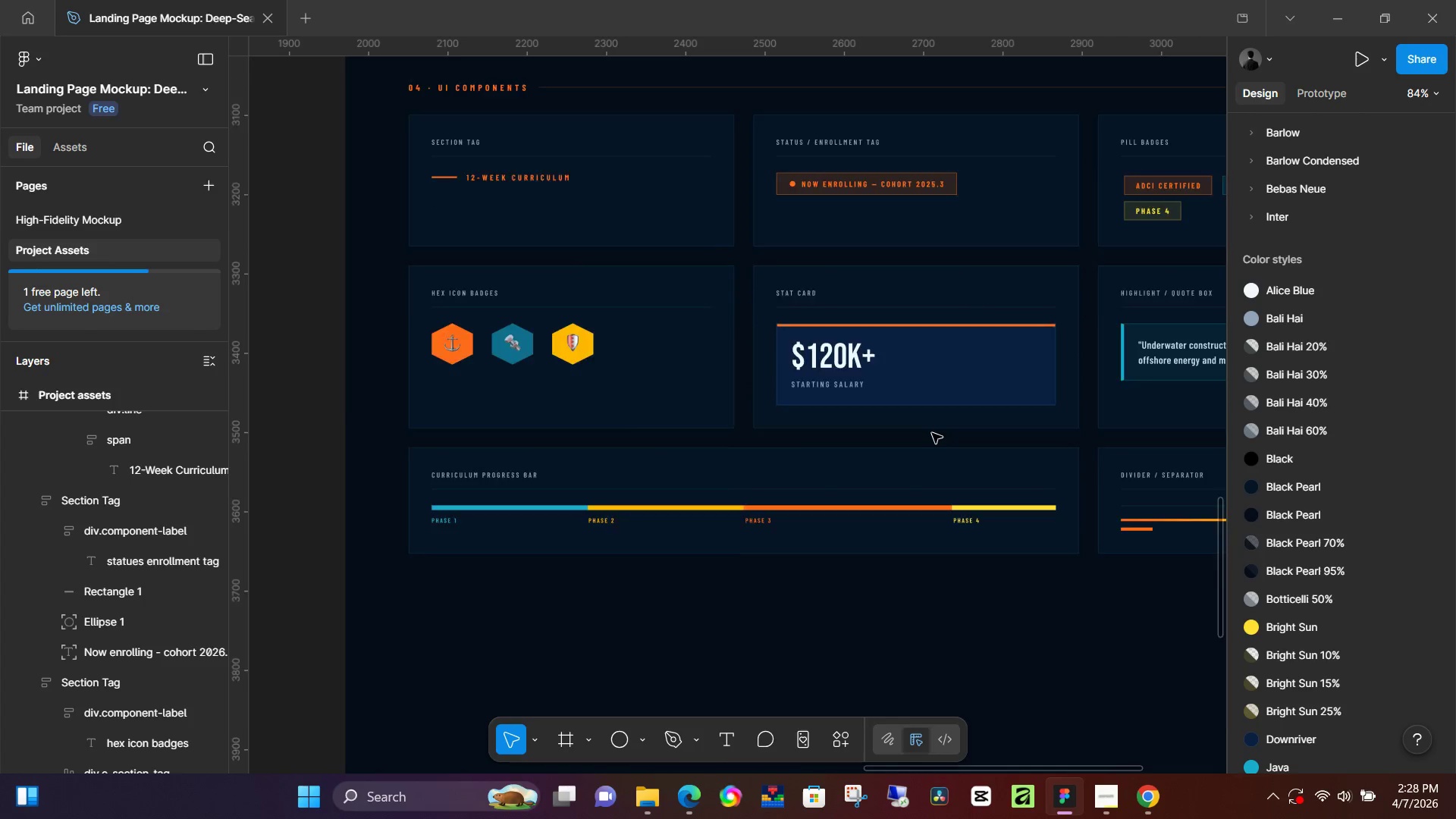 
scroll: coordinate [932, 433], scroll_direction: up, amount: 11.0
 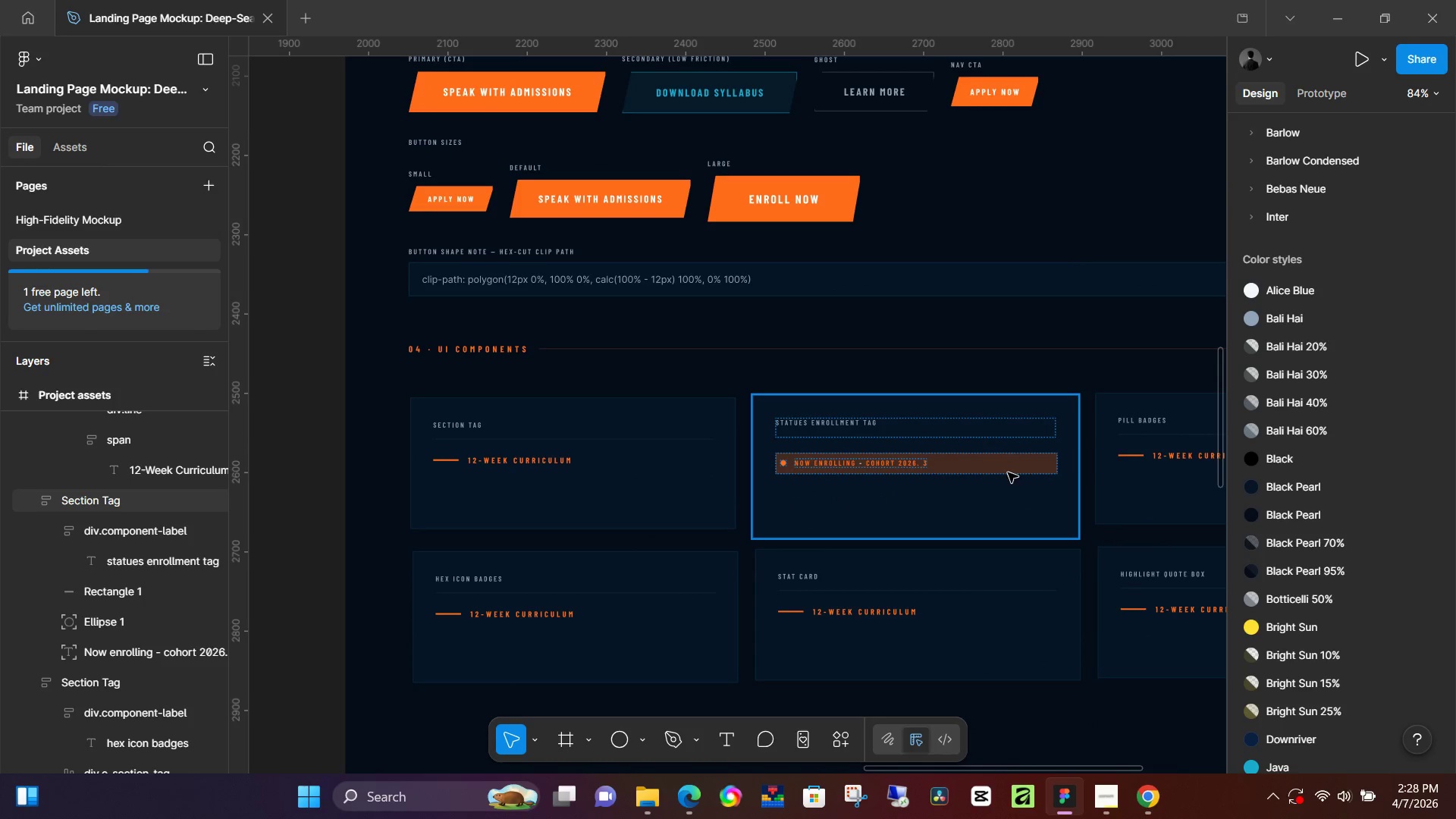 
left_click([1013, 466])
 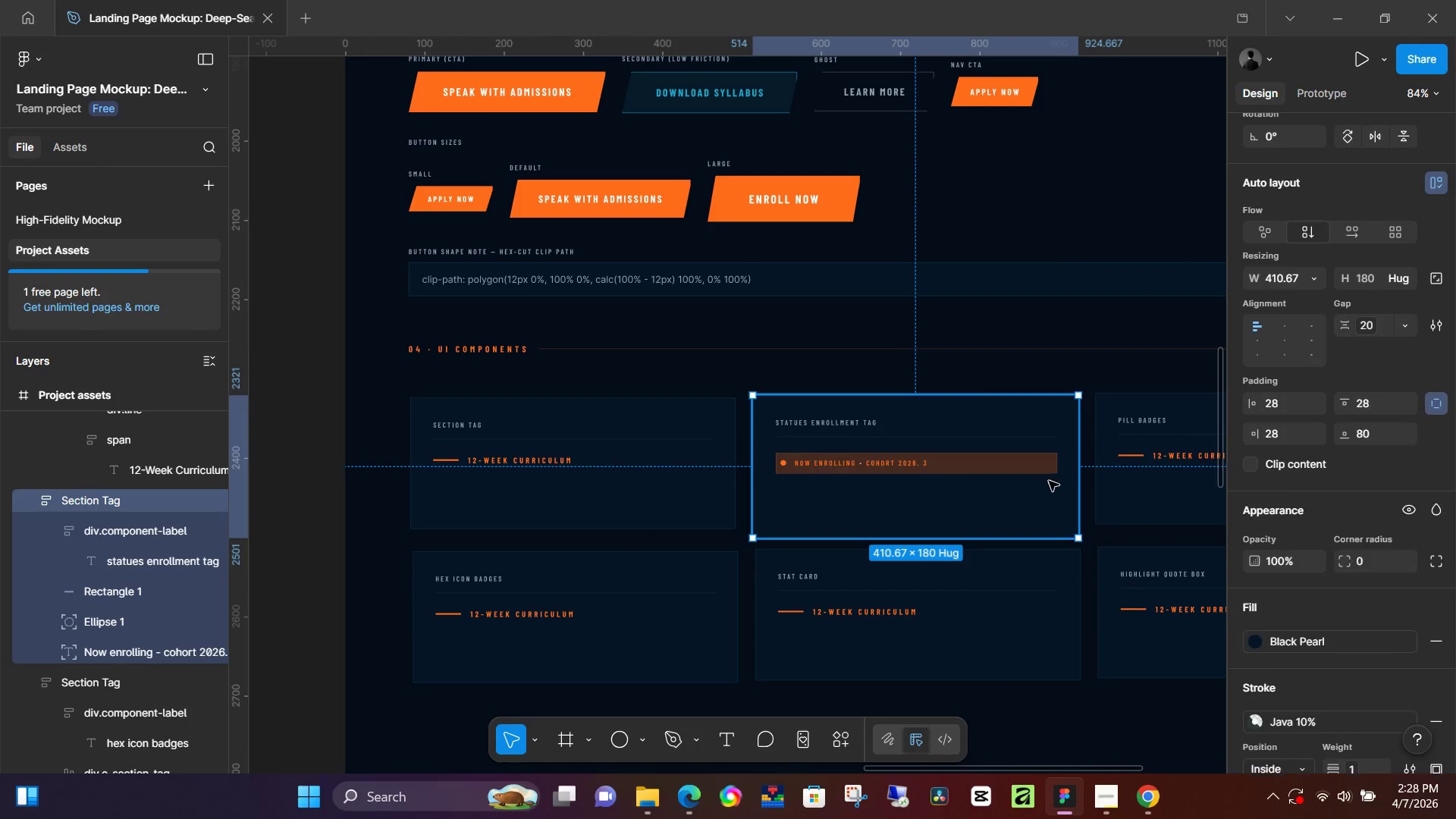 
hold_key(key=ControlLeft, duration=0.5)
 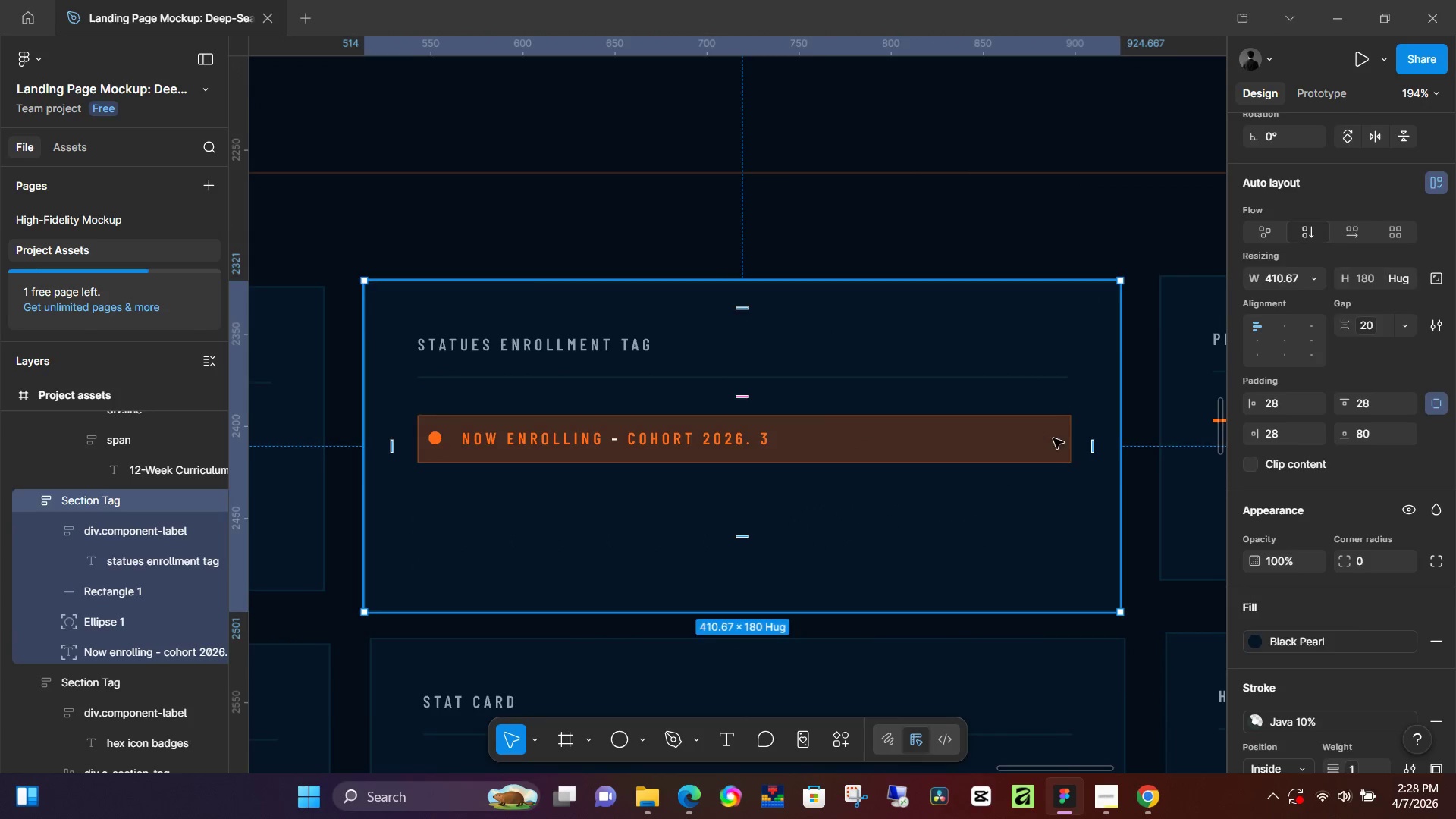 
double_click([1043, 438])
 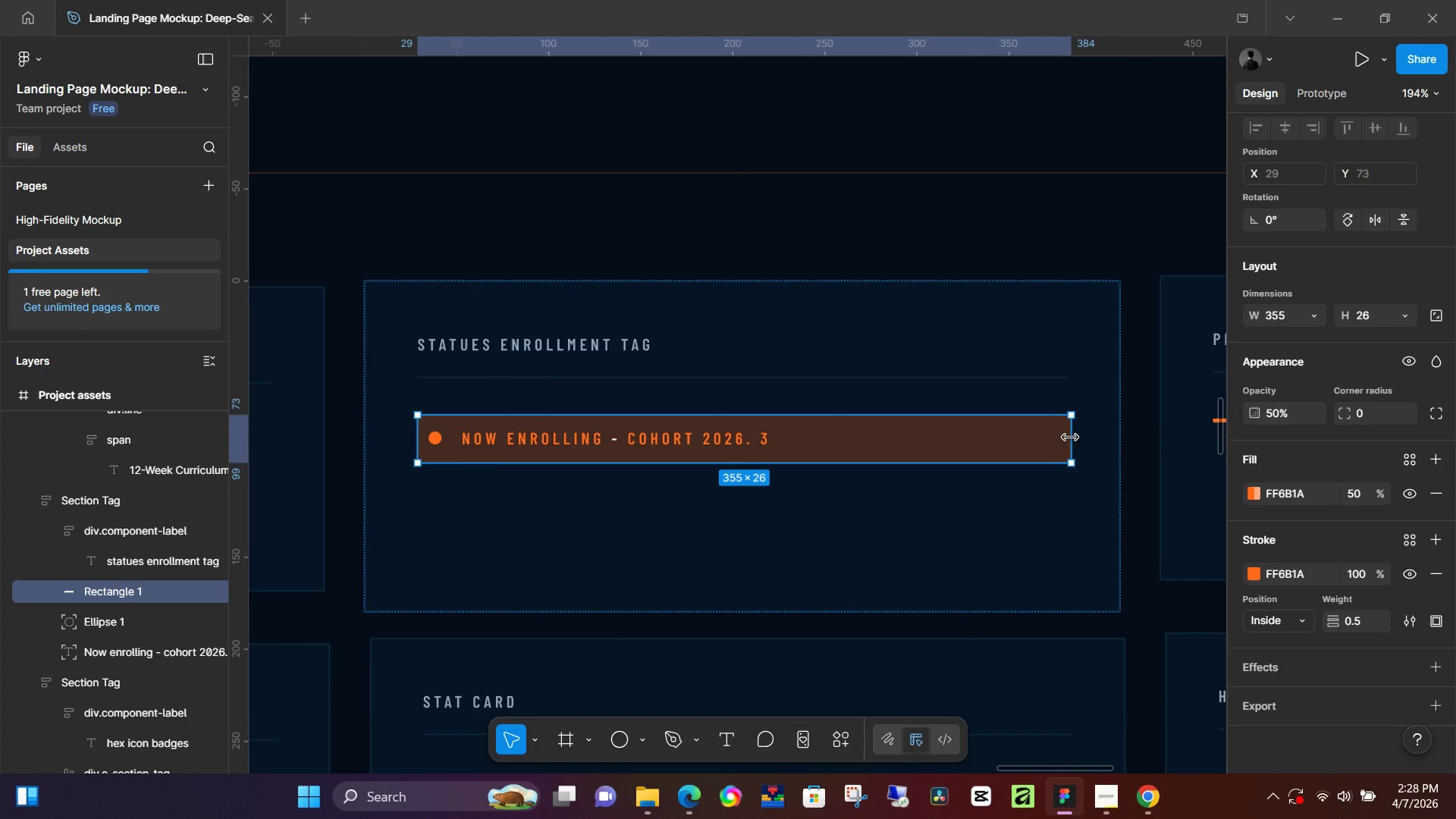 
scroll: coordinate [1051, 483], scroll_direction: up, amount: 7.0
 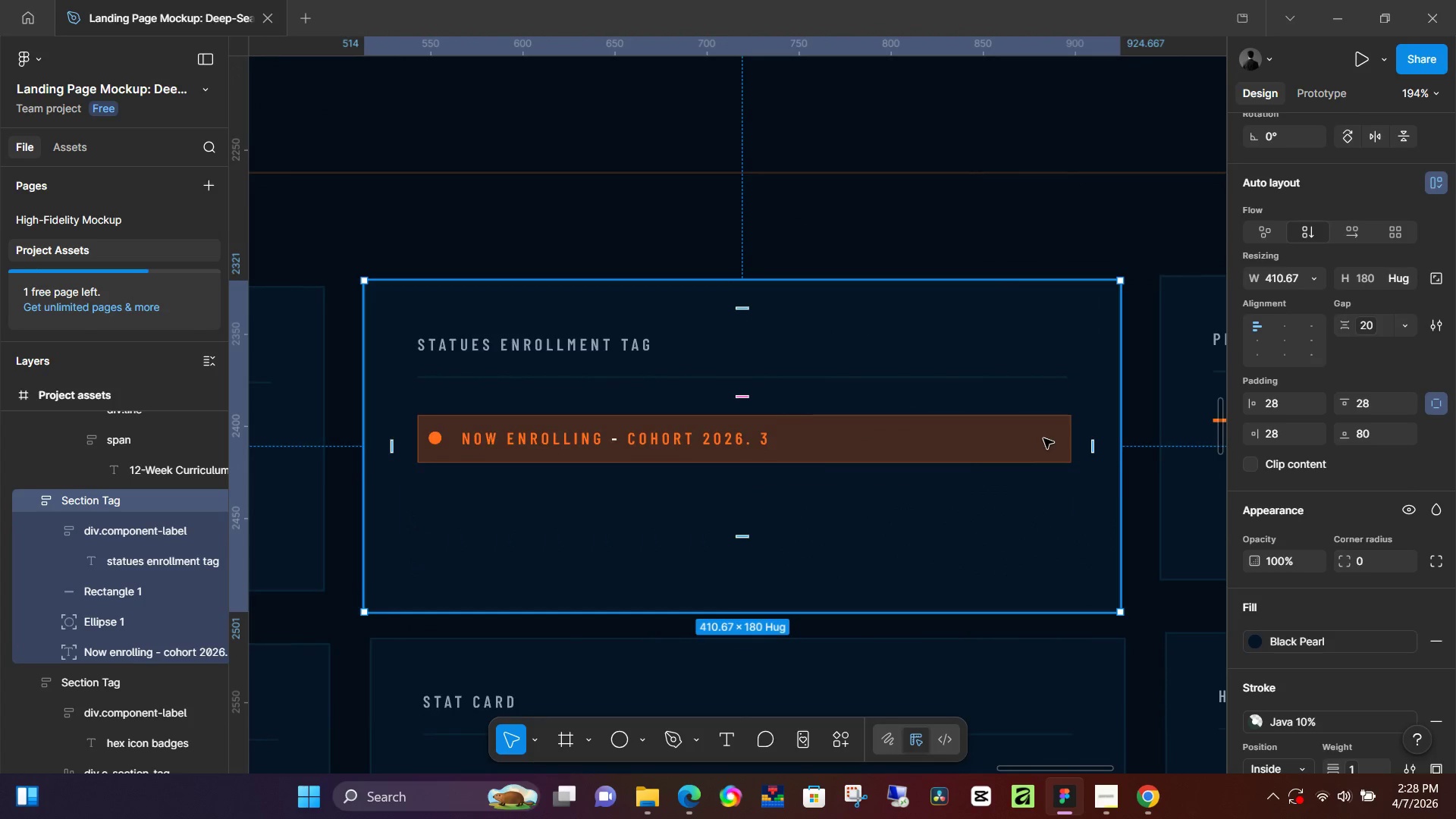 
left_click_drag(start_coordinate=[1072, 438], to_coordinate=[796, 441])
 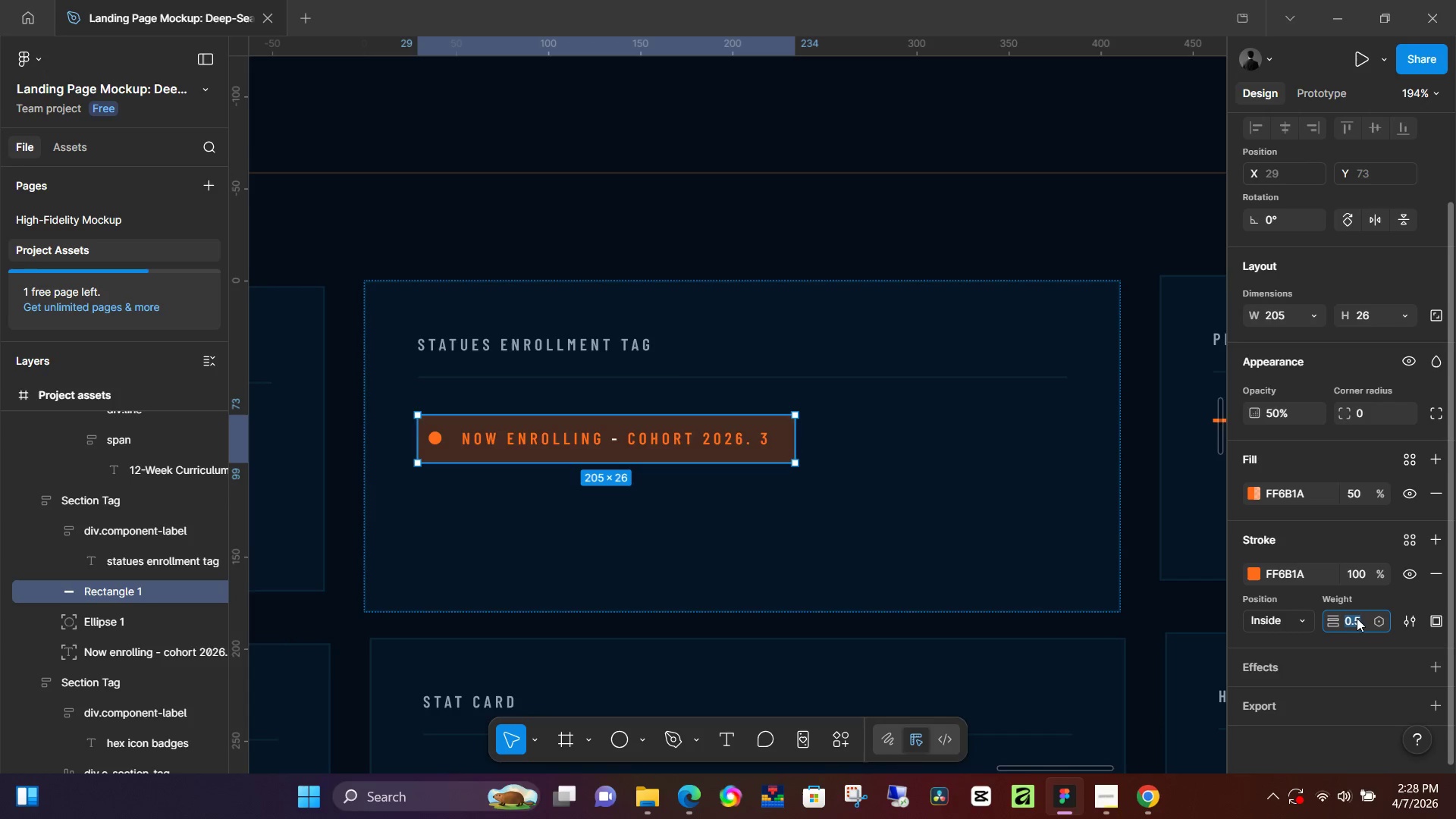 
key(Numpad1)
 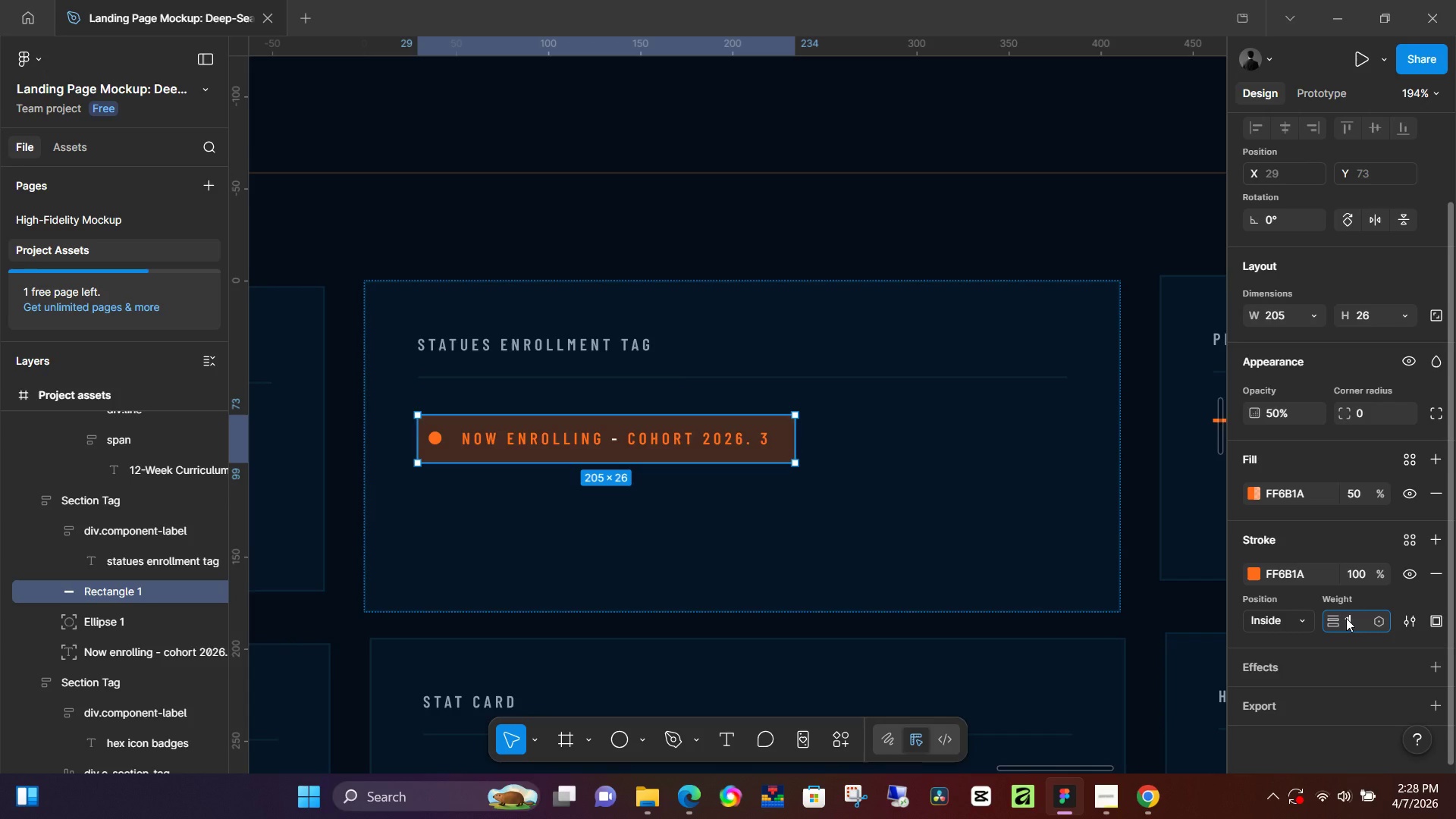 
key(NumpadEnter)
 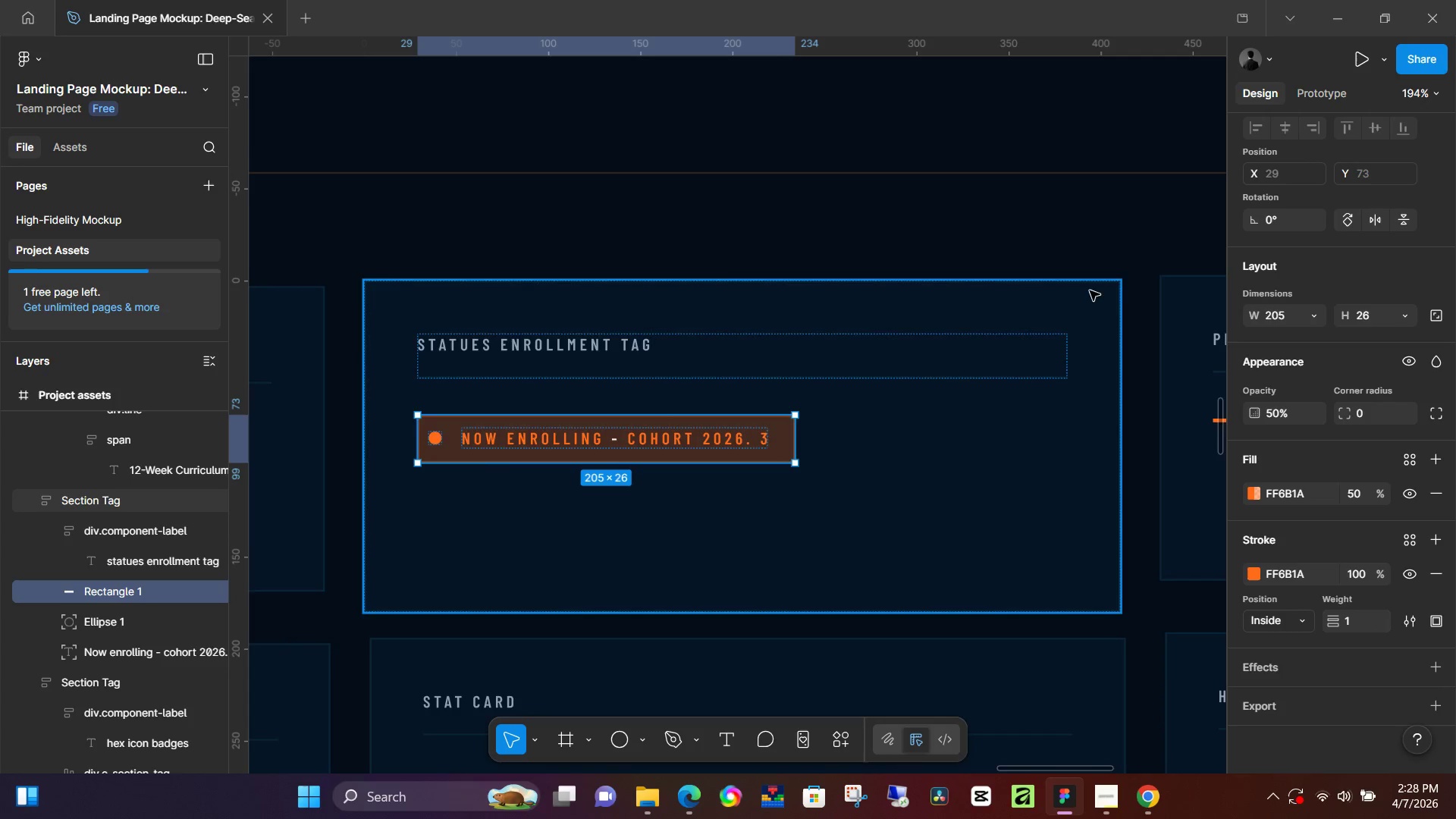 
left_click([1019, 199])
 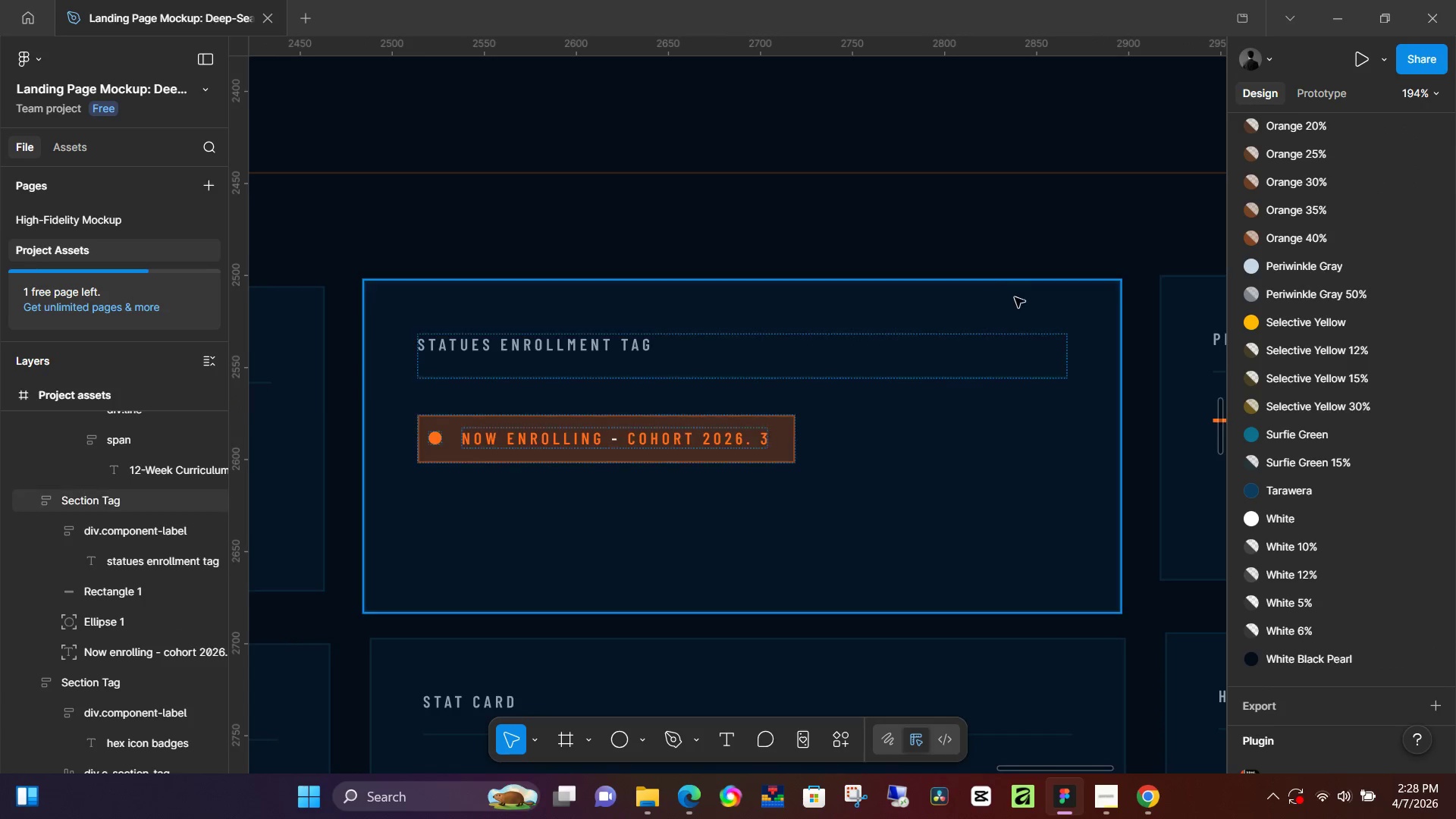 
hold_key(key=ControlLeft, duration=0.42)
scroll: coordinate [1025, 300], scroll_direction: down, amount: 5.0
 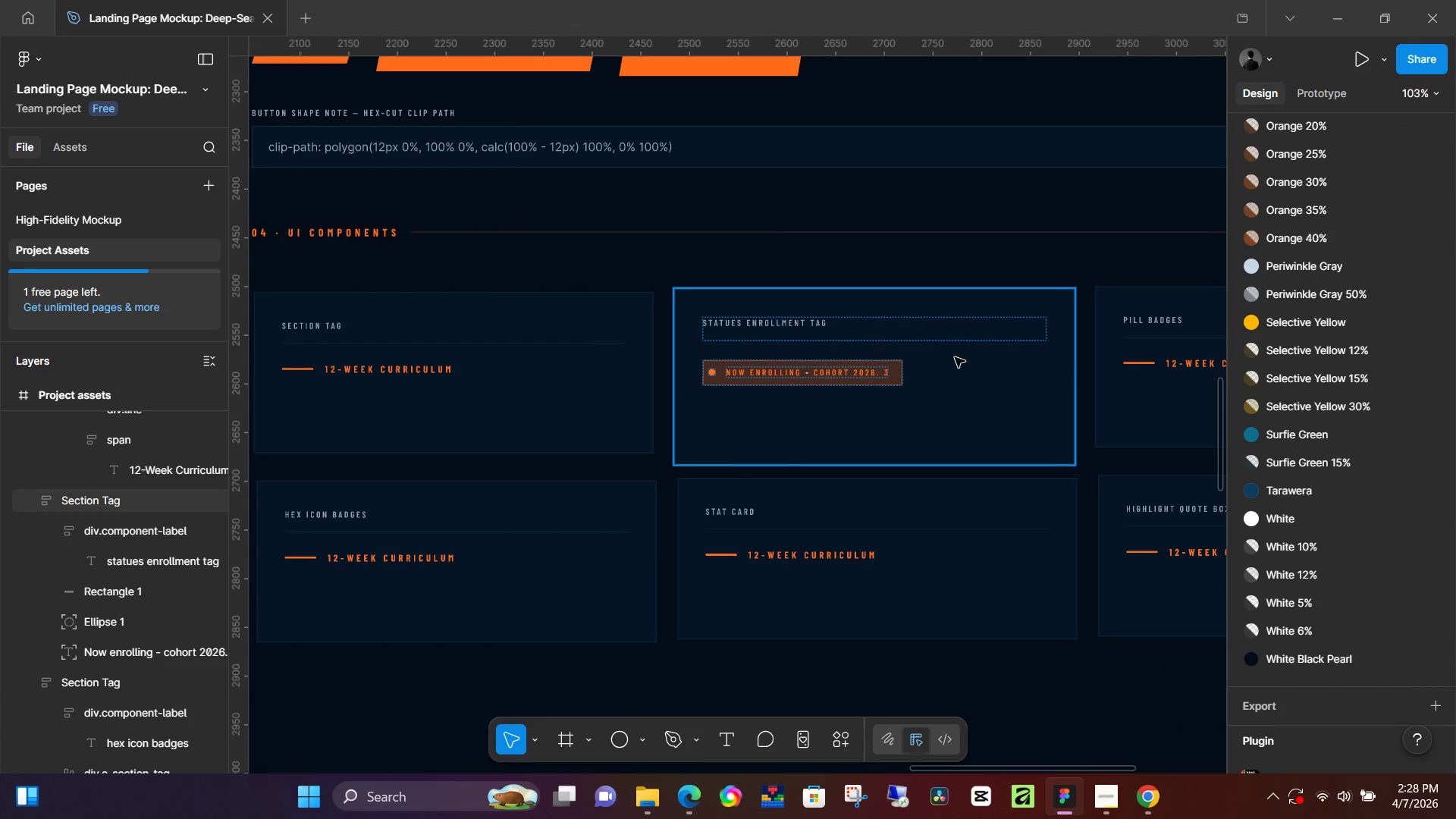 
hold_key(key=ControlLeft, duration=1.14)
scroll: coordinate [883, 367], scroll_direction: up, amount: 17.0
 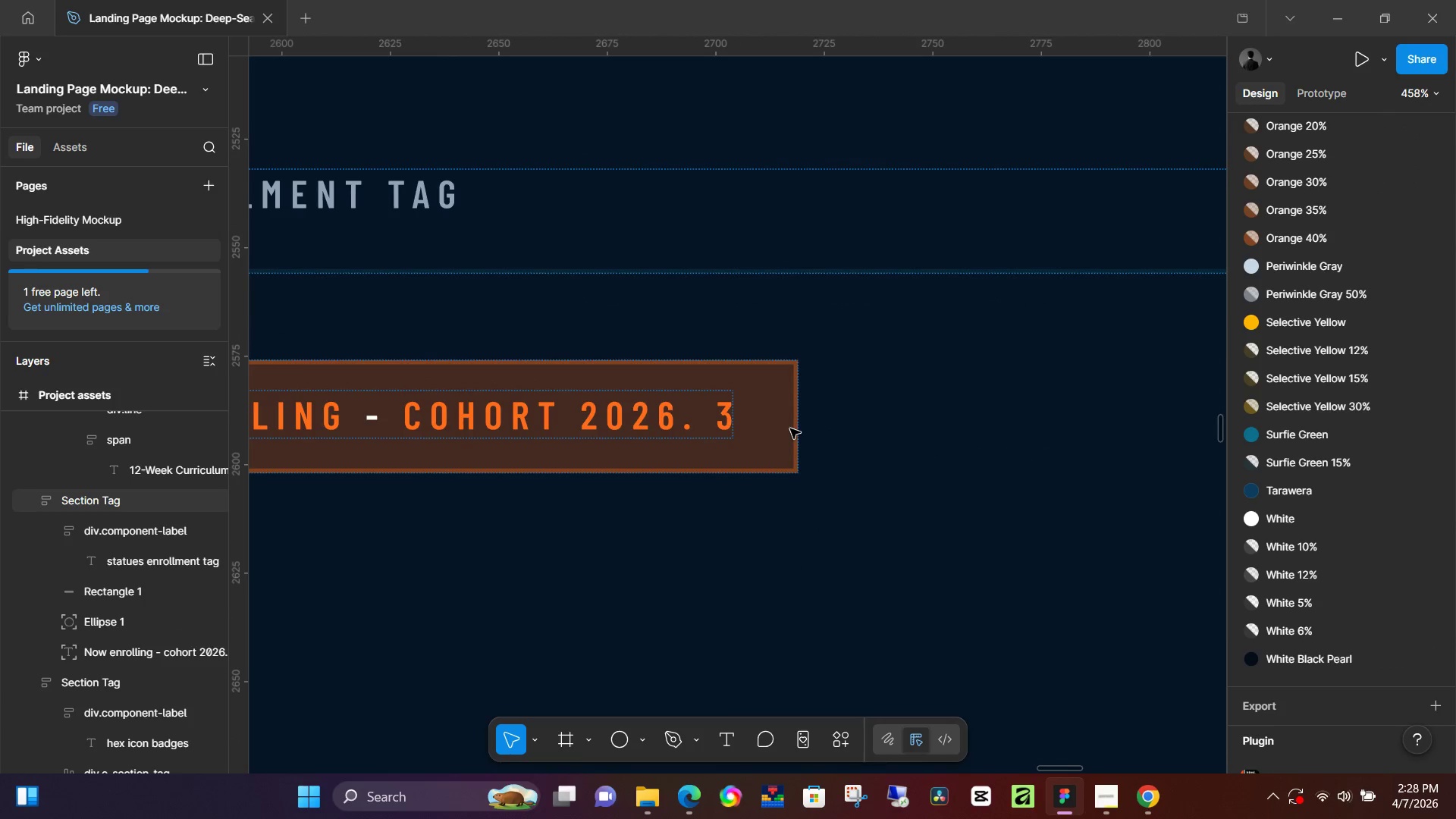 
double_click([790, 428])
 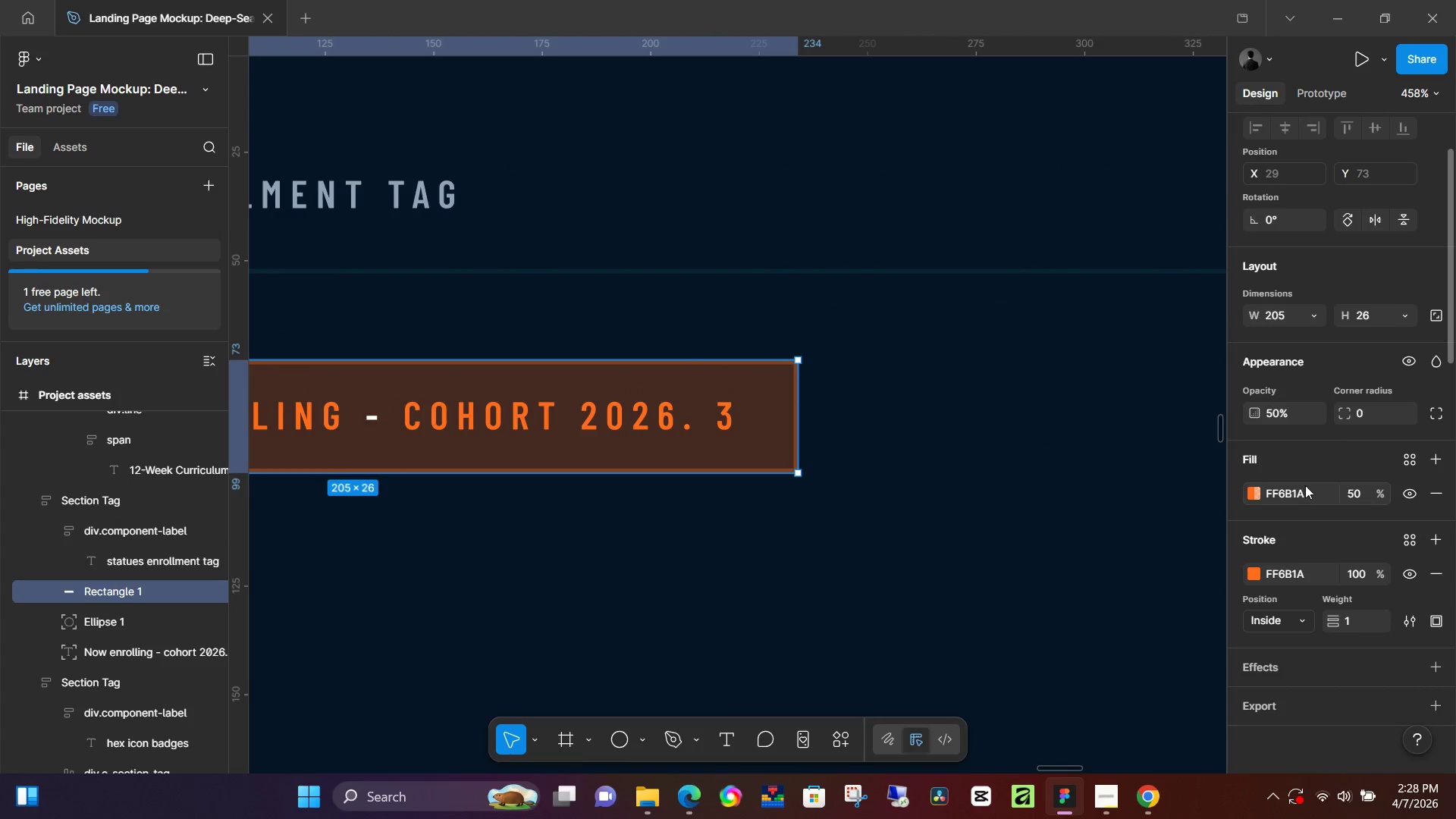 
left_click([1292, 411])
 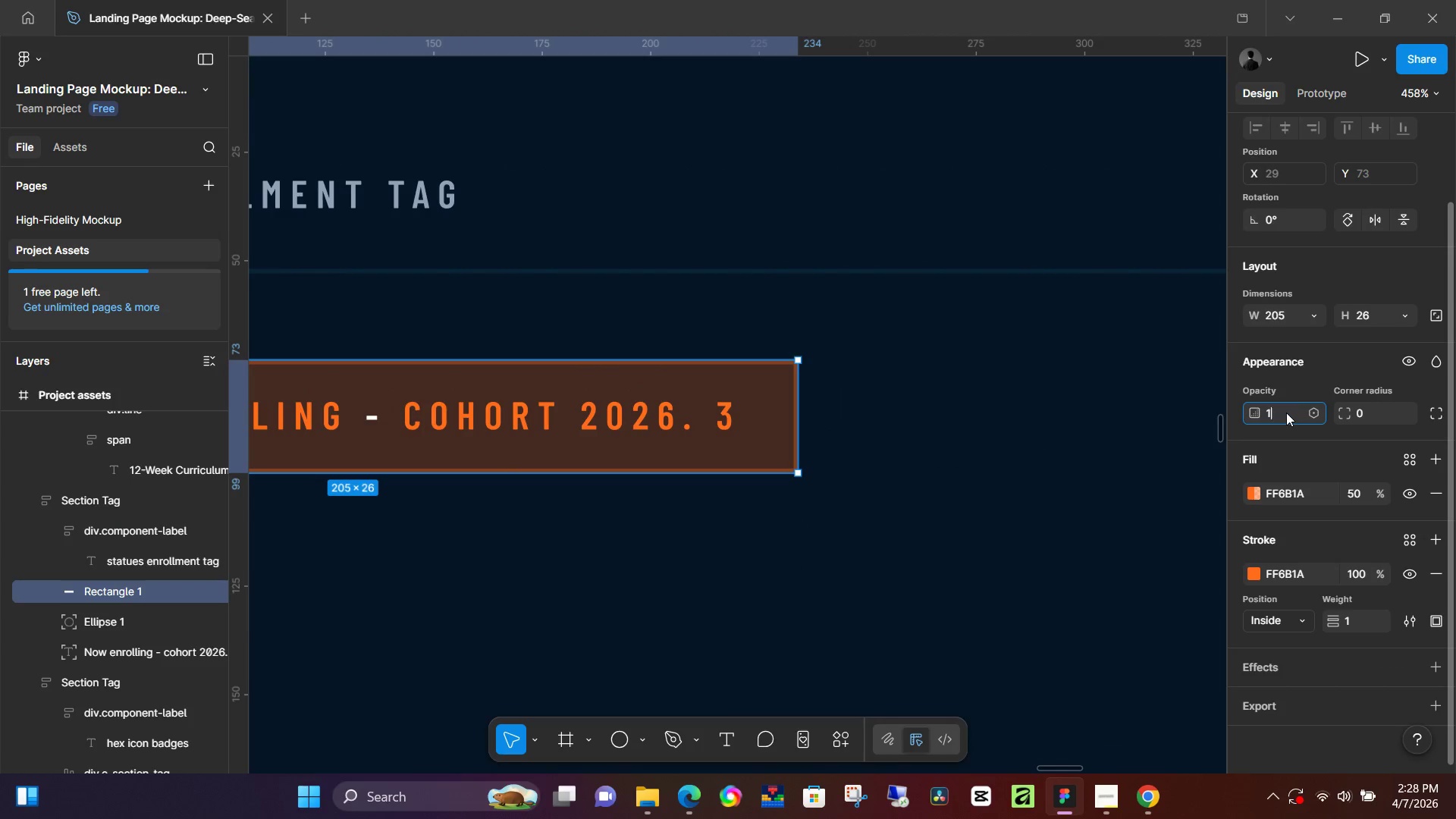 
key(Numpad1)
 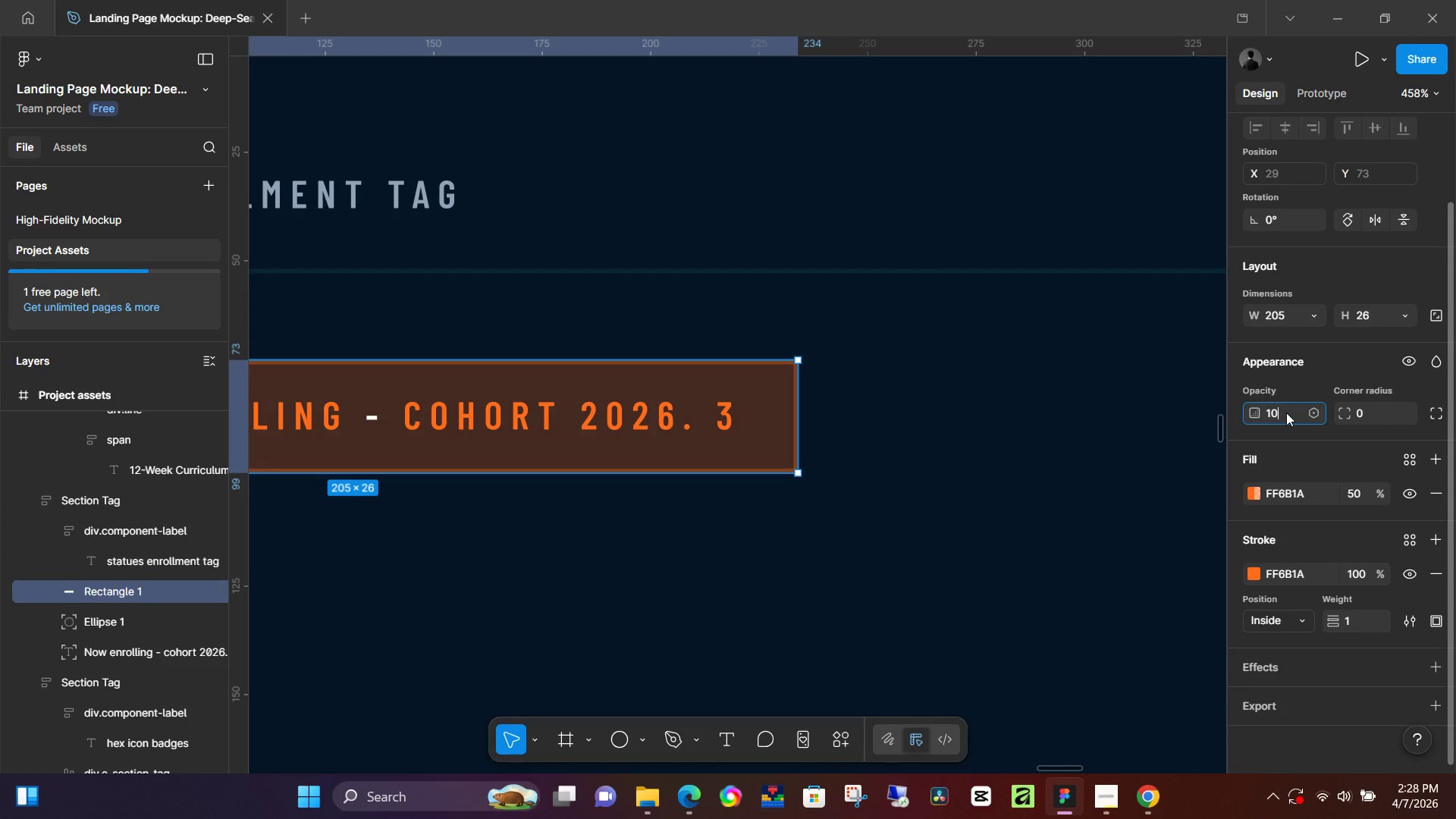 
key(Numpad0)
 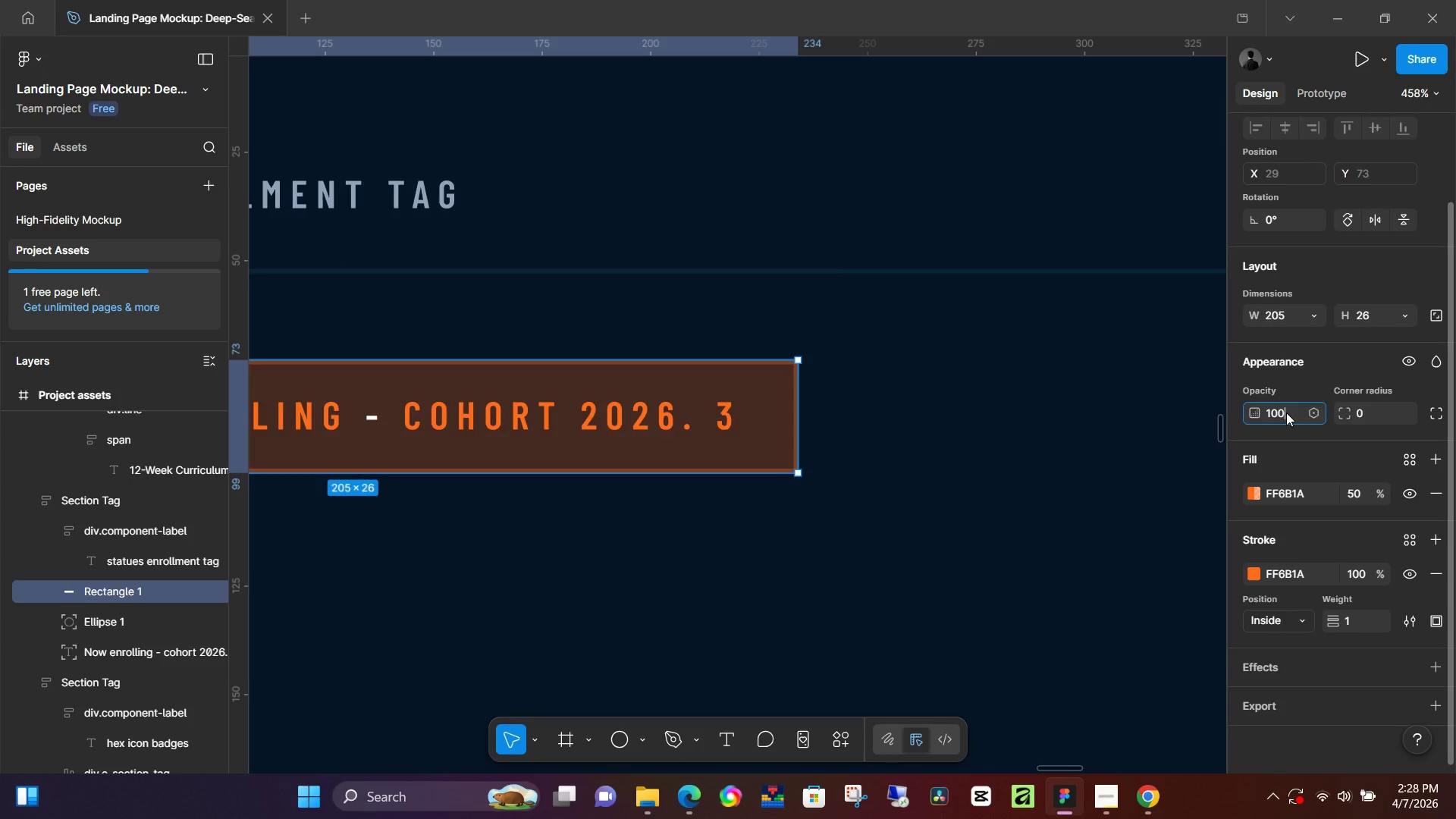 
key(Numpad0)
 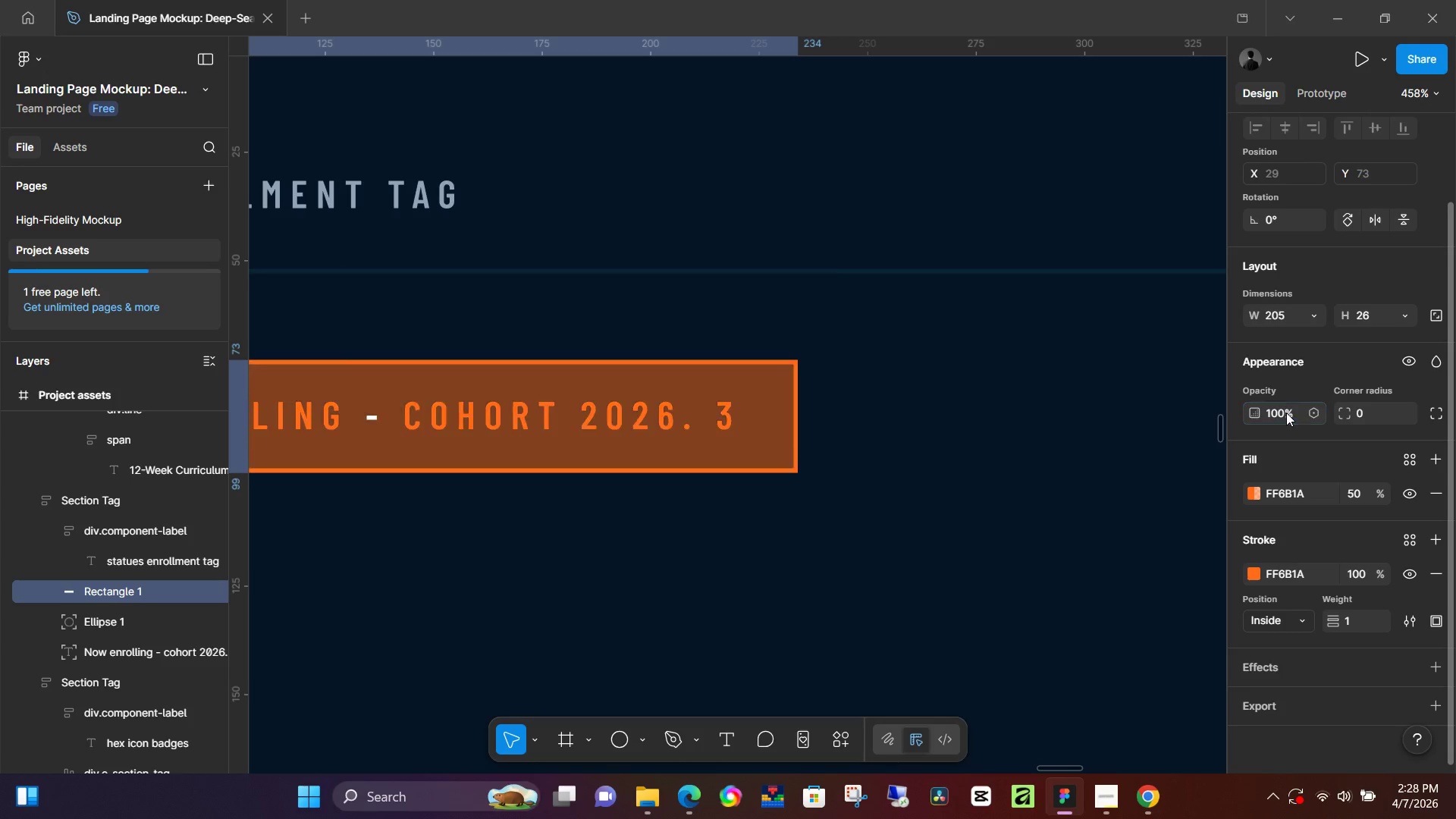 
key(NumpadEnter)
 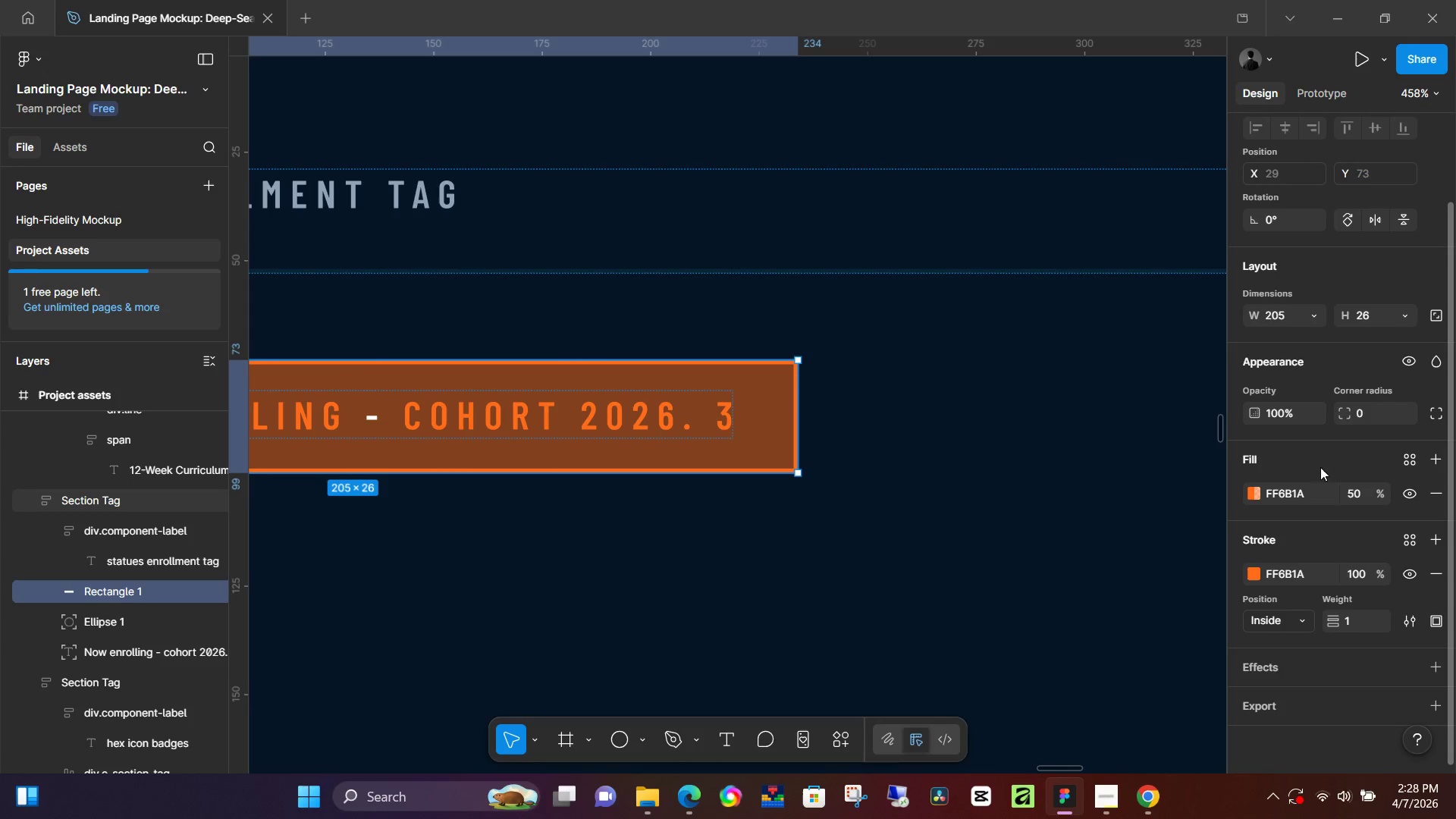 
left_click([1354, 494])
 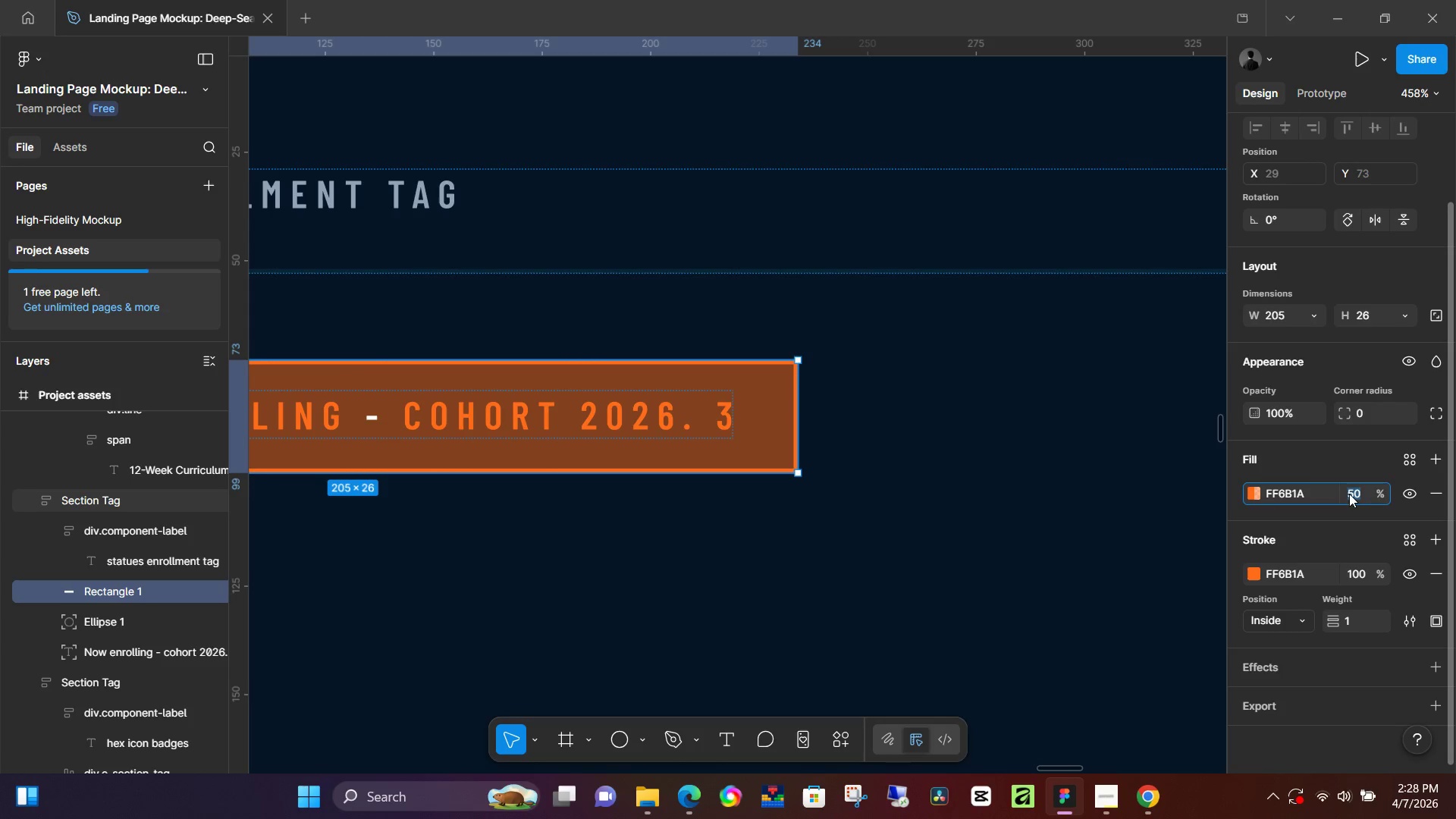 
key(Numpad2)
 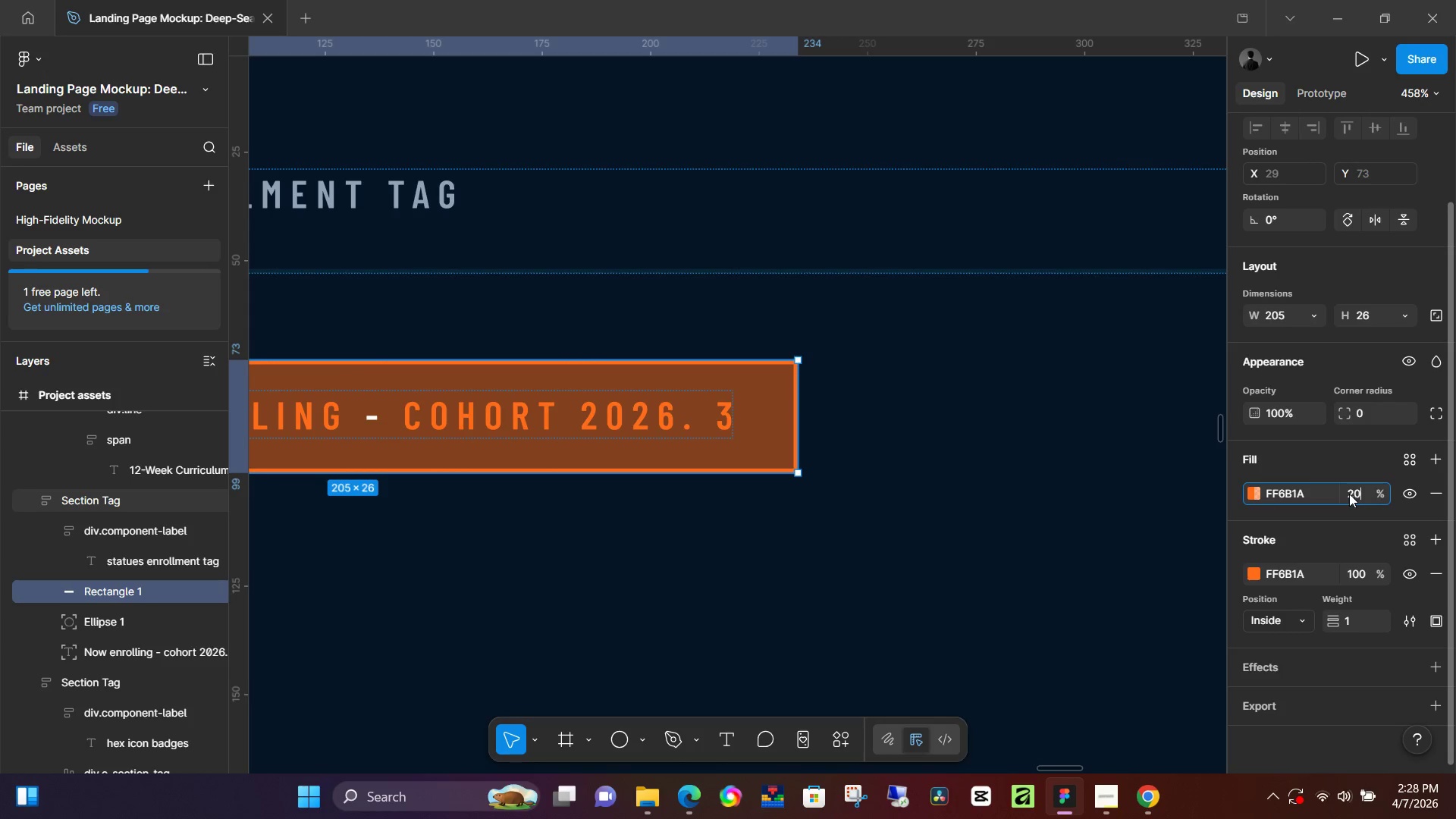 
key(Numpad0)
 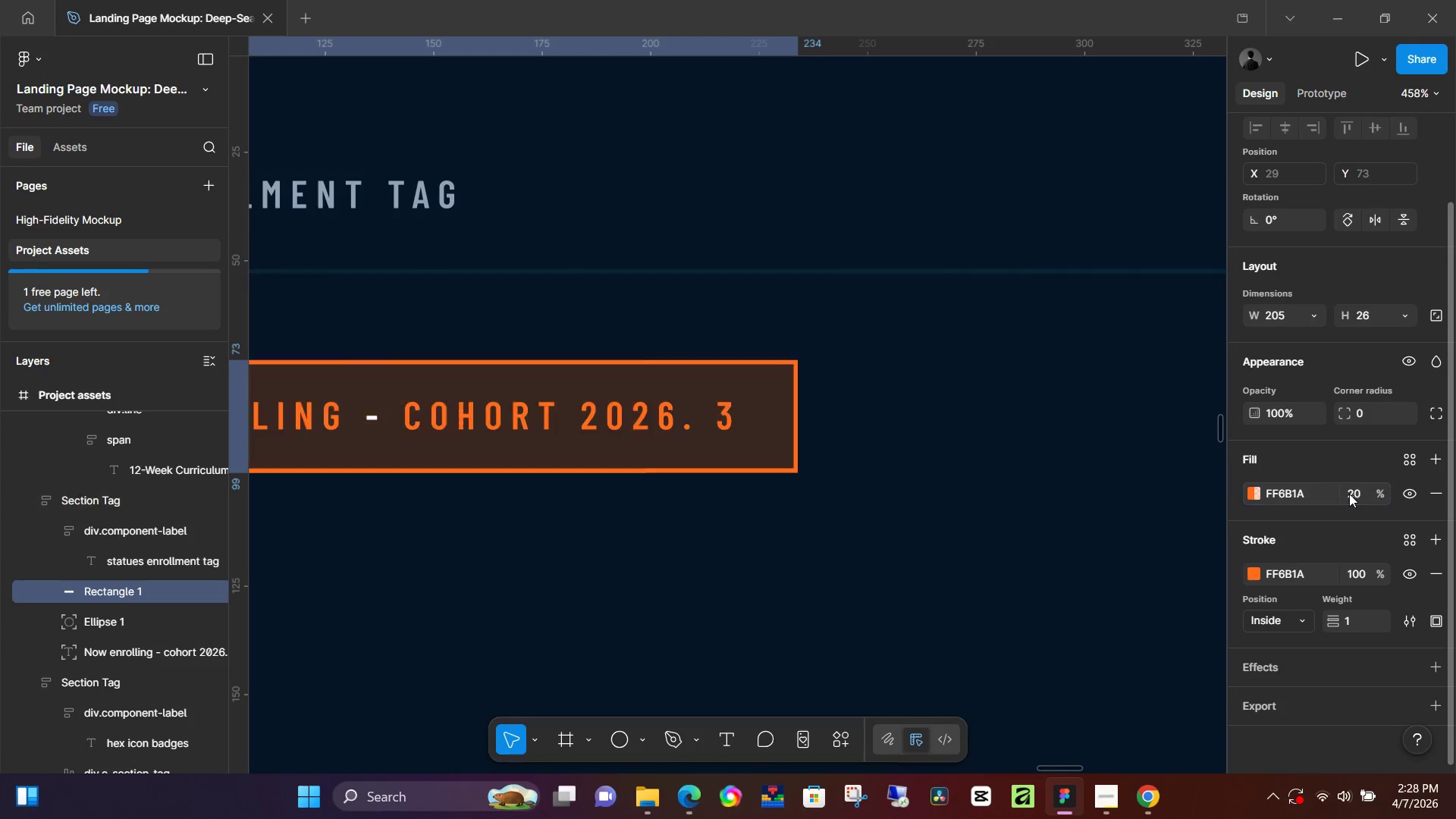 
key(NumpadEnter)
 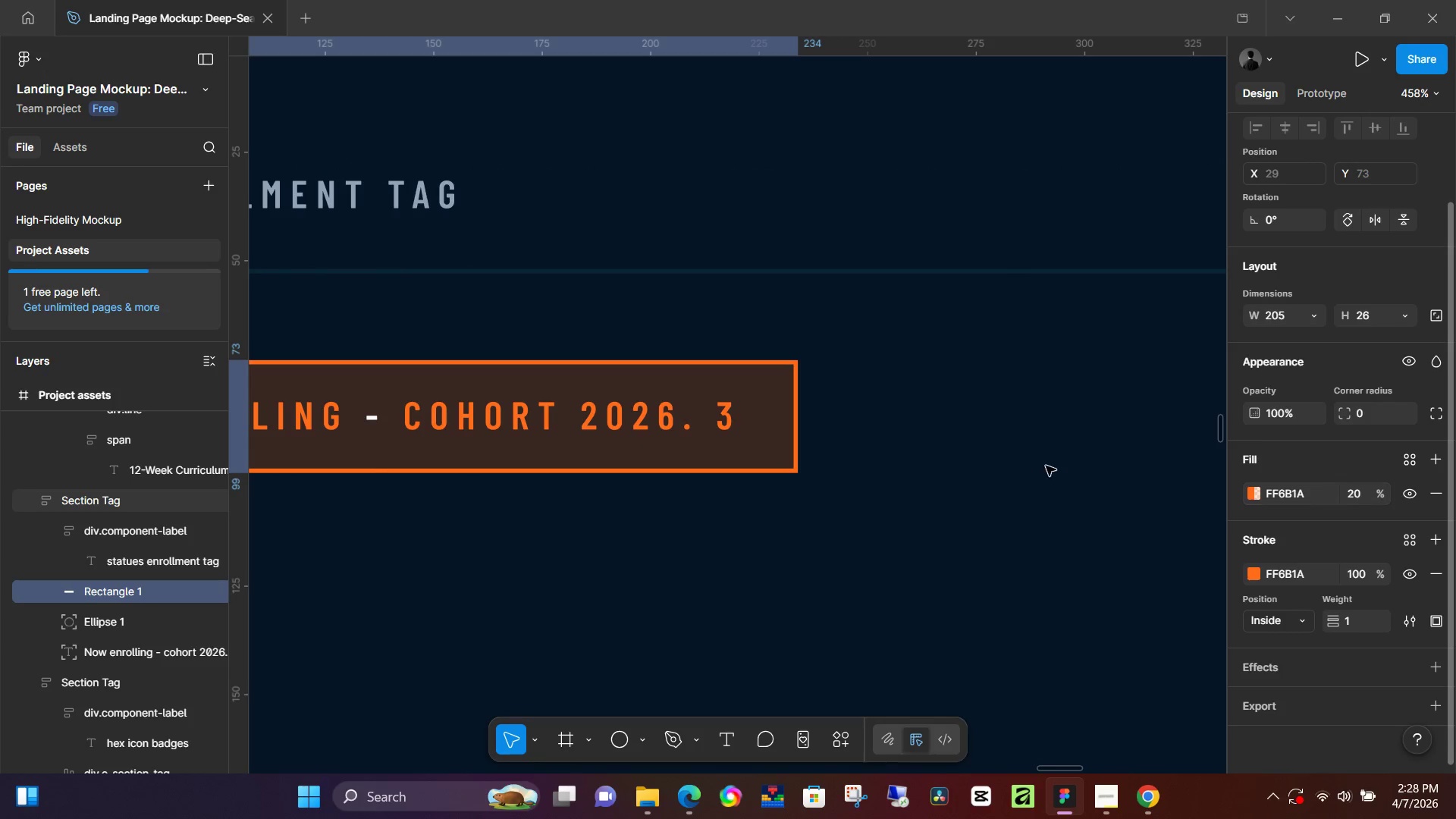 
hold_key(key=ControlLeft, duration=1.11)
scroll: coordinate [929, 466], scroll_direction: down, amount: 6.0
 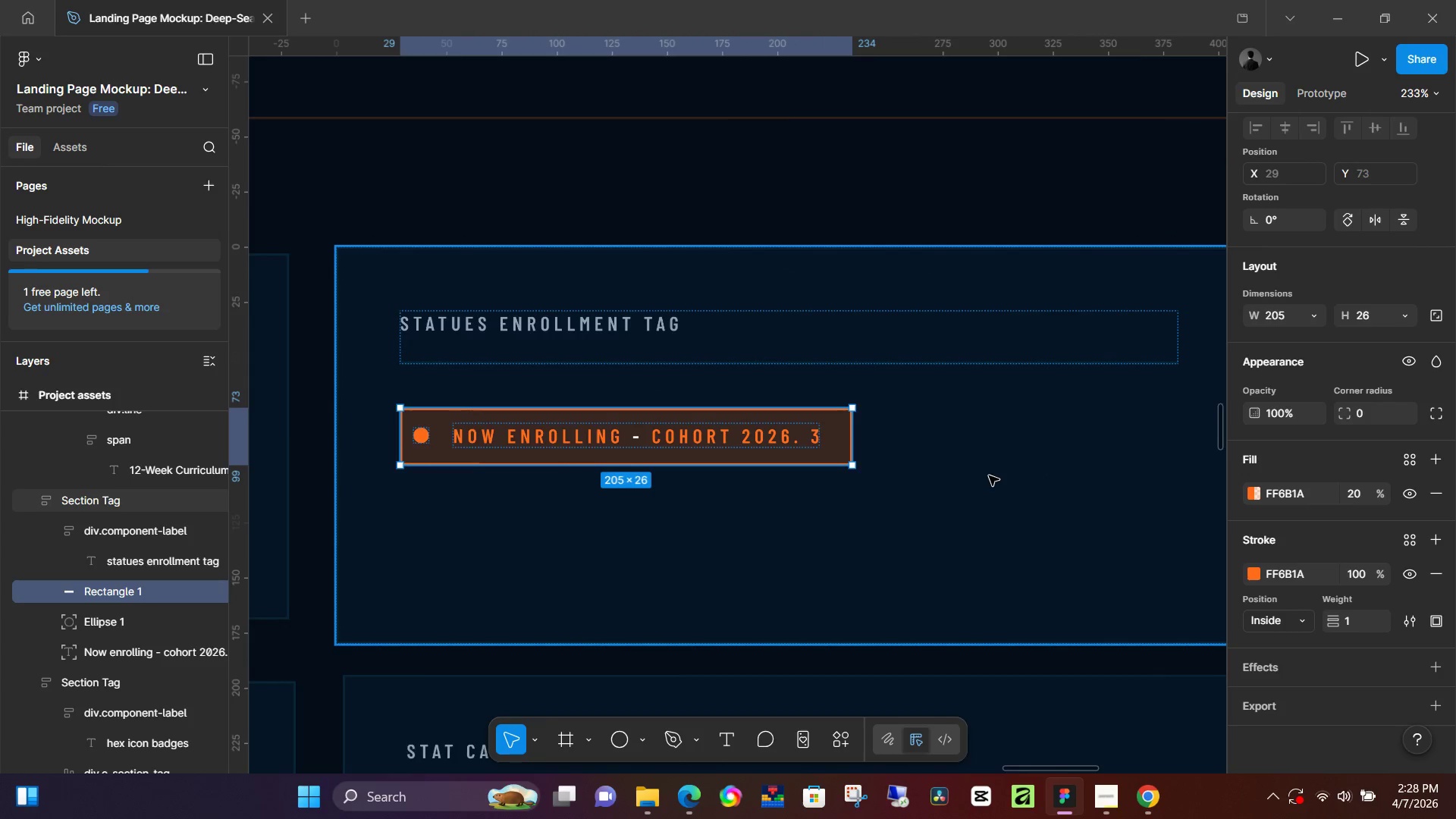 
hold_key(key=ControlLeft, duration=4.2)
 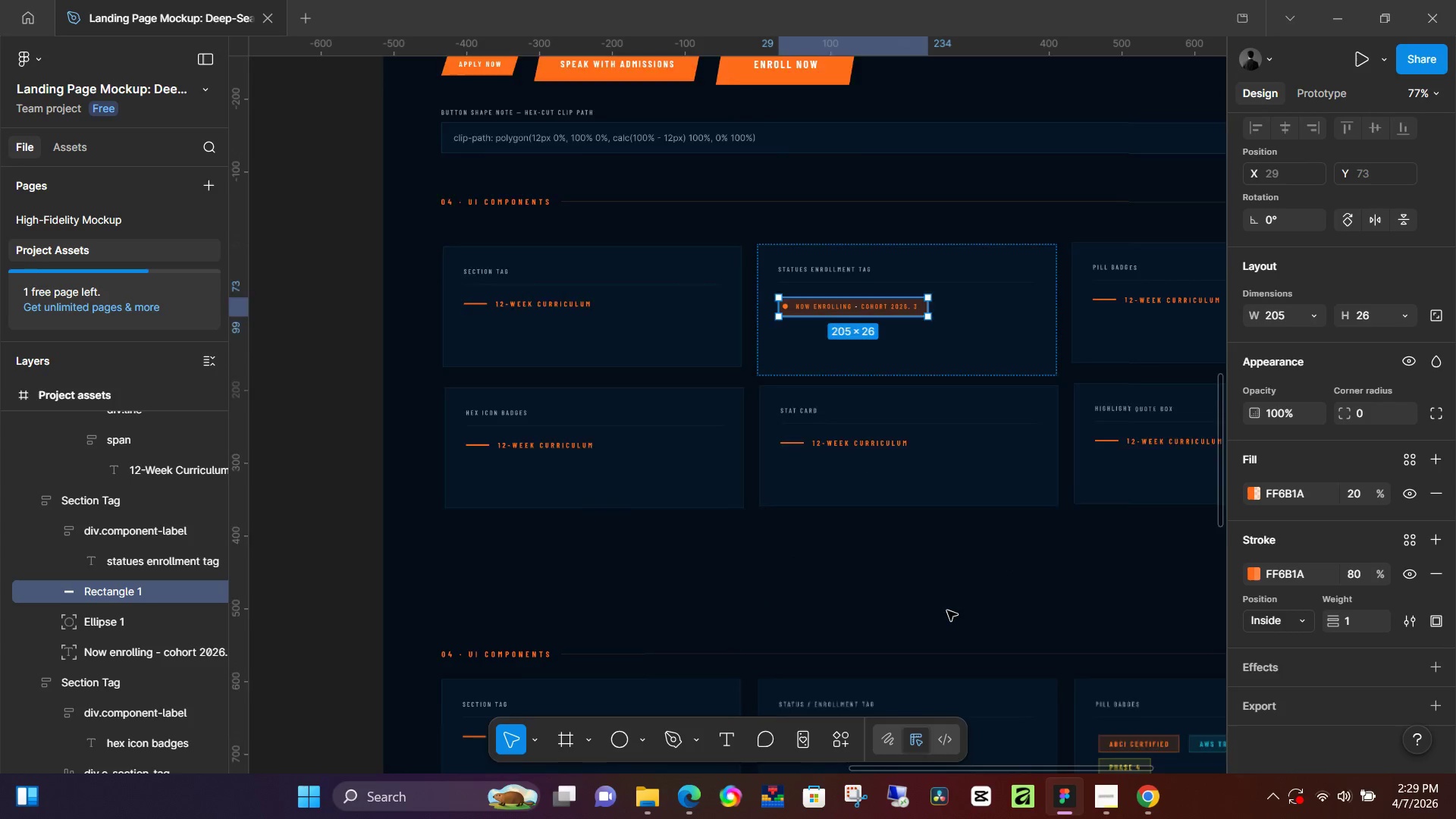 
scroll: coordinate [989, 475], scroll_direction: down, amount: 5.0
 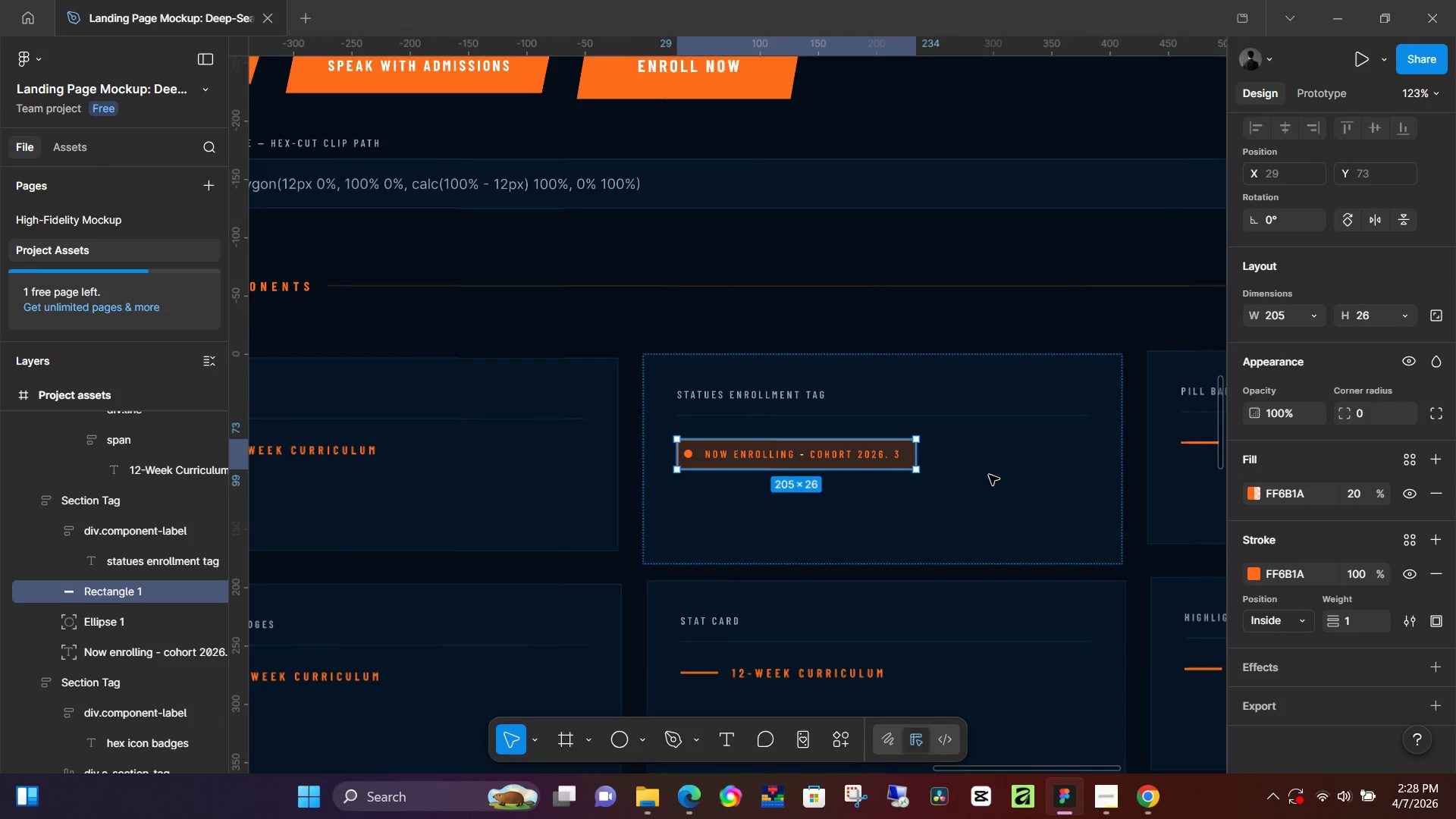 
left_click([1357, 579])
 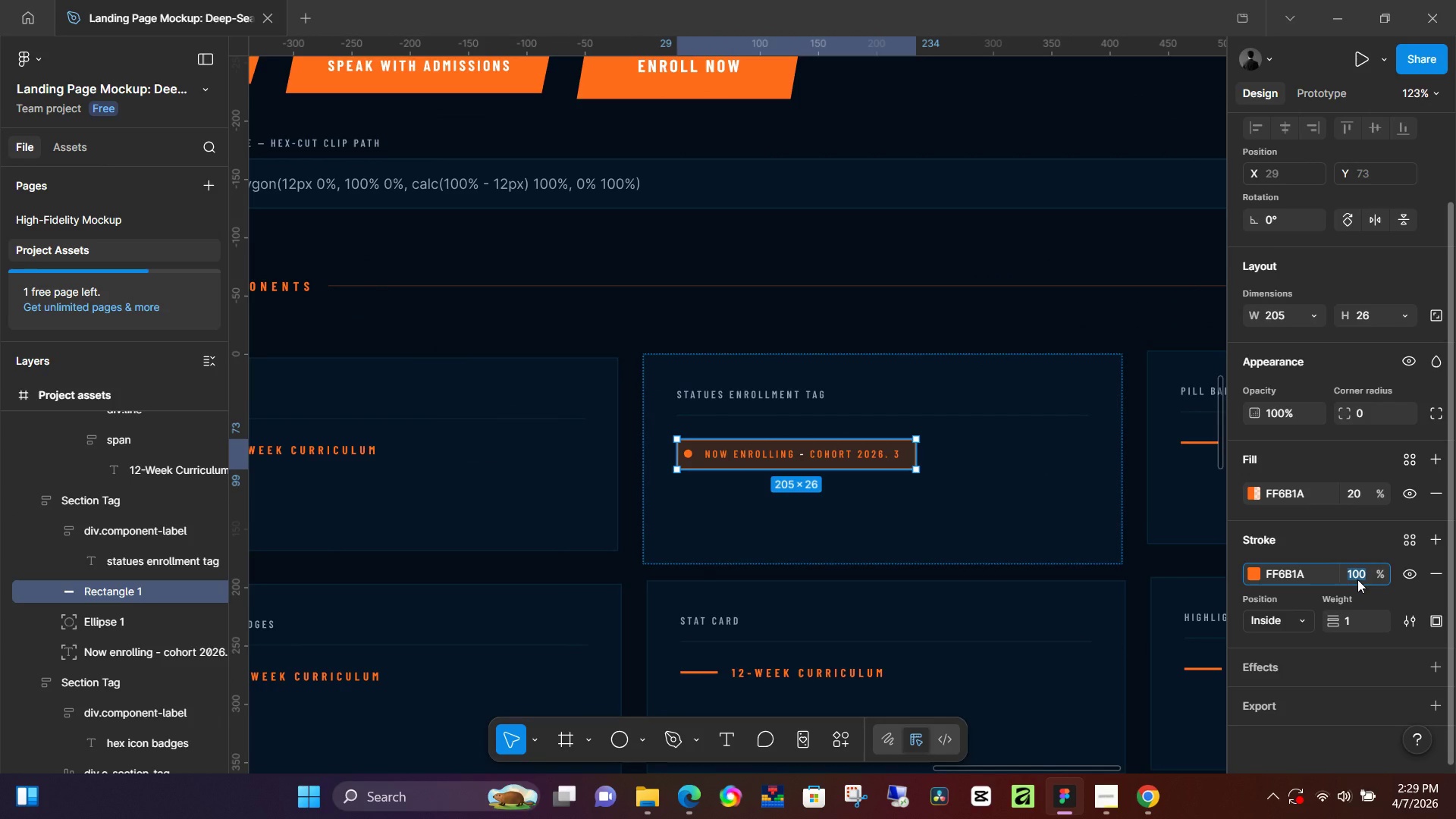 
key(Numpad8)
 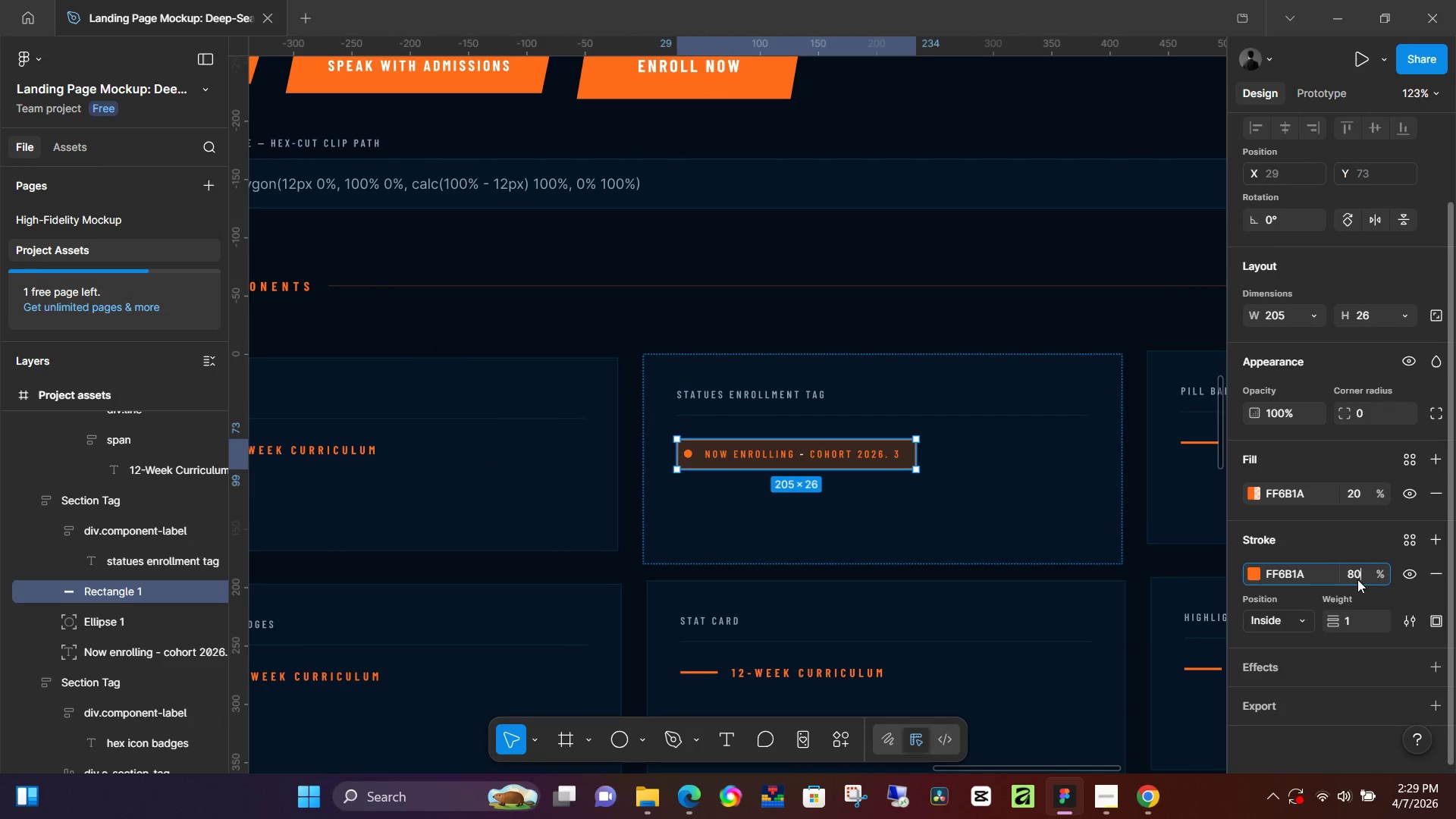 
key(Numpad0)
 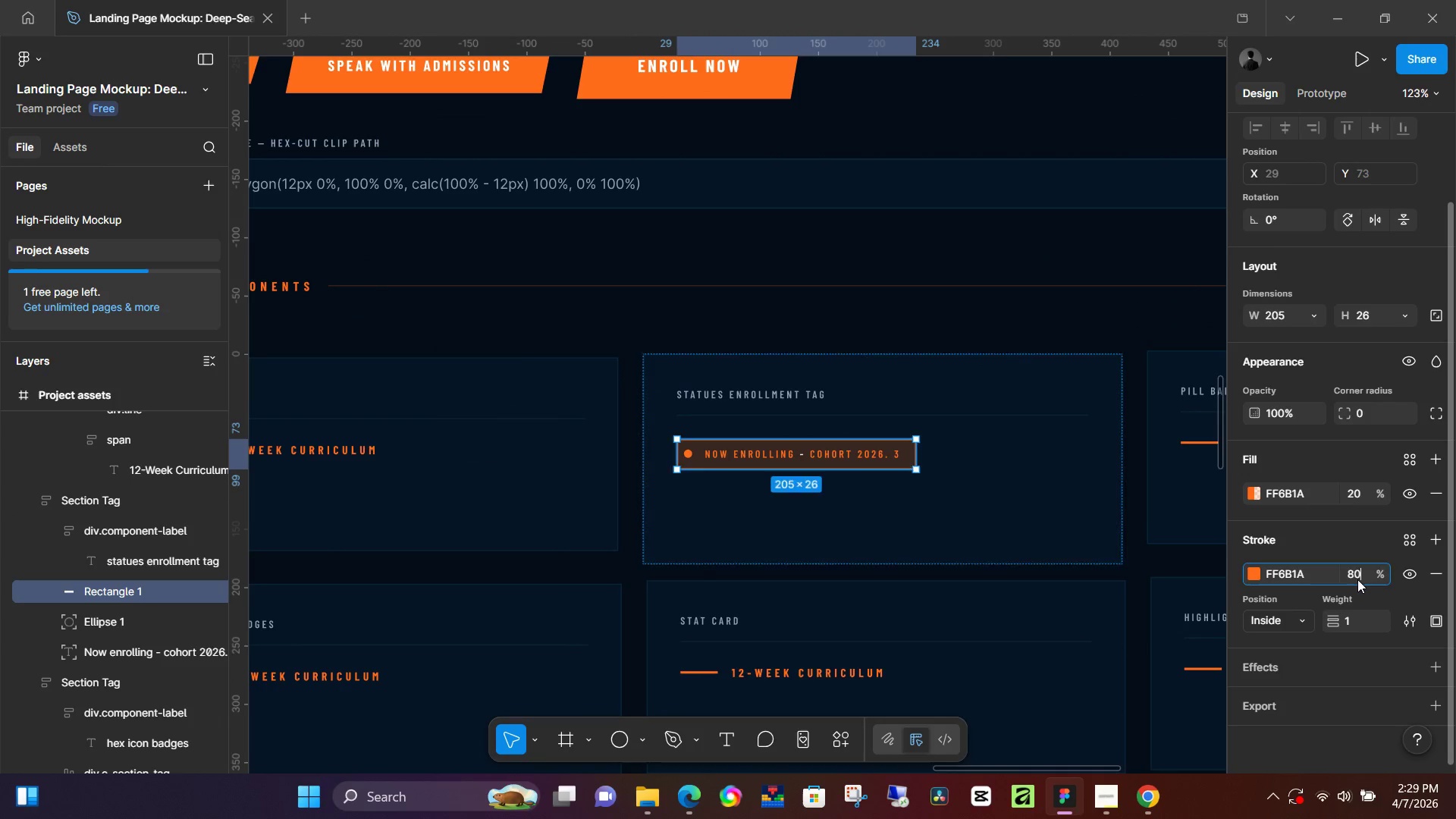 
key(NumpadEnter)
 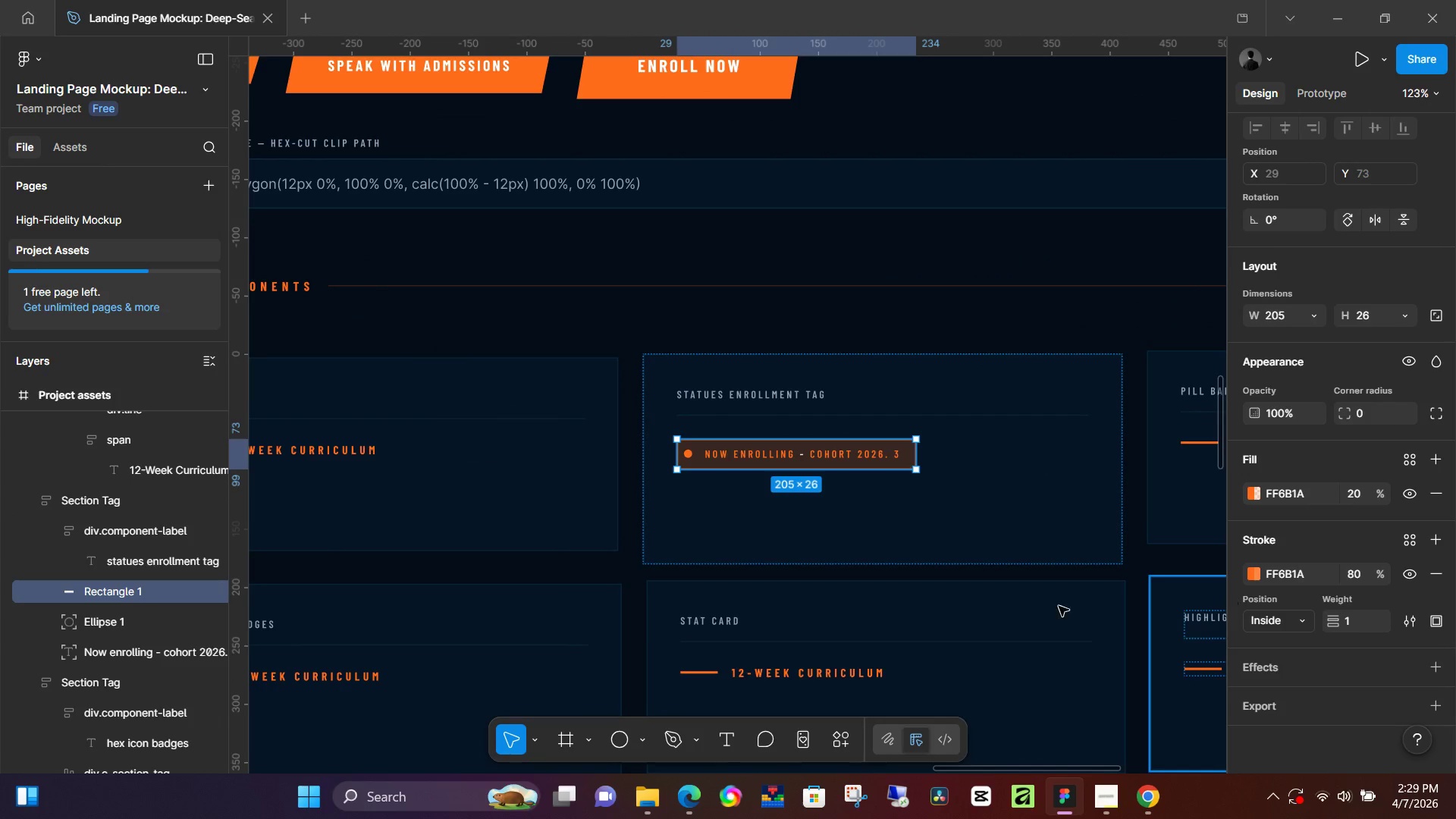 
hold_key(key=ControlLeft, duration=0.39)
scroll: coordinate [947, 610], scroll_direction: down, amount: 11.0
 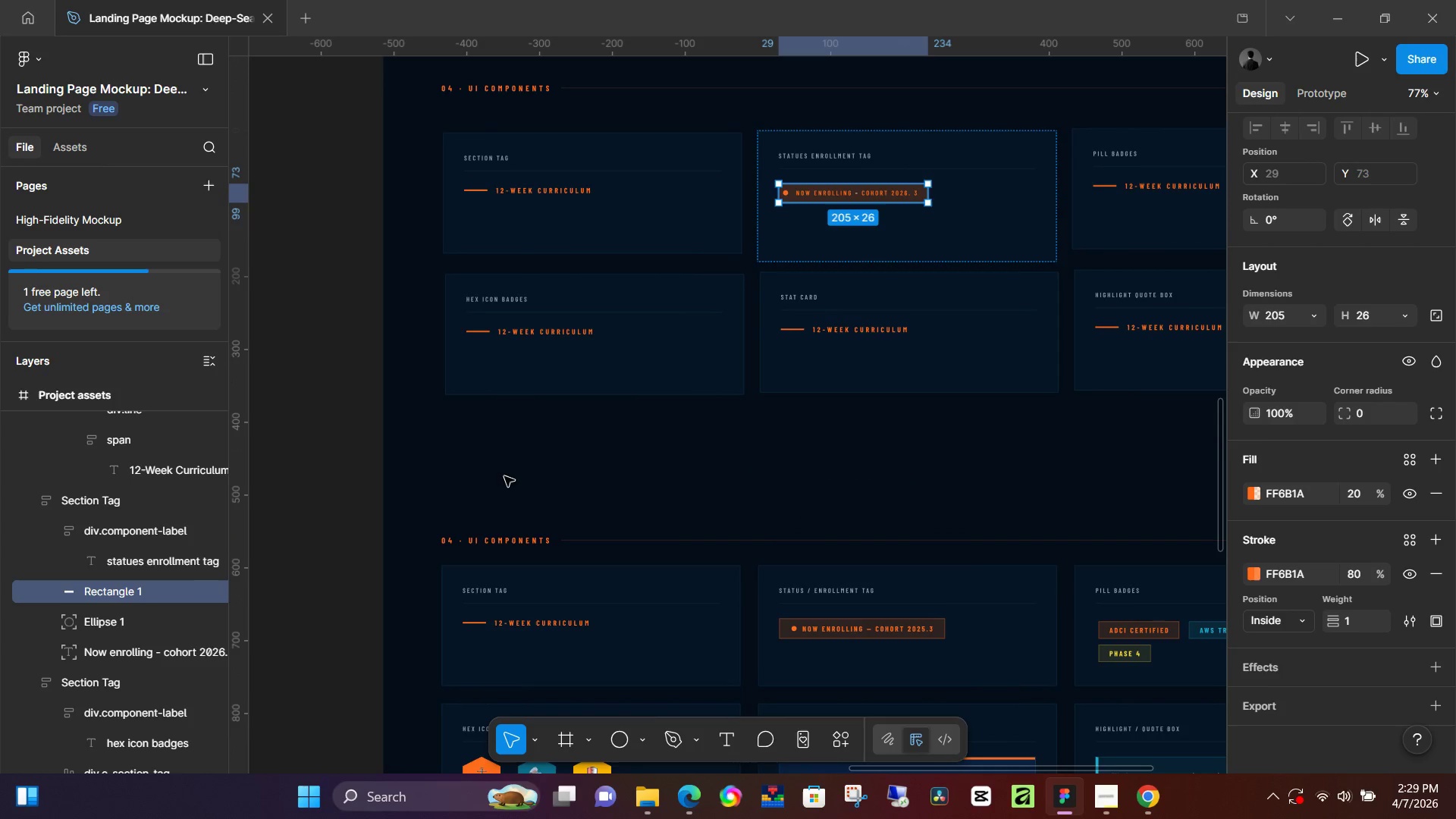 
left_click([331, 524])
 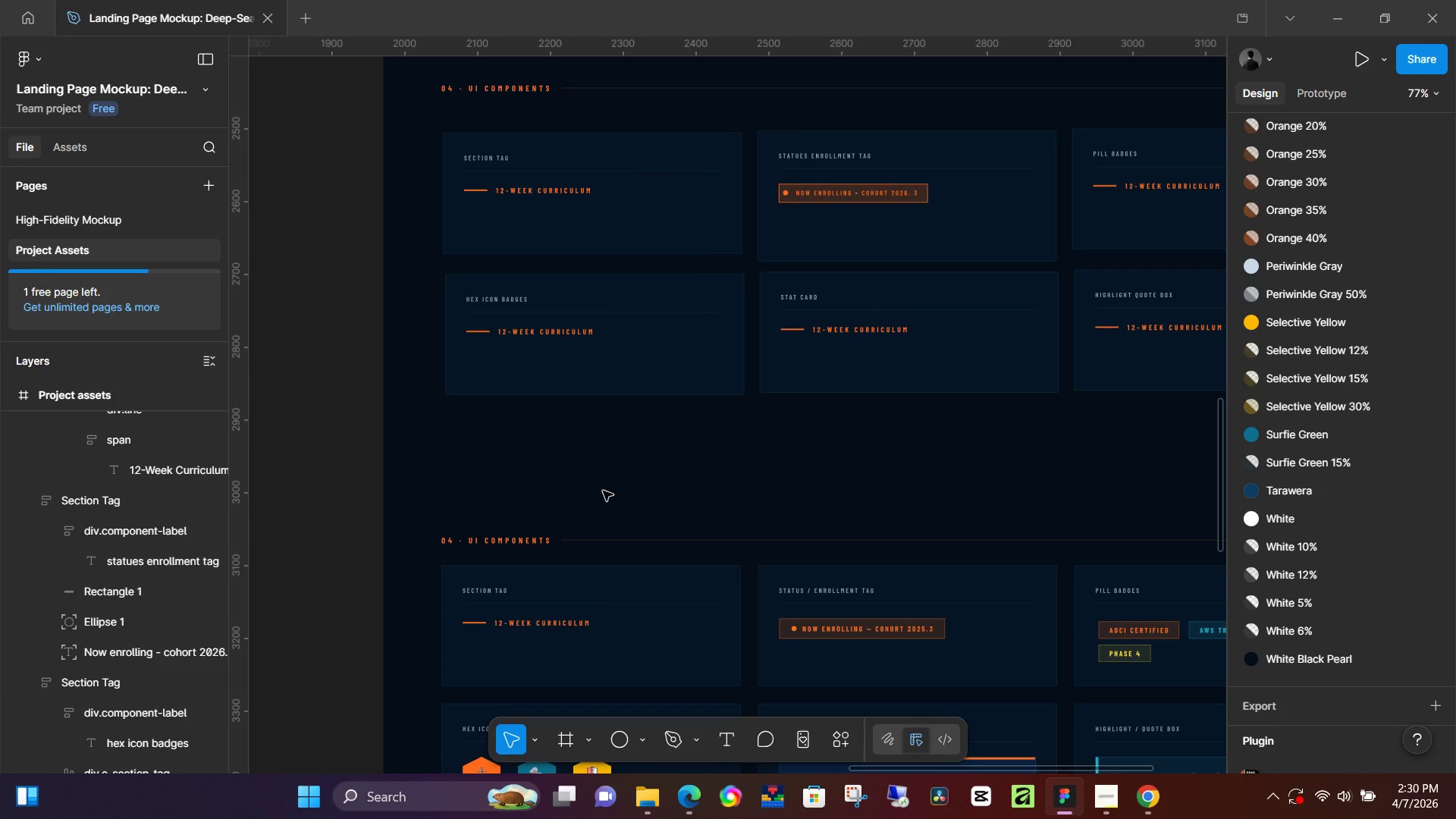 
wait(113.84)
 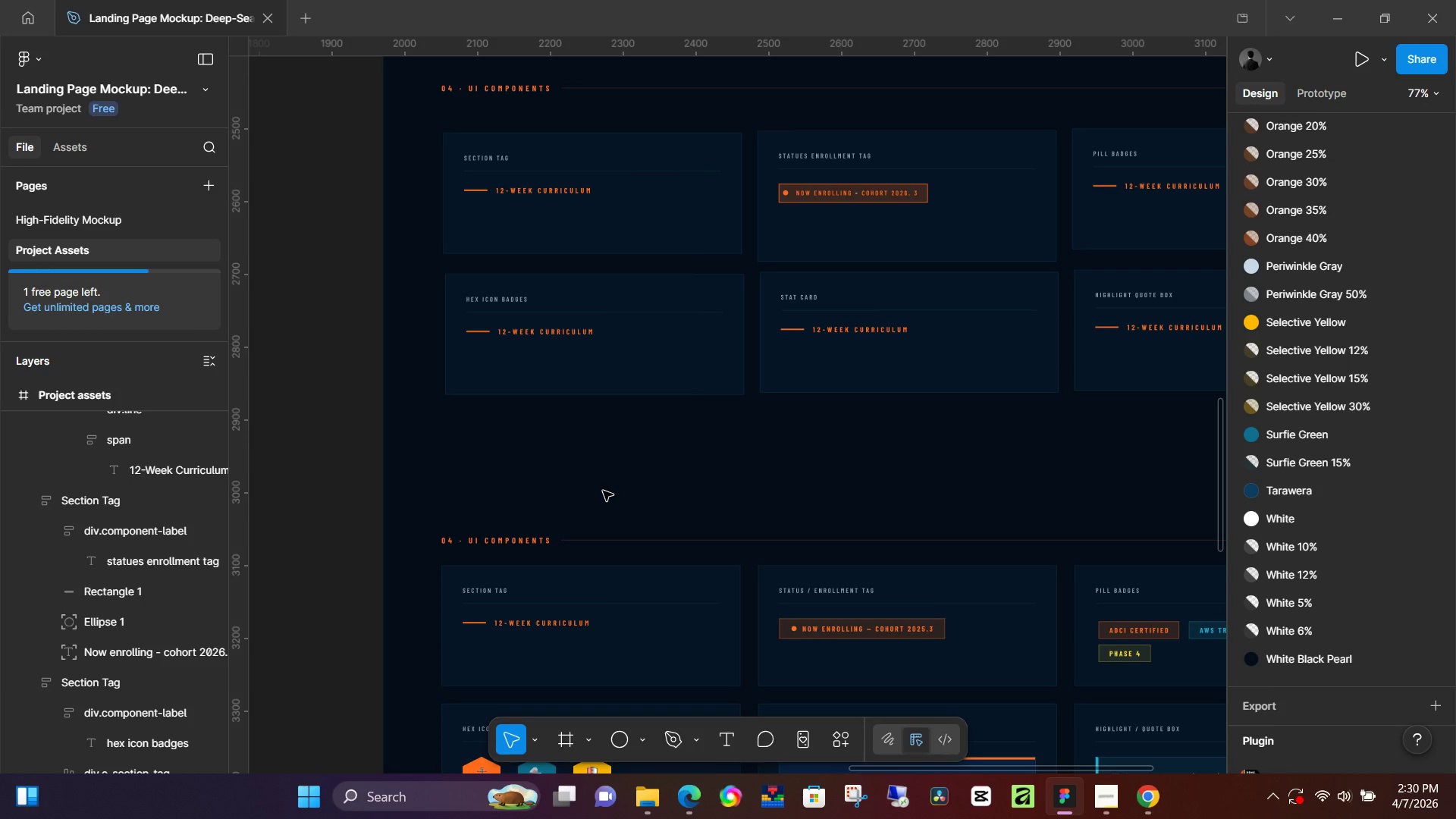 
scroll: coordinate [601, 431], scroll_direction: down, amount: 5.0
 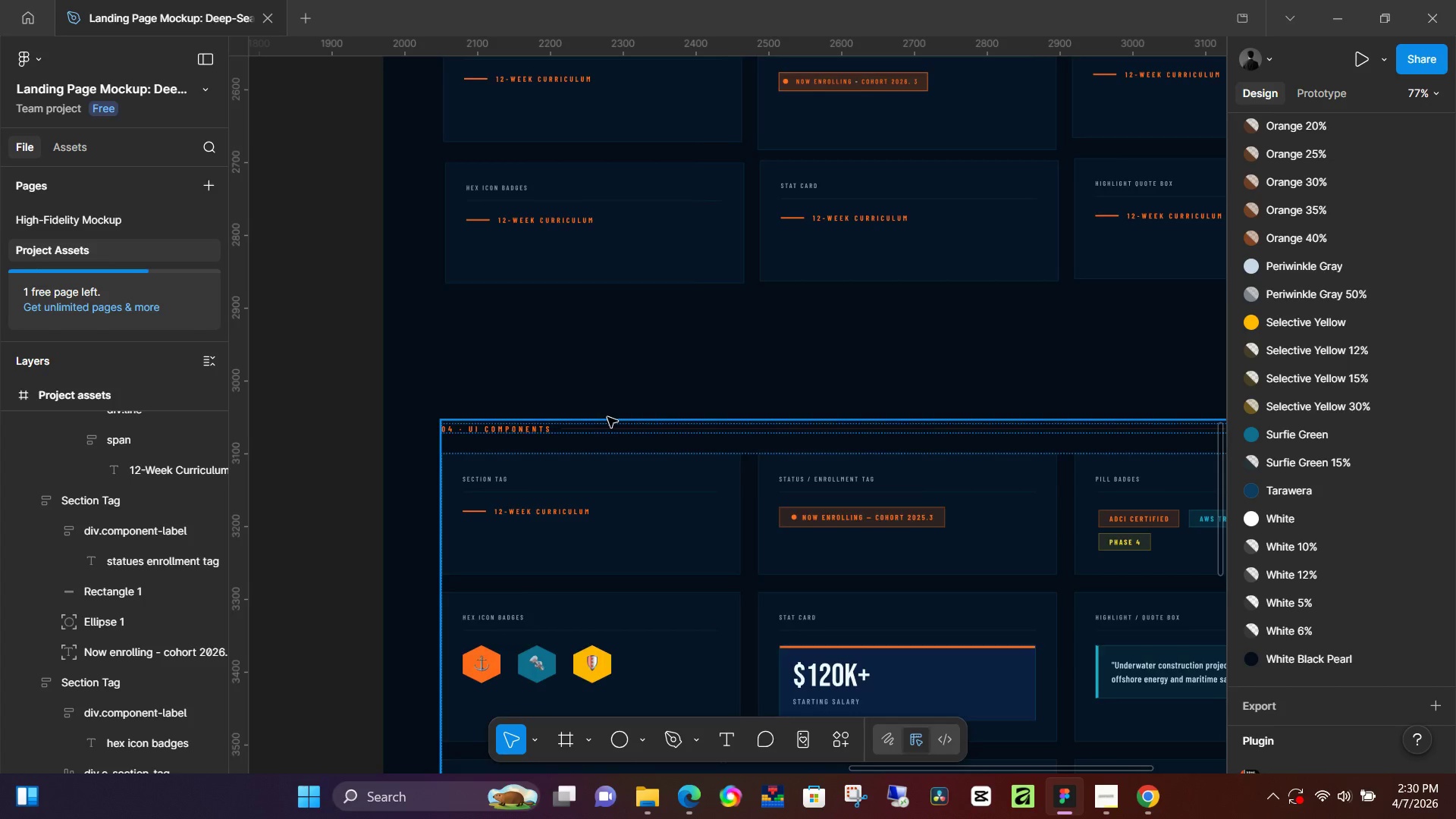 
hold_key(key=ControlLeft, duration=1.52)
 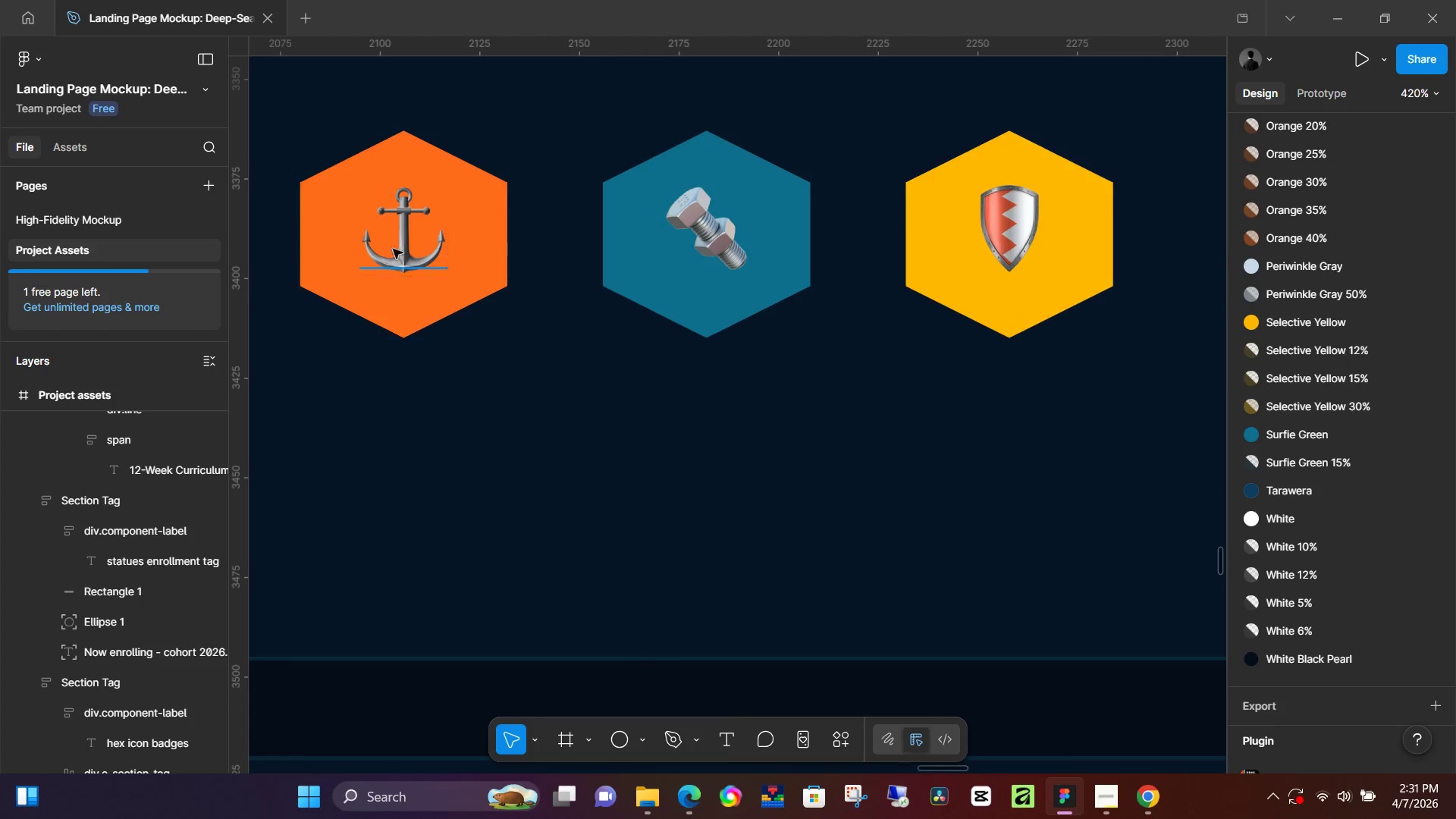 
key(Control+ControlLeft)
 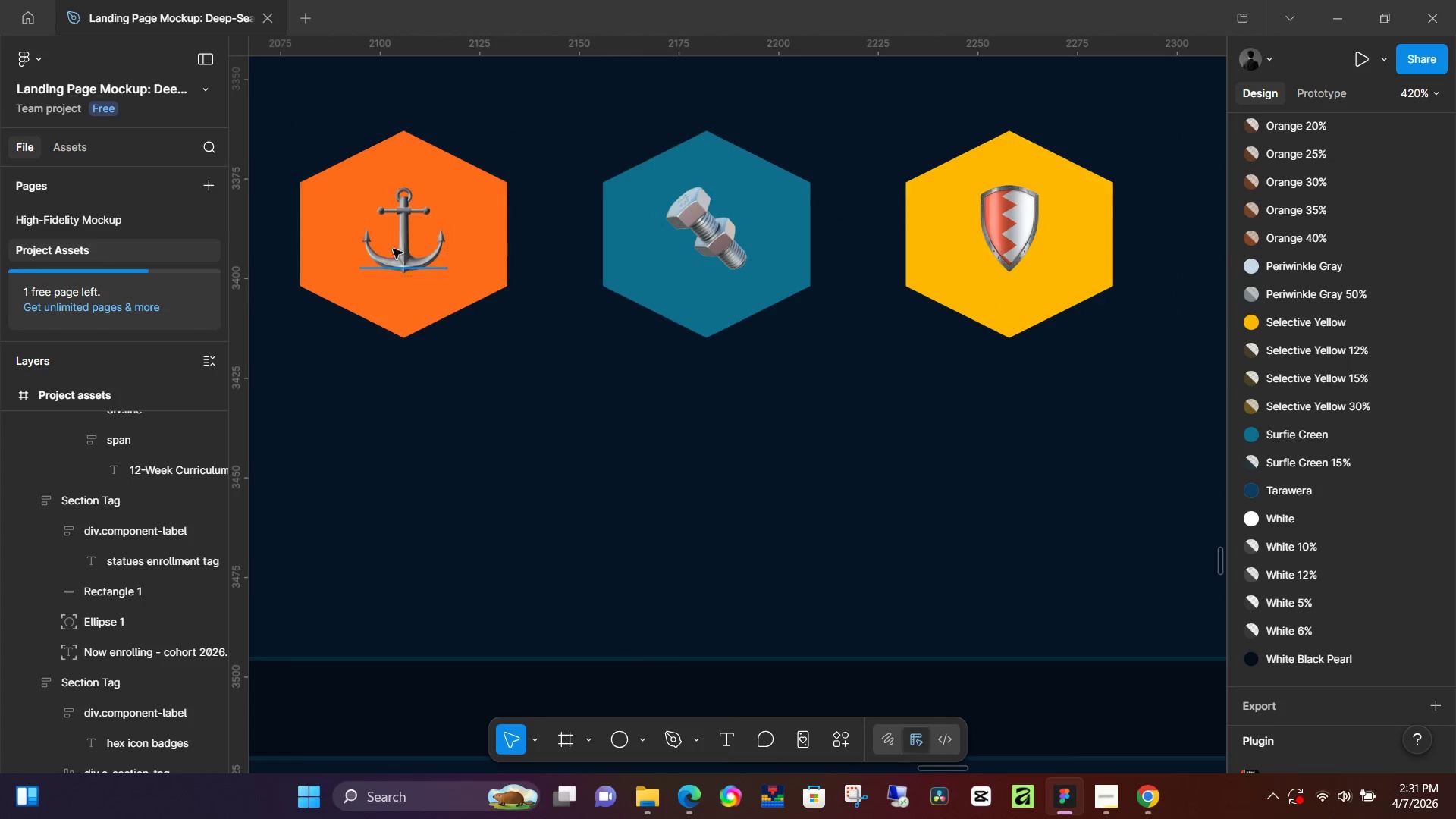 
key(Control+ControlLeft)
 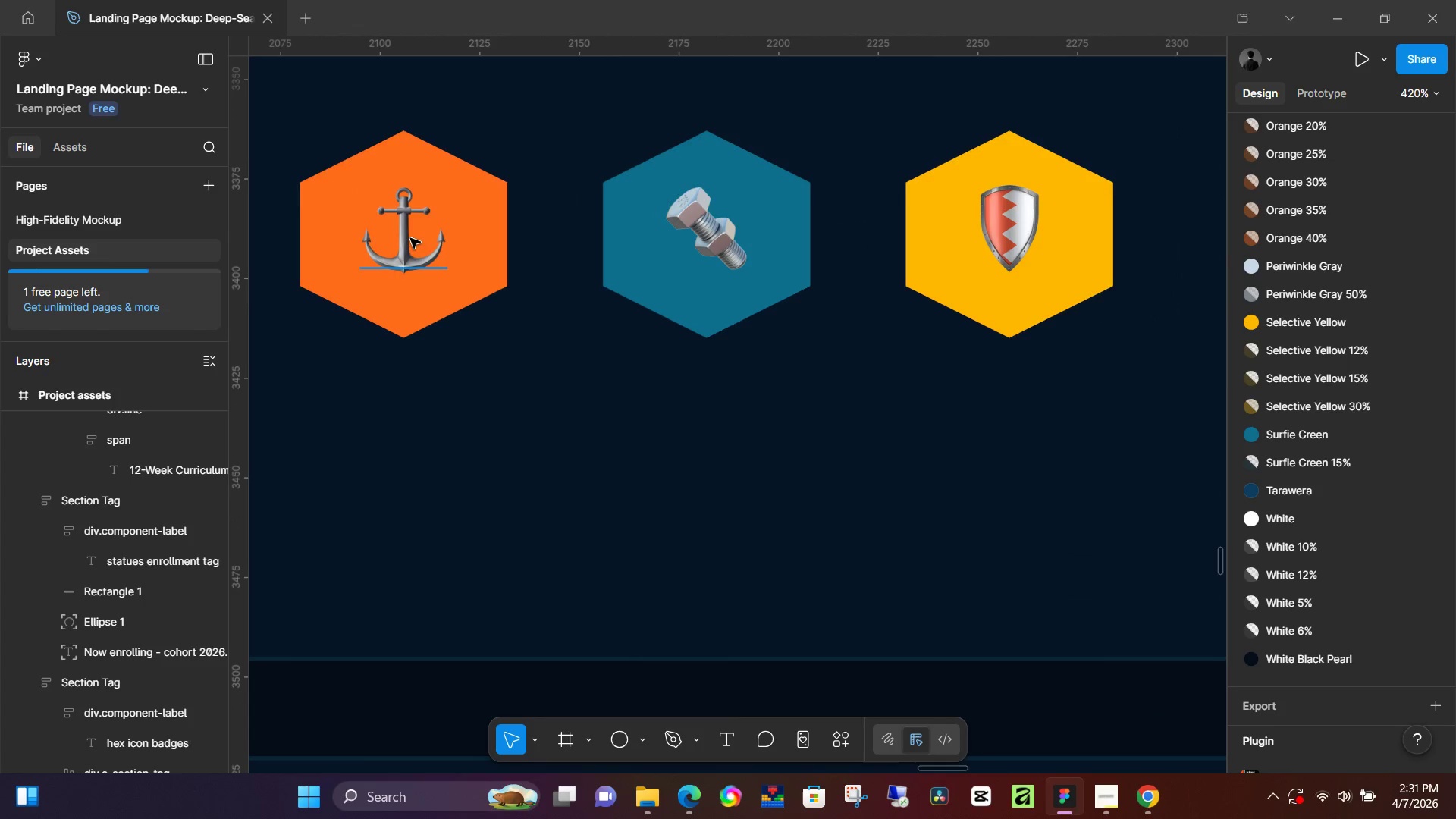 
key(Control+ControlLeft)
 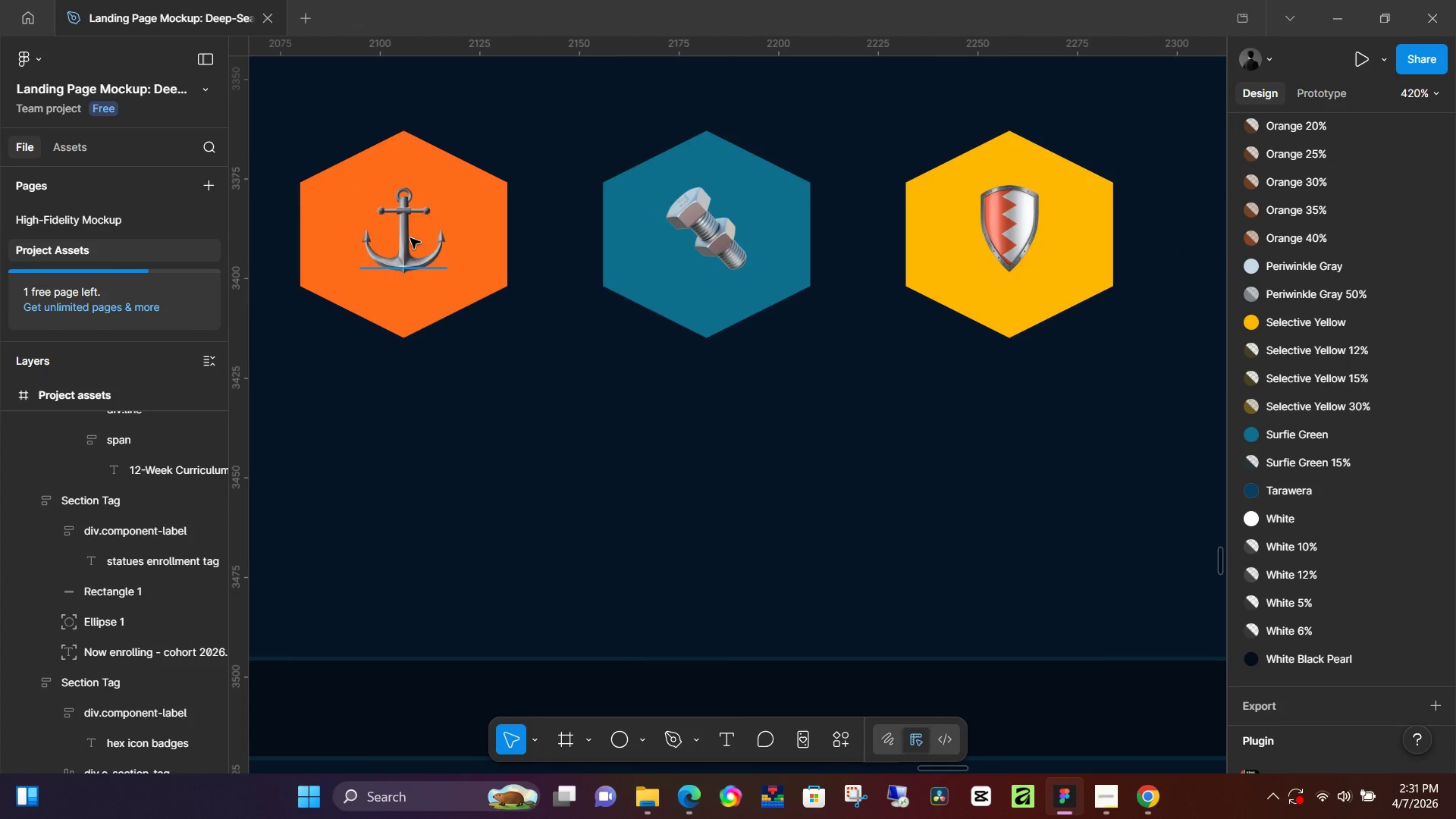 
key(Control+ControlLeft)
 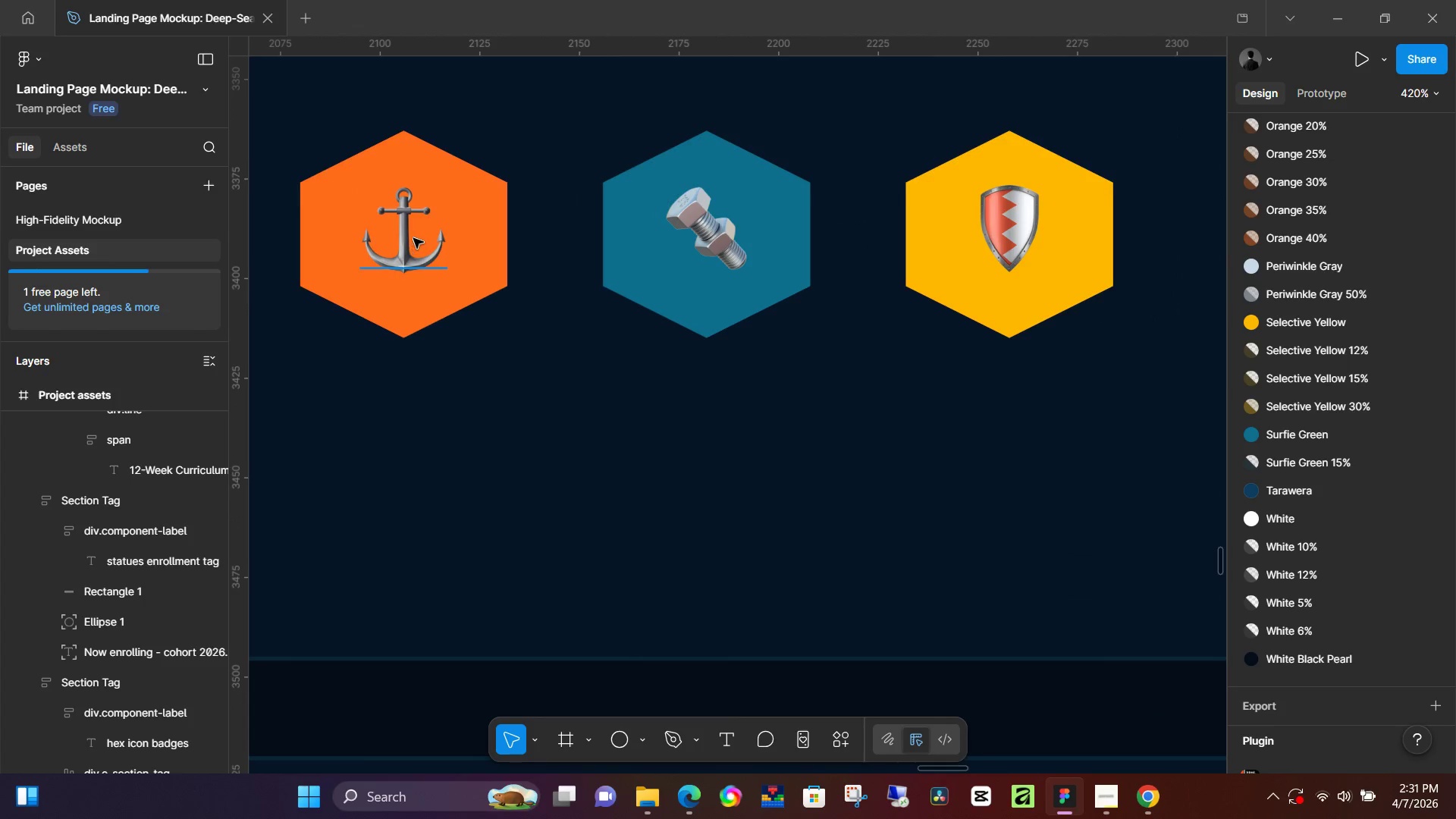 
key(Control+ControlLeft)
 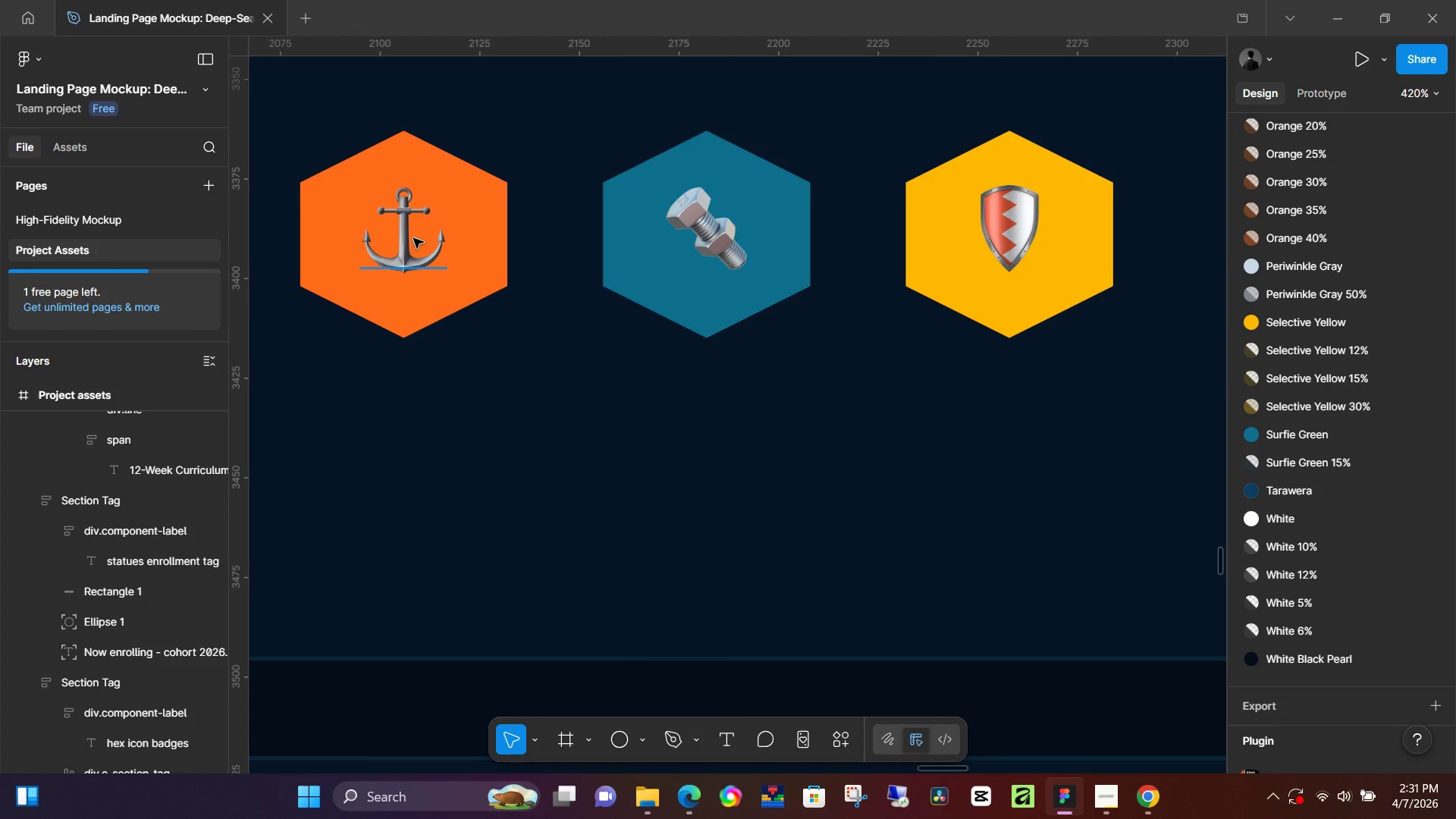 
key(Control+ControlLeft)
 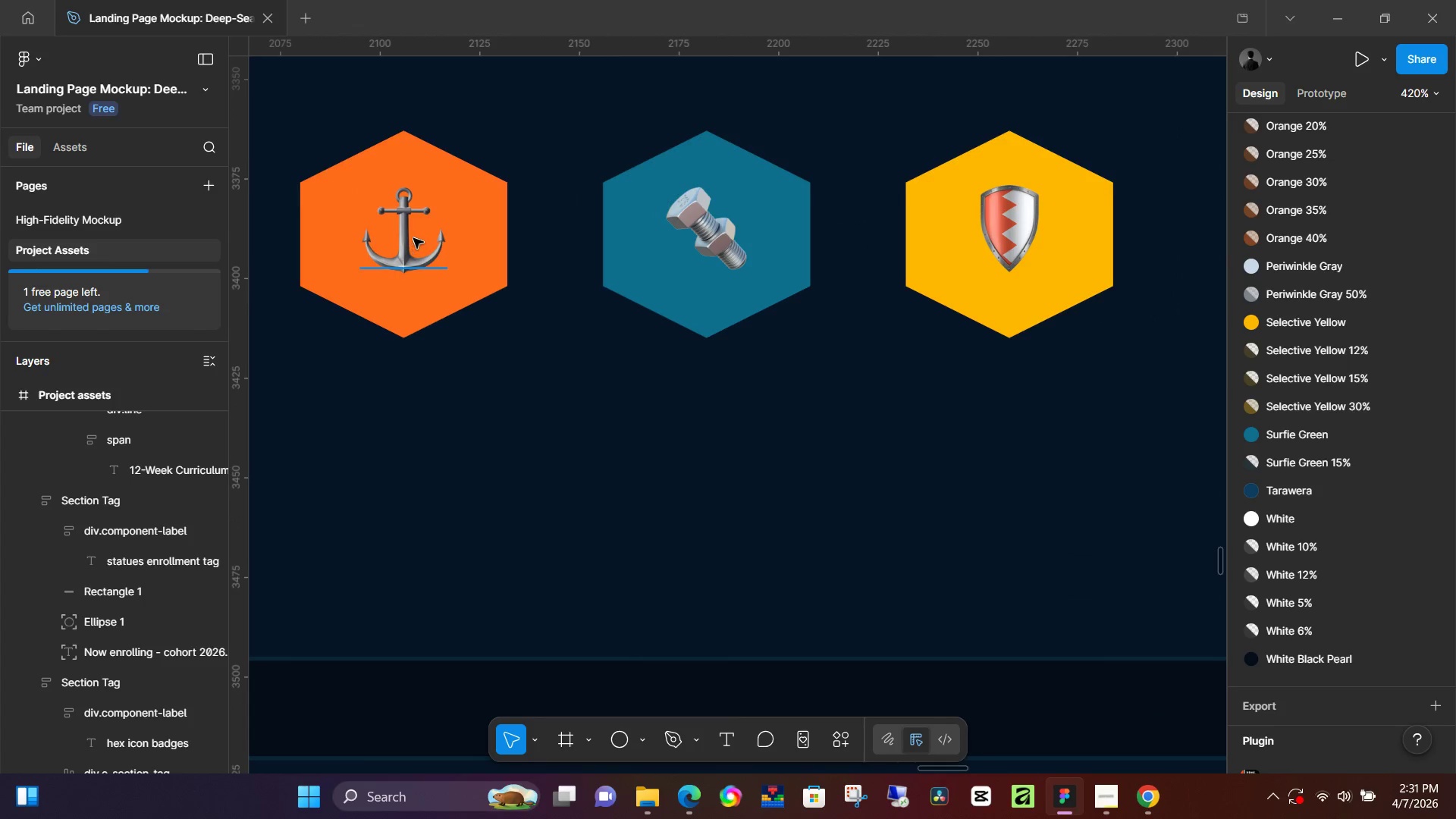 
scroll: coordinate [386, 300], scroll_direction: up, amount: 13.0
 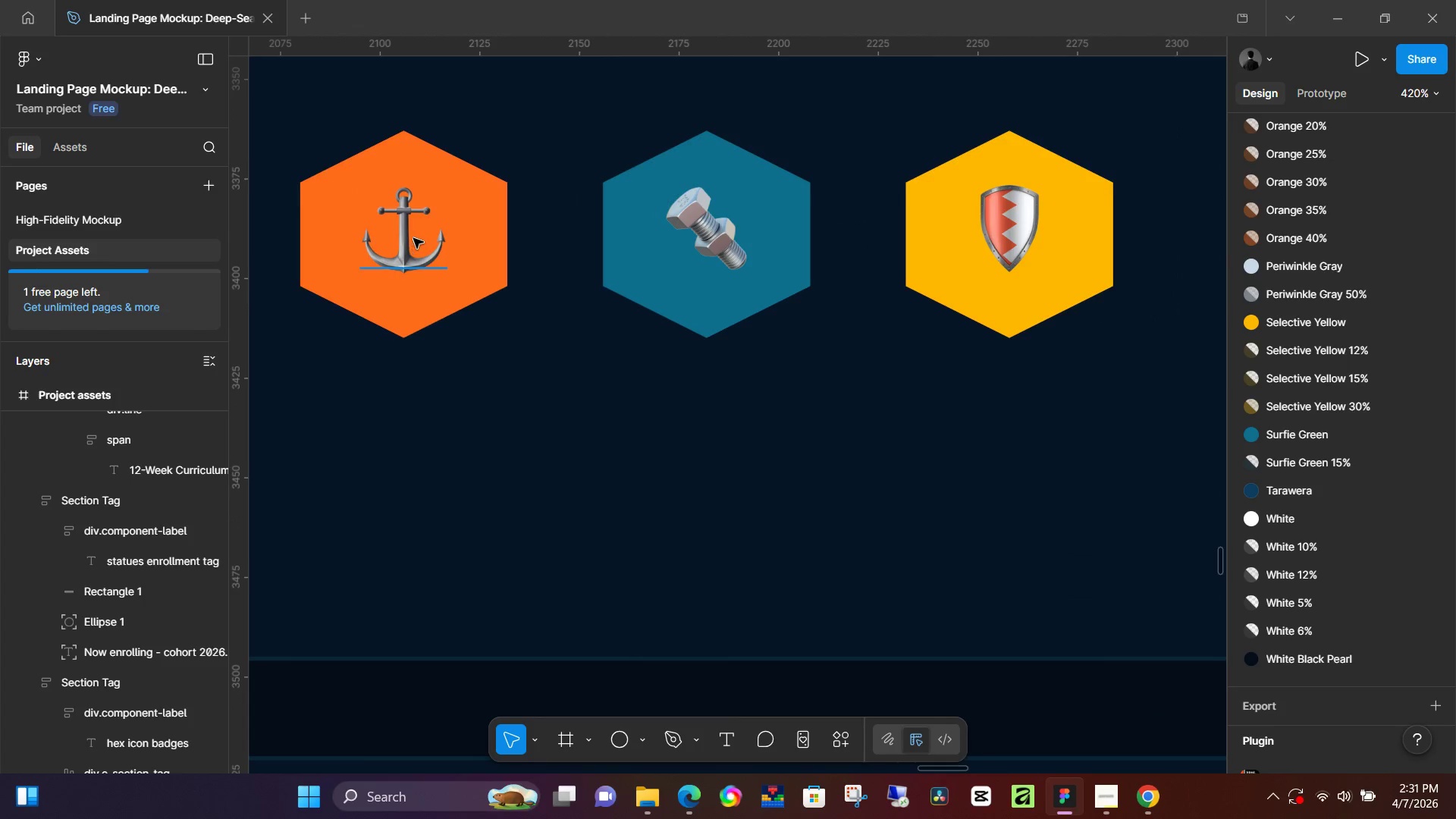 
key(Control+ControlLeft)
 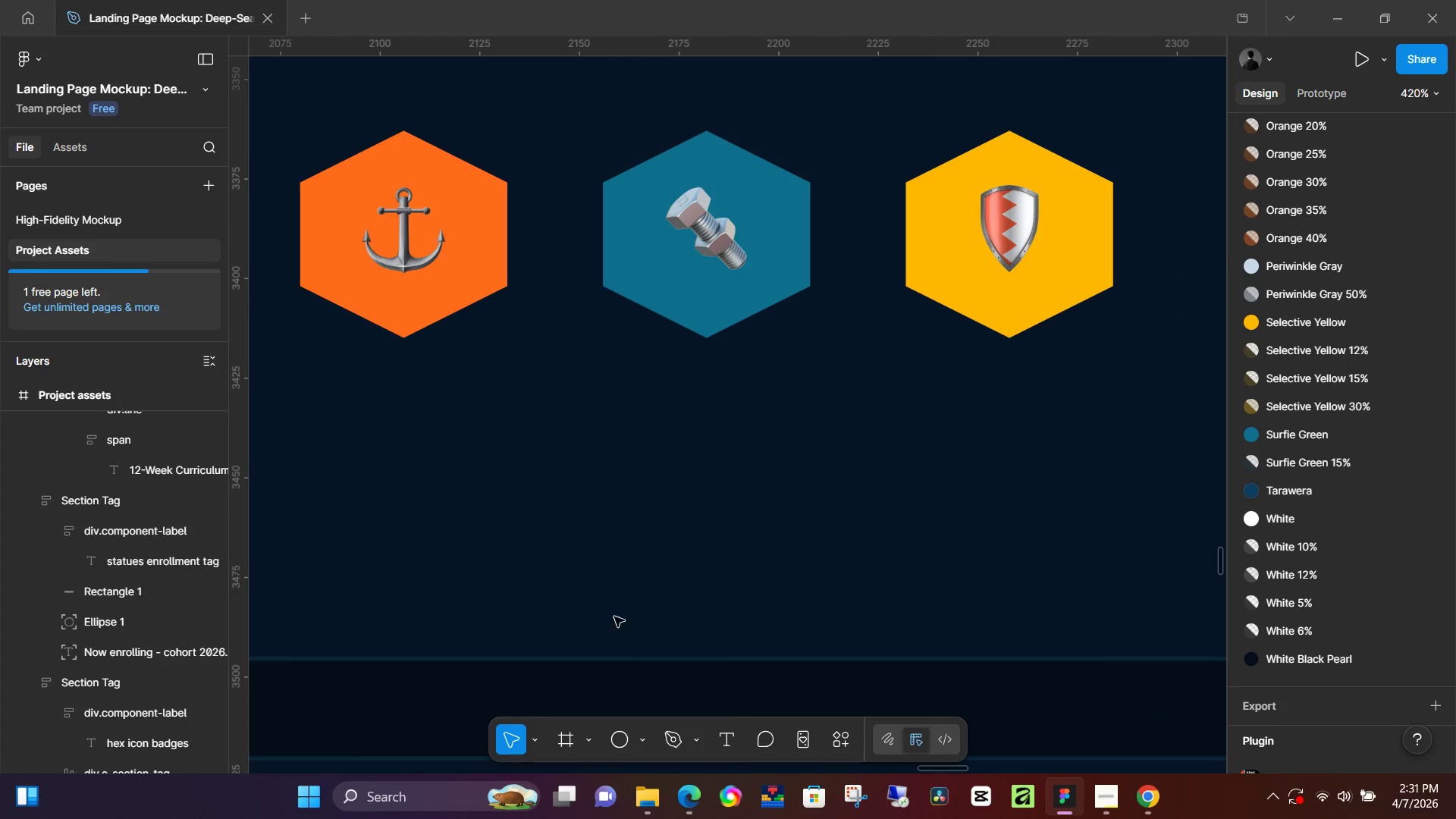 
left_click([649, 739])
 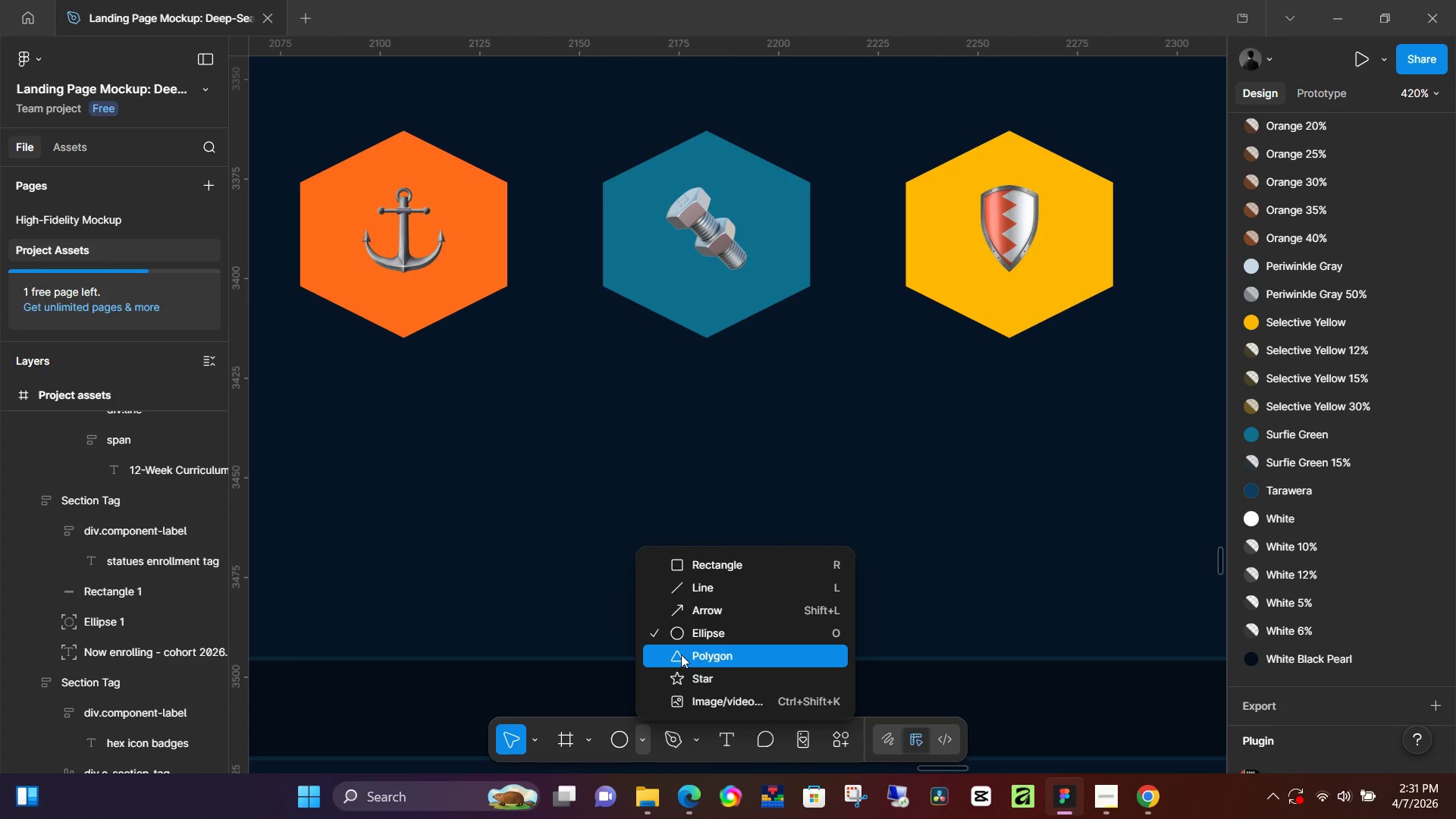 
left_click([681, 654])
 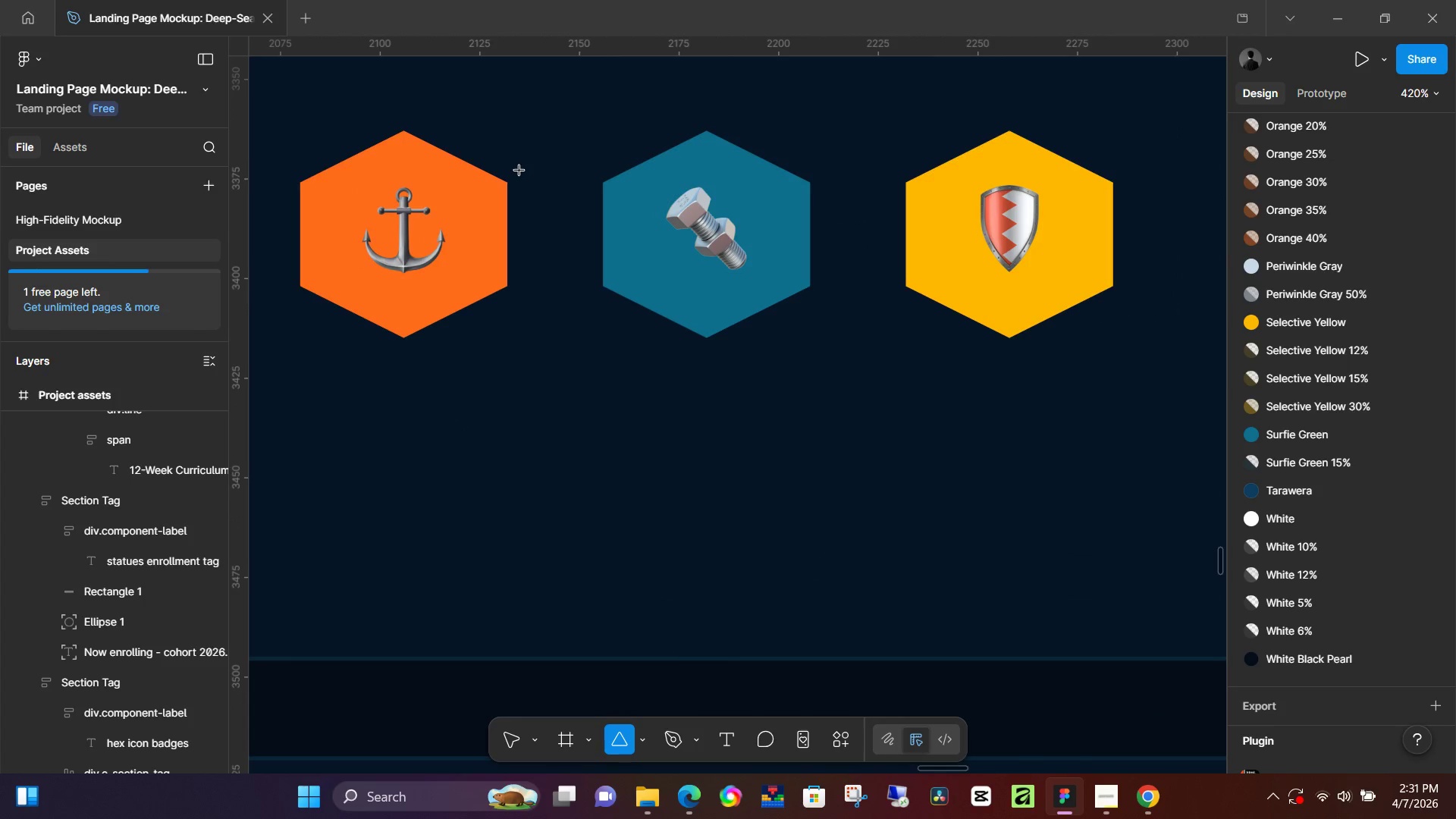 
left_click_drag(start_coordinate=[509, 127], to_coordinate=[658, 330])
 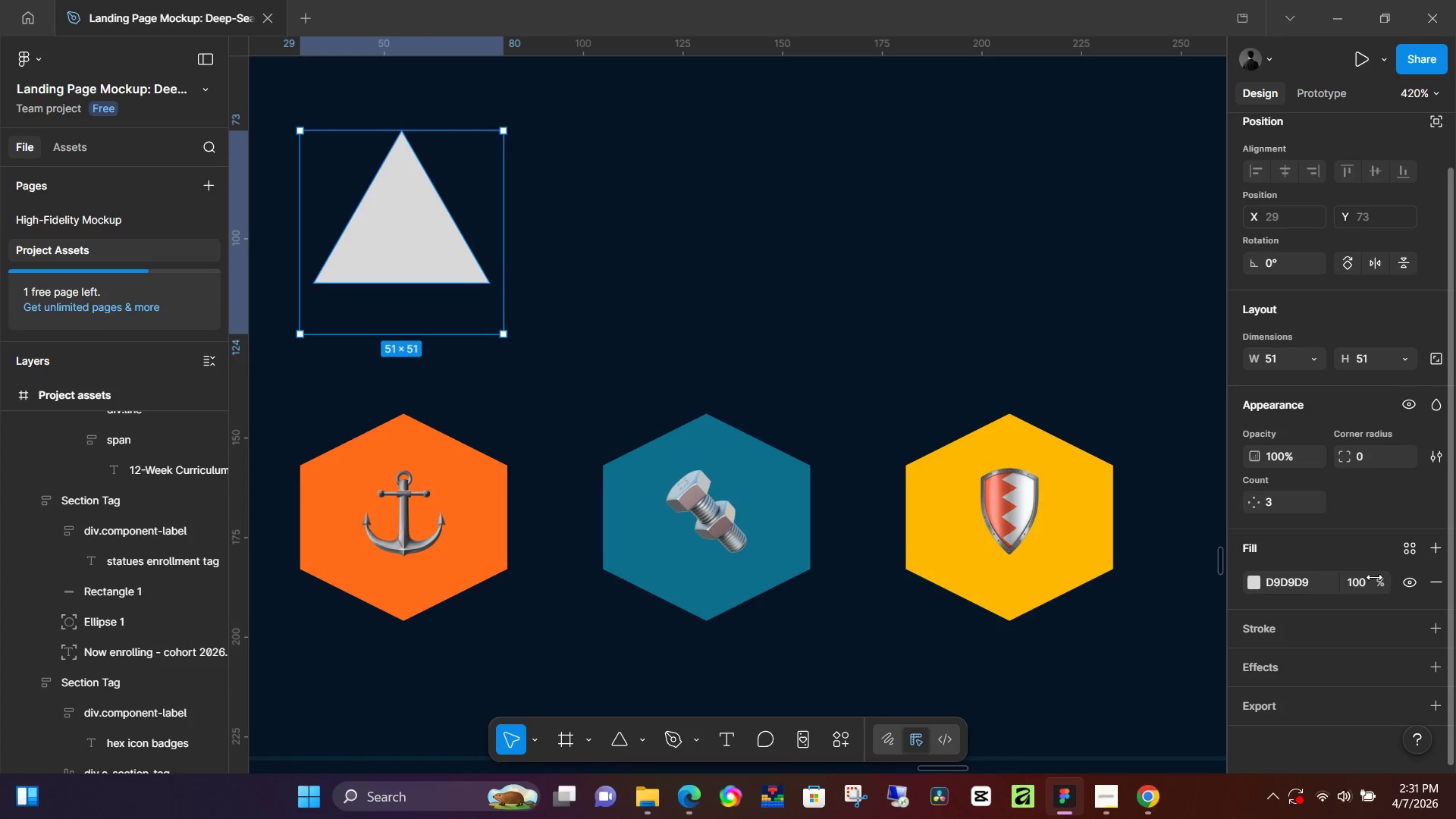 
hold_key(key=ShiftLeft, duration=1.44)
 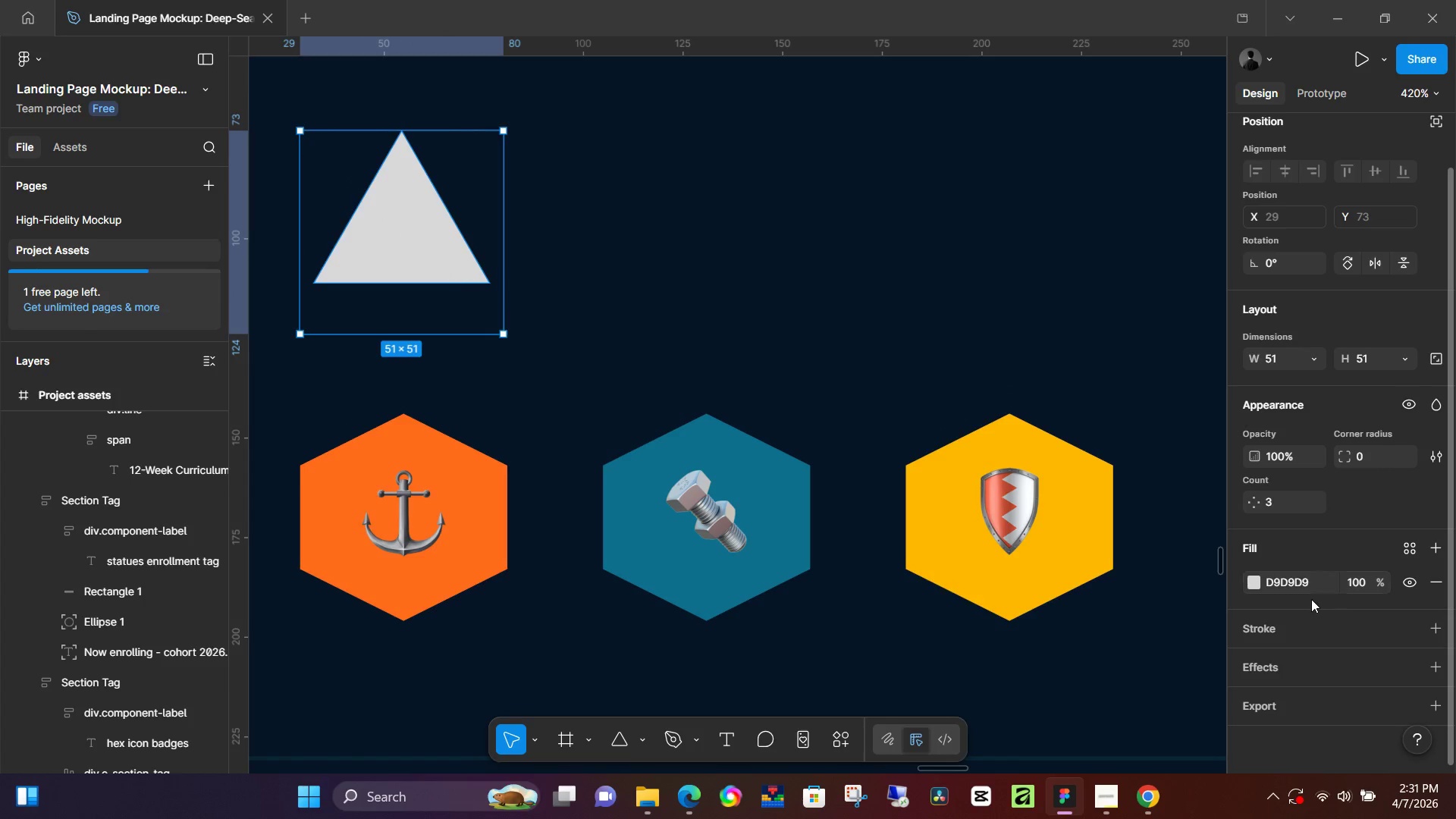 
left_click([1271, 500])
 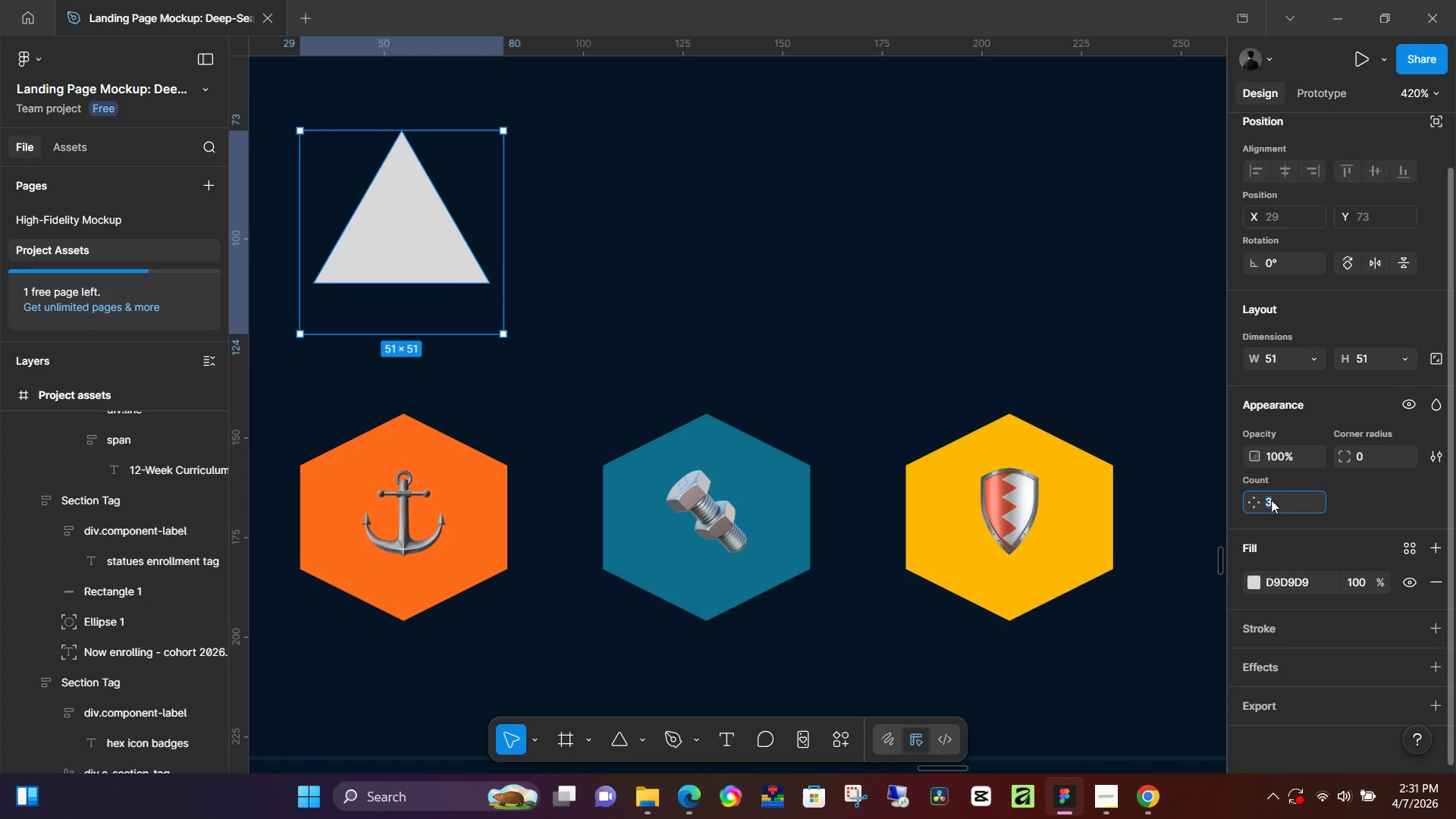 
key(Numpad6)
 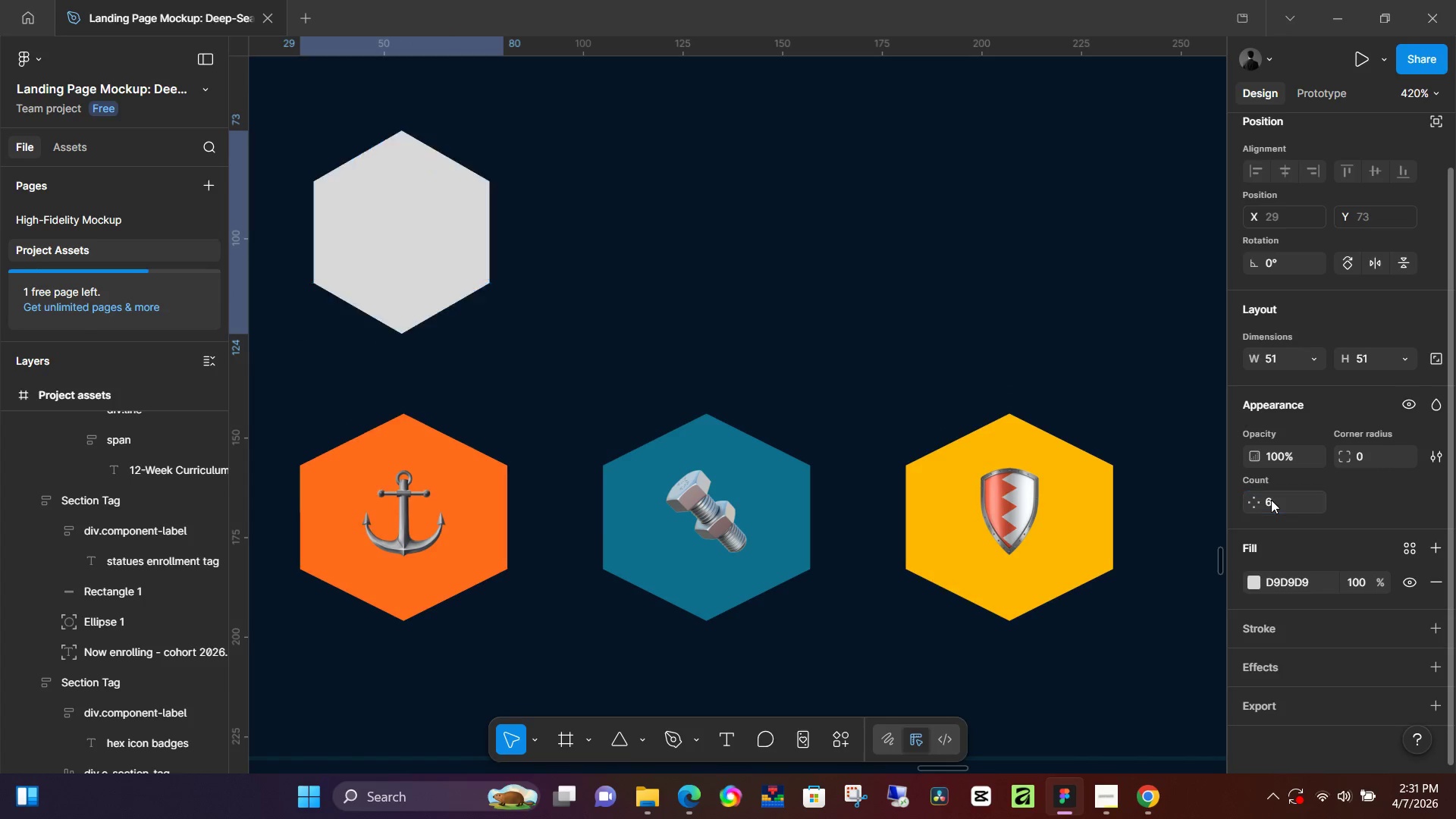 
key(NumpadEnter)
 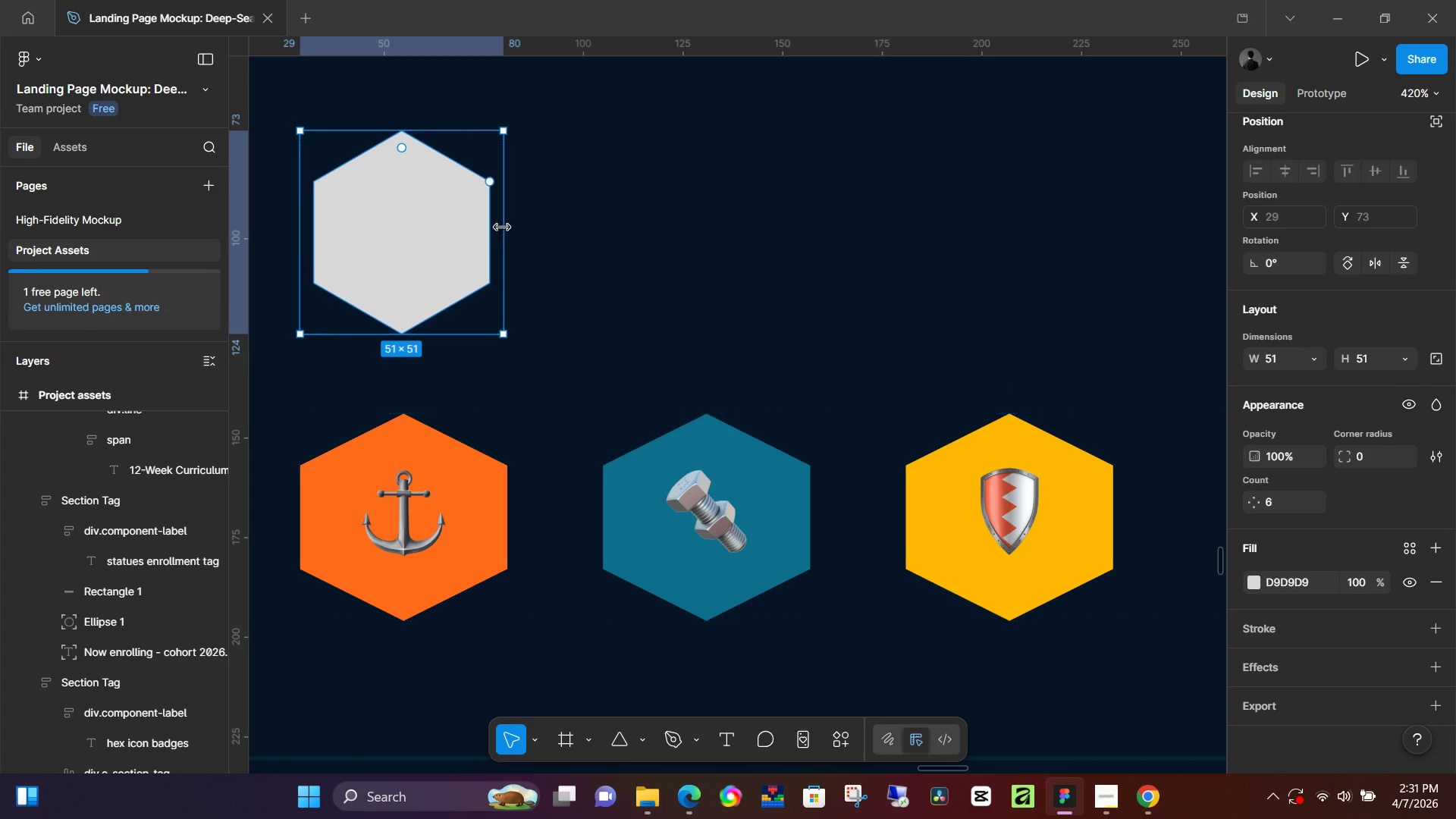 
left_click_drag(start_coordinate=[506, 227], to_coordinate=[529, 228])
 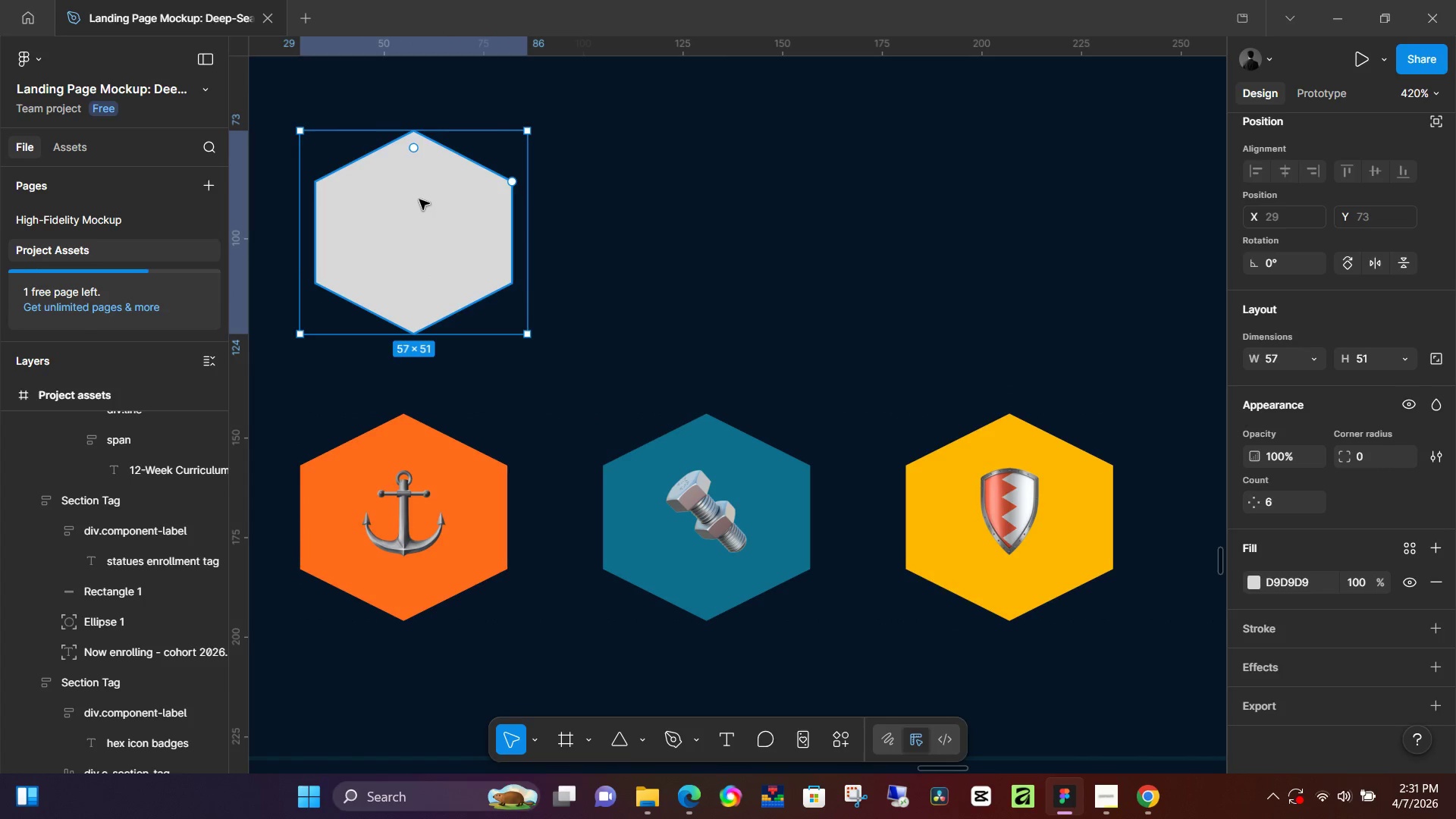 
left_click_drag(start_coordinate=[419, 199], to_coordinate=[443, 453])
 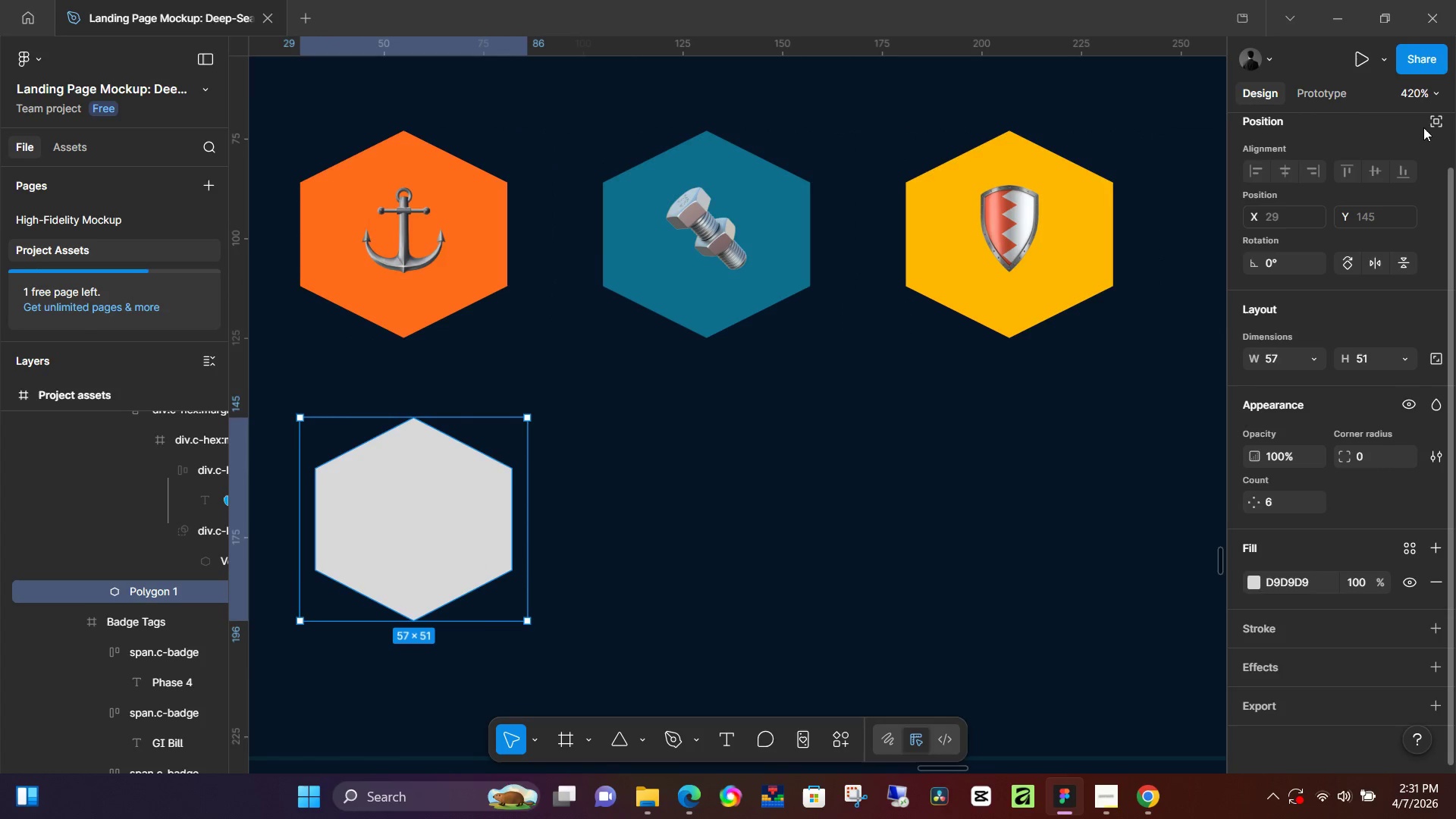 
left_click([1434, 122])
 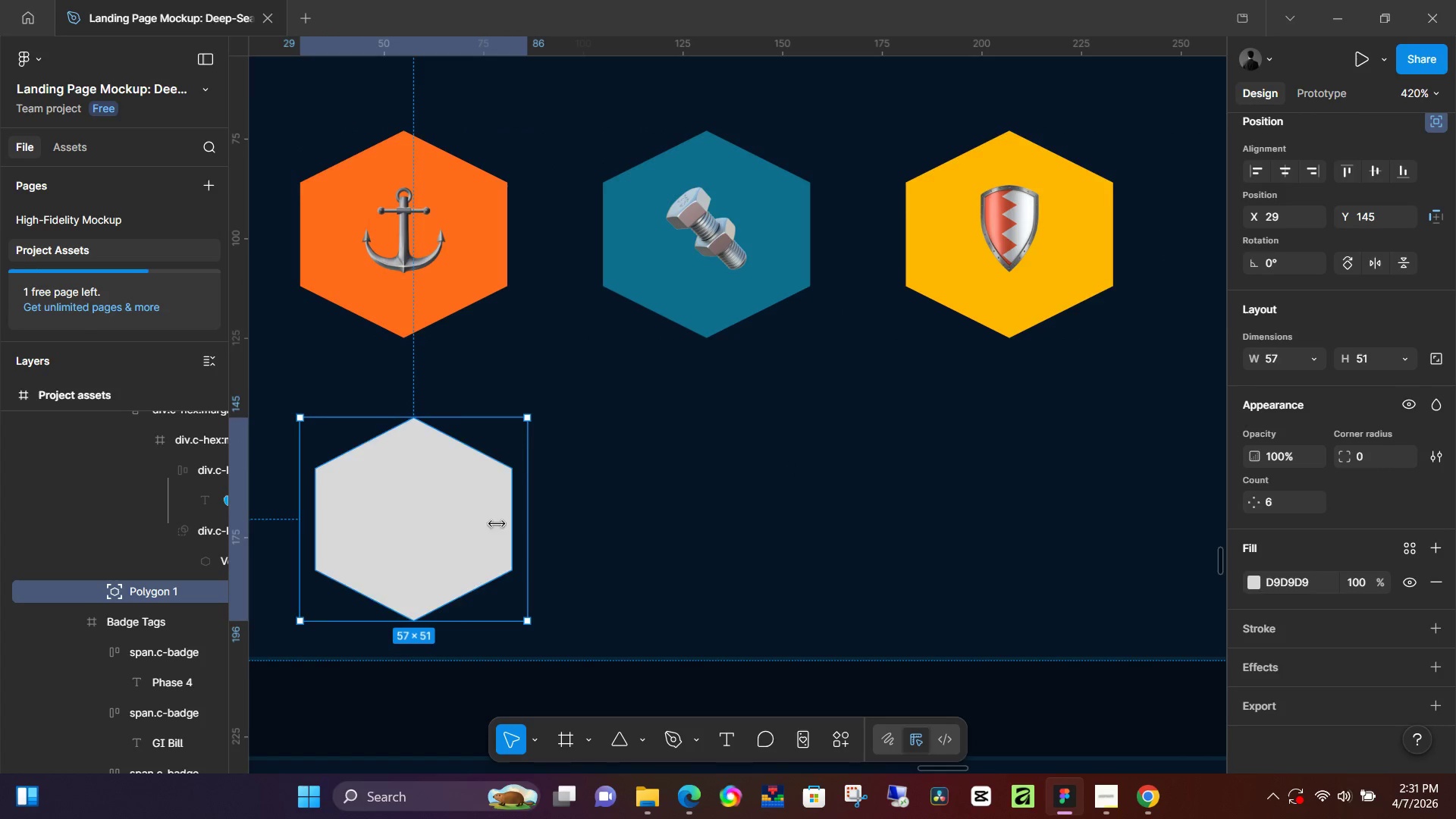 
left_click_drag(start_coordinate=[418, 516], to_coordinate=[410, 224])
 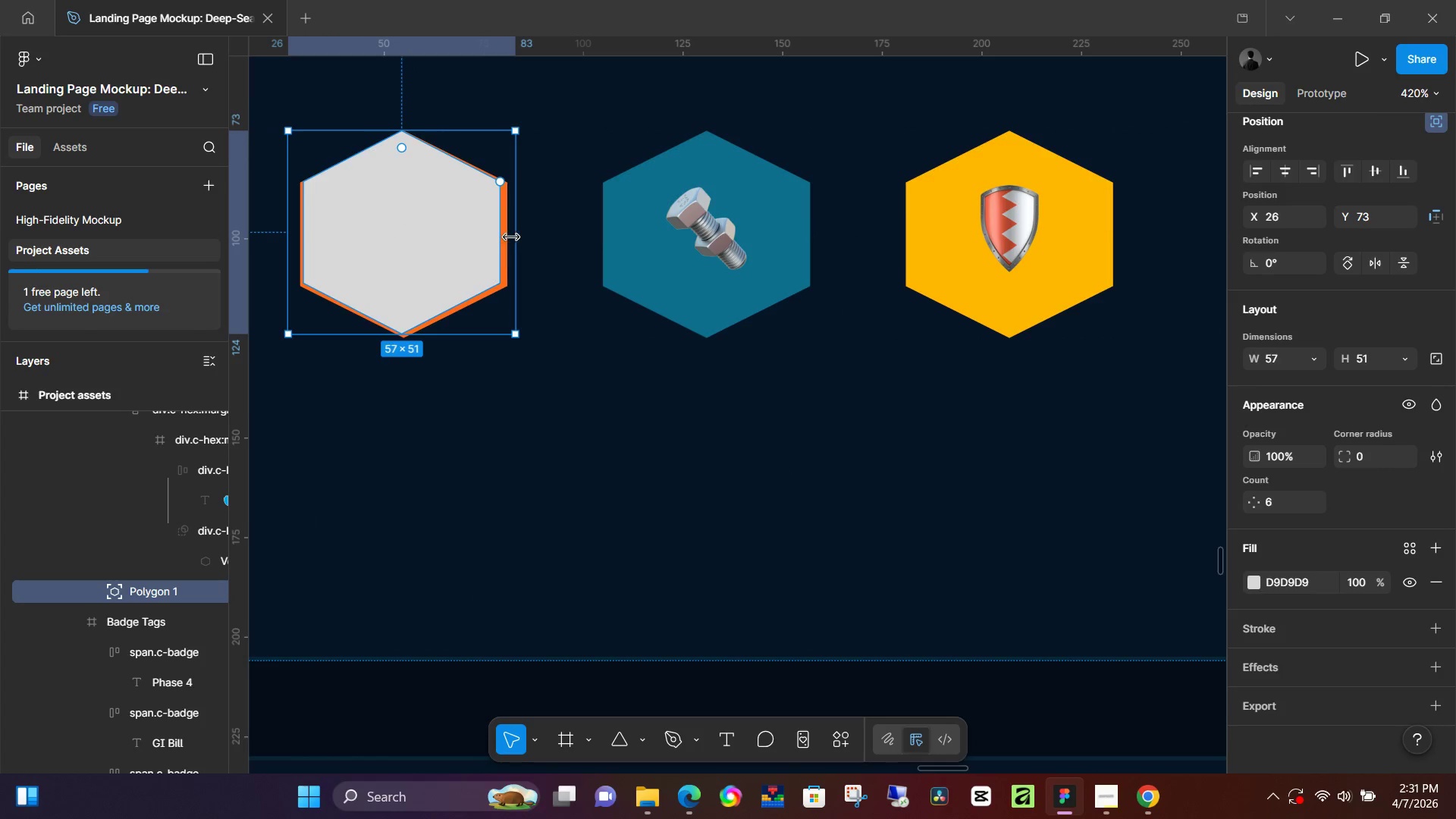 
left_click_drag(start_coordinate=[513, 237], to_coordinate=[525, 241])
 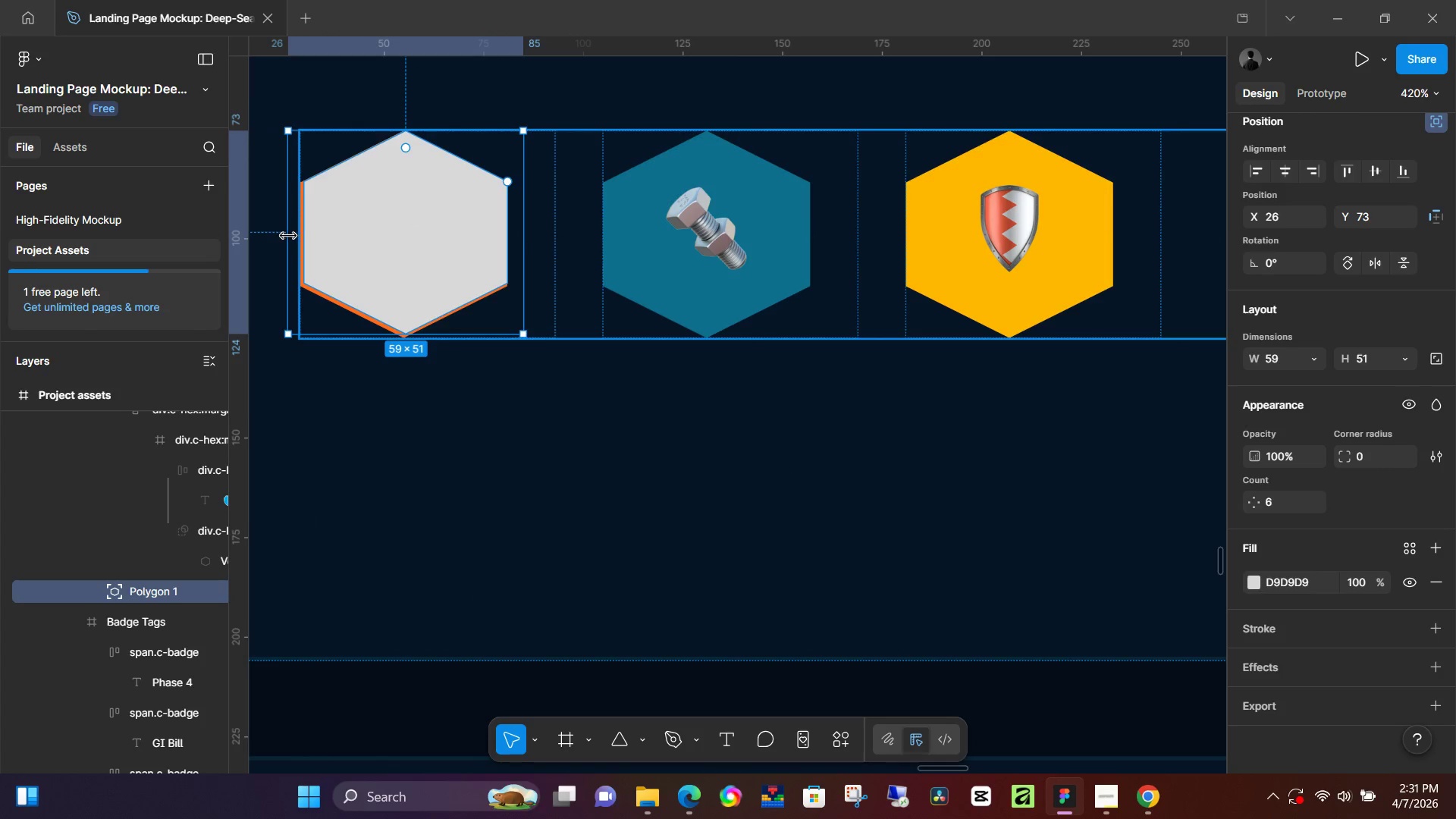 
left_click_drag(start_coordinate=[288, 235], to_coordinate=[284, 237])
 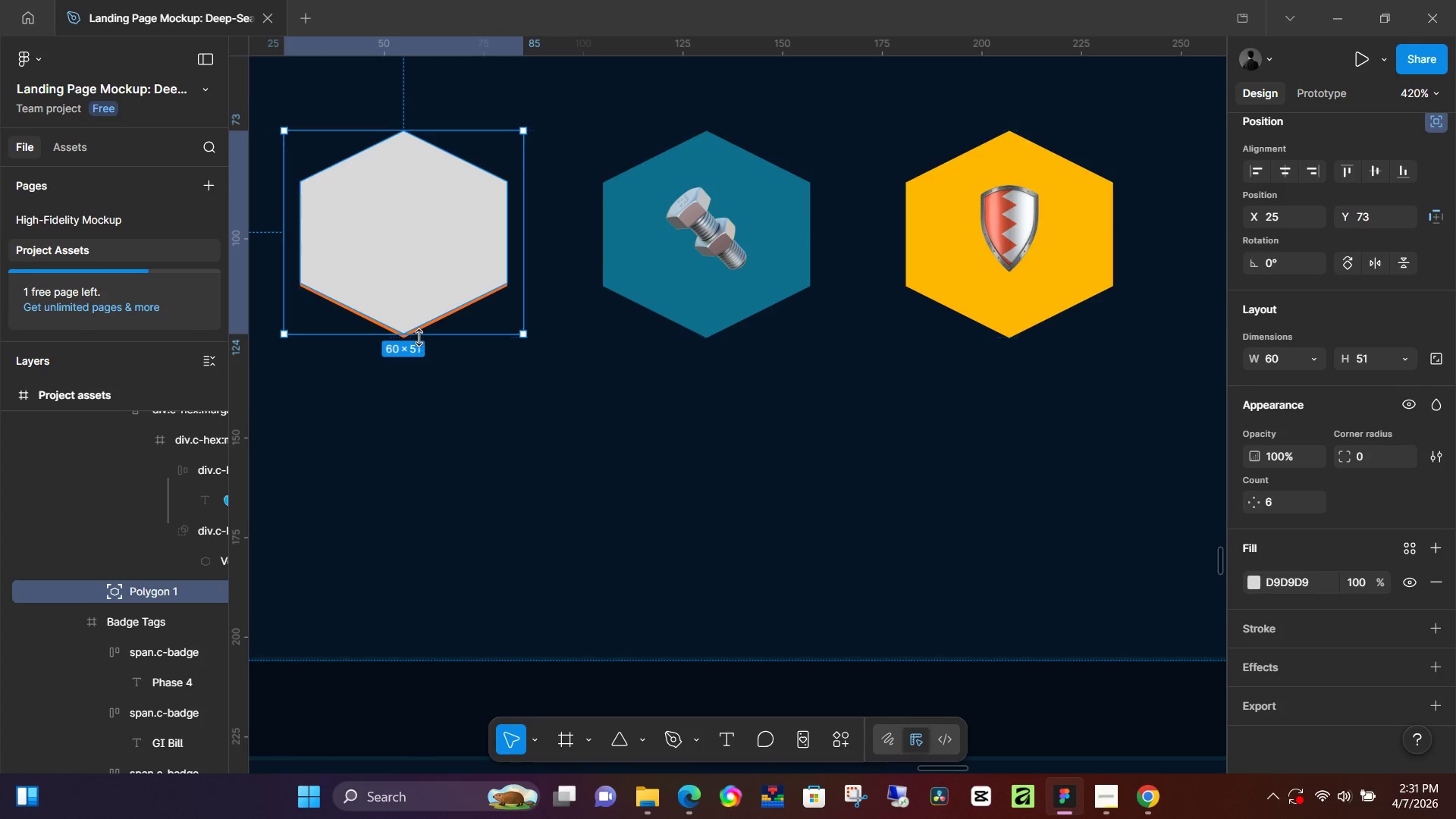 
left_click_drag(start_coordinate=[419, 337], to_coordinate=[421, 344])
 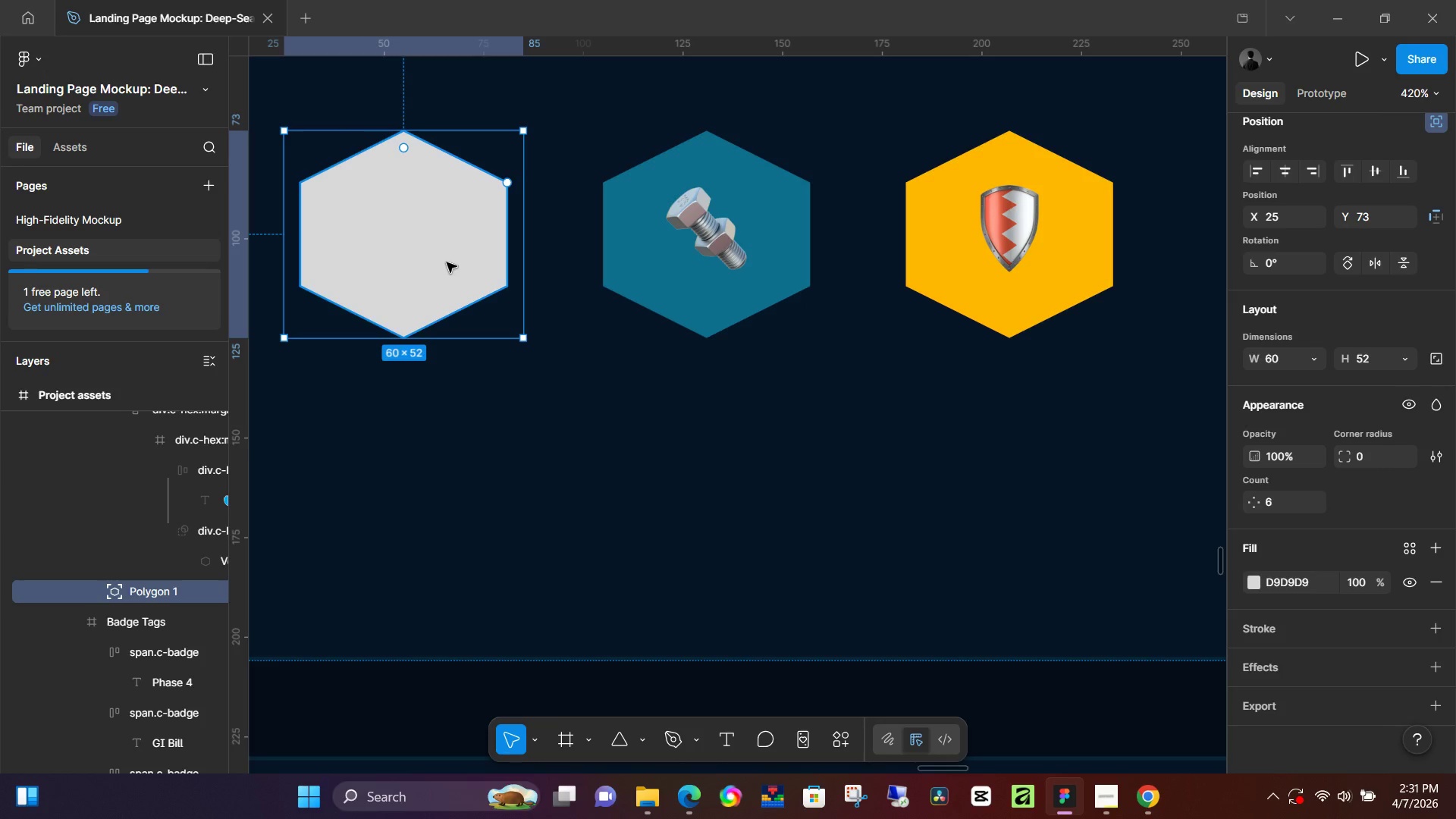 
hold_key(key=ControlLeft, duration=0.61)
scroll: coordinate [451, 264], scroll_direction: down, amount: 4.0
 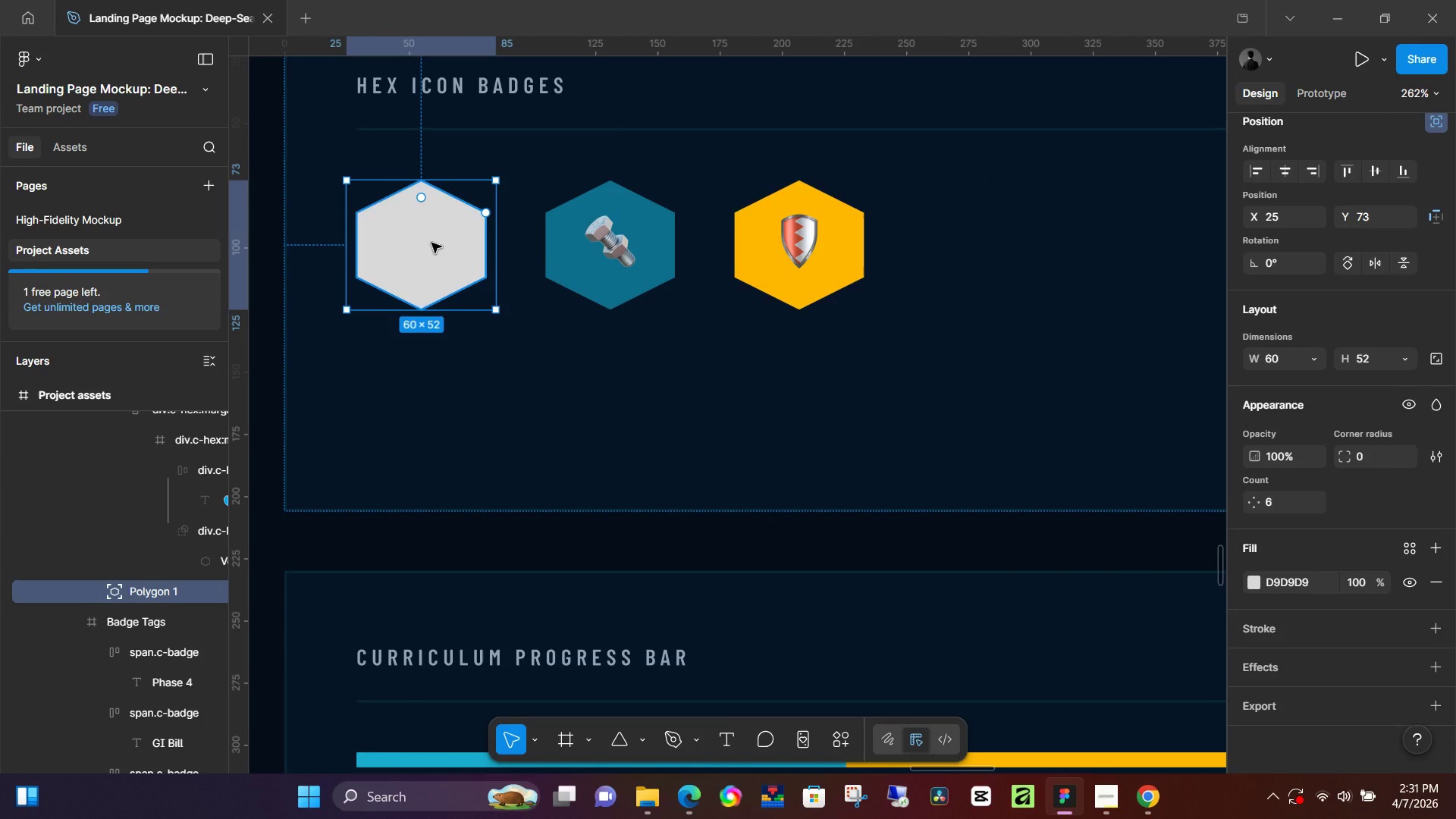 
hold_key(key=AltLeft, duration=1.51)
left_click_drag(start_coordinate=[416, 243], to_coordinate=[604, 245])
 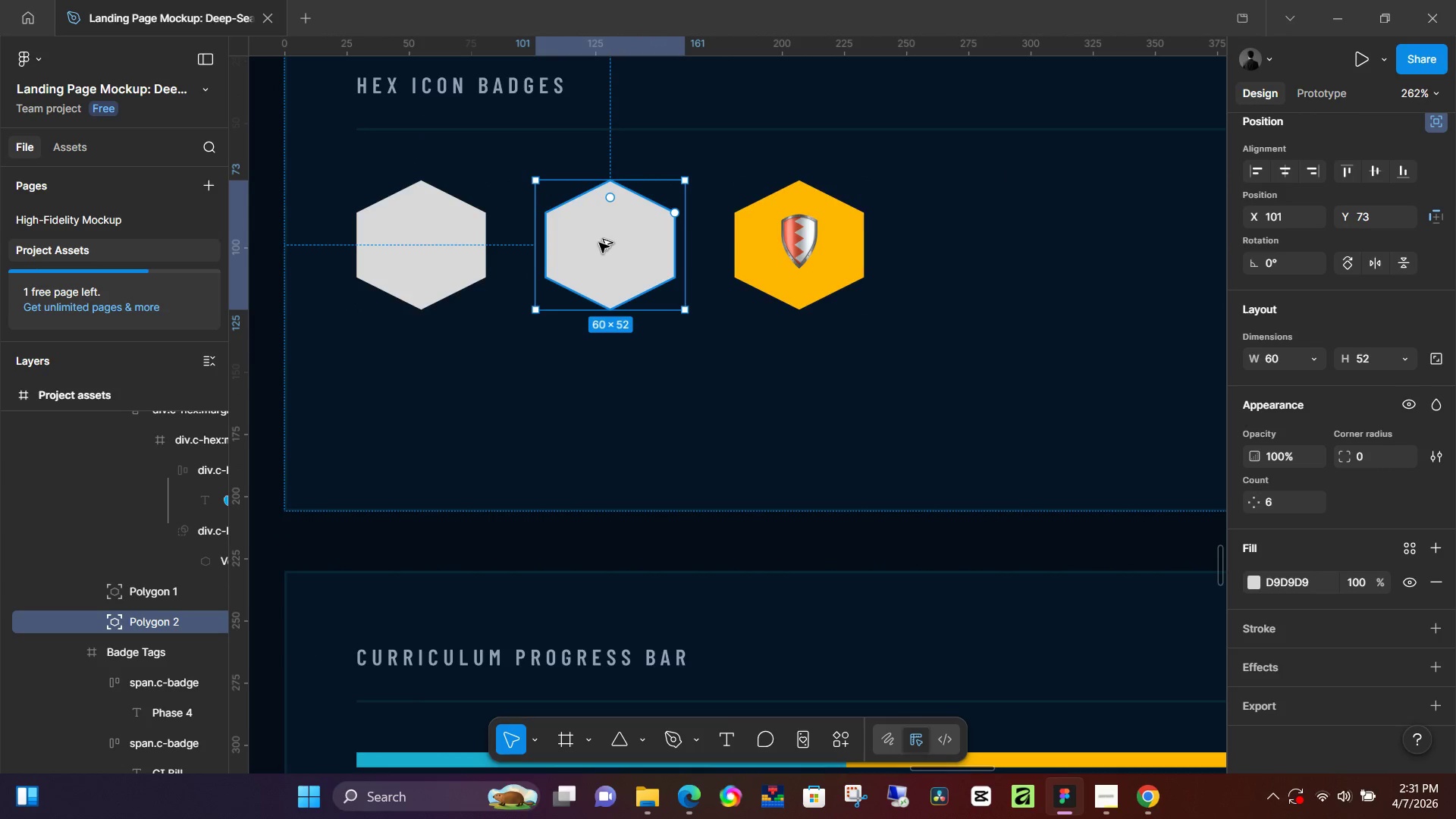 
hold_key(key=AltLeft, duration=0.86)
 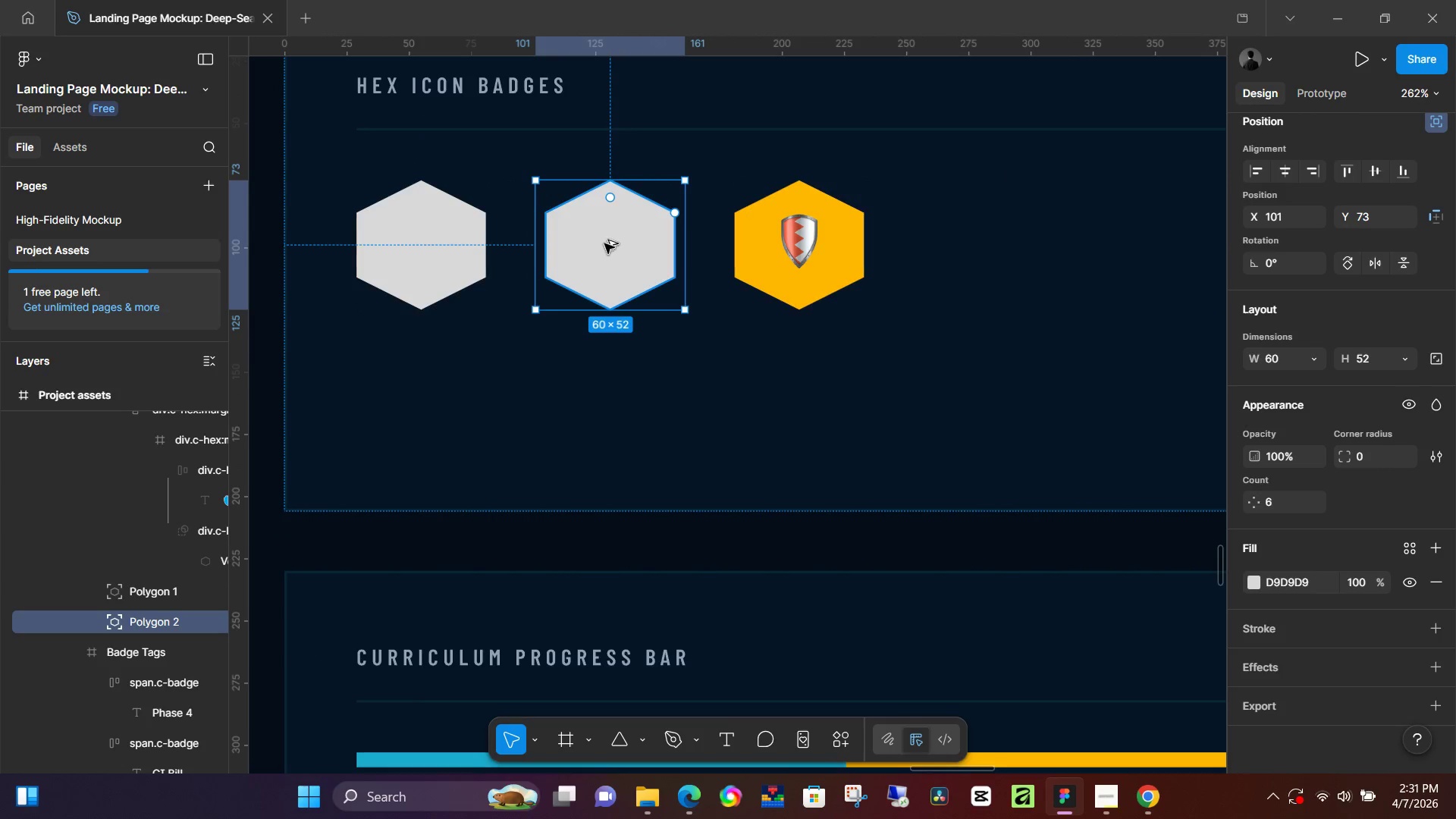 
hold_key(key=AltLeft, duration=1.52)
left_click_drag(start_coordinate=[599, 243], to_coordinate=[790, 243])
 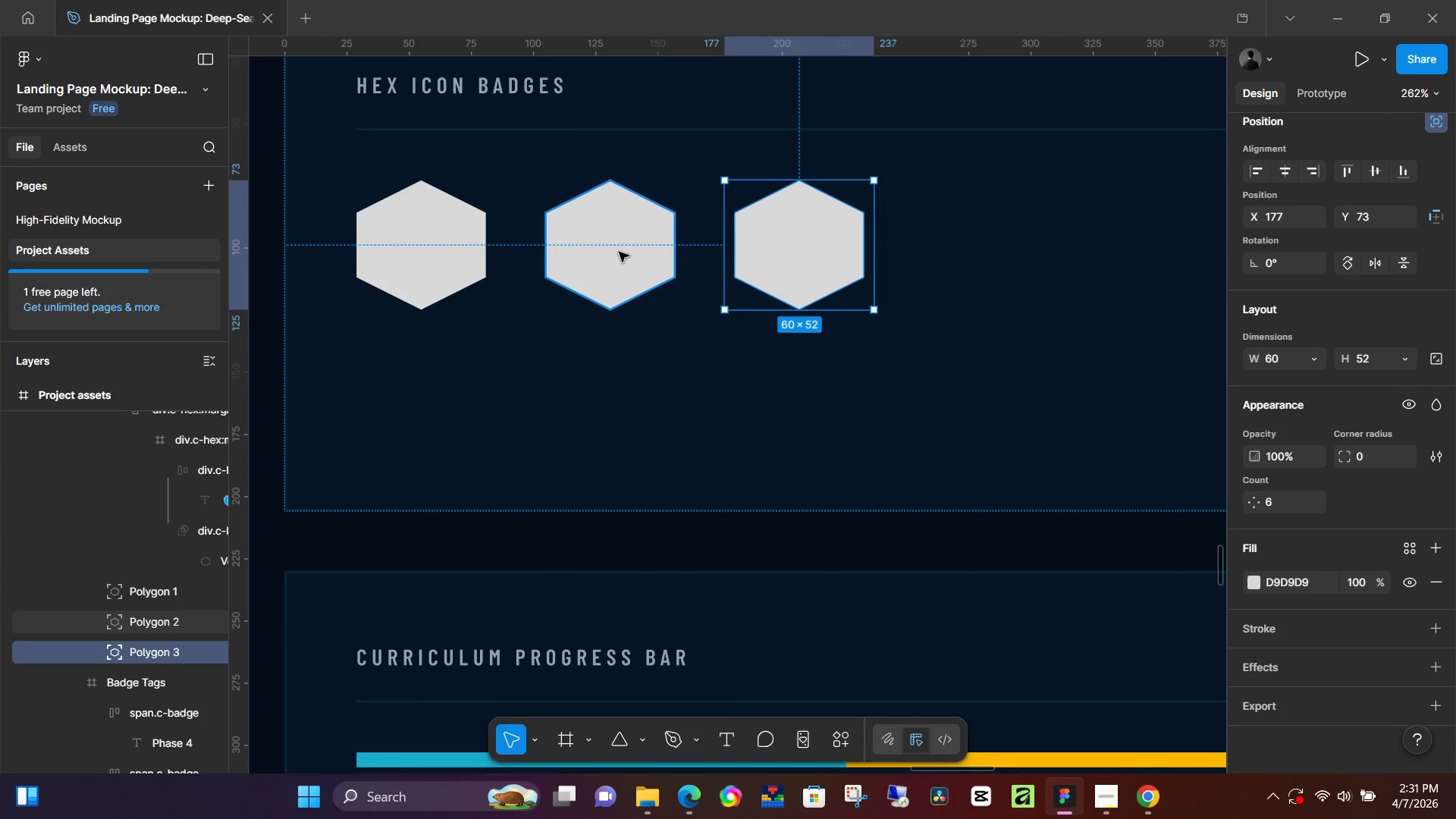 
hold_key(key=AltLeft, duration=1.5)
 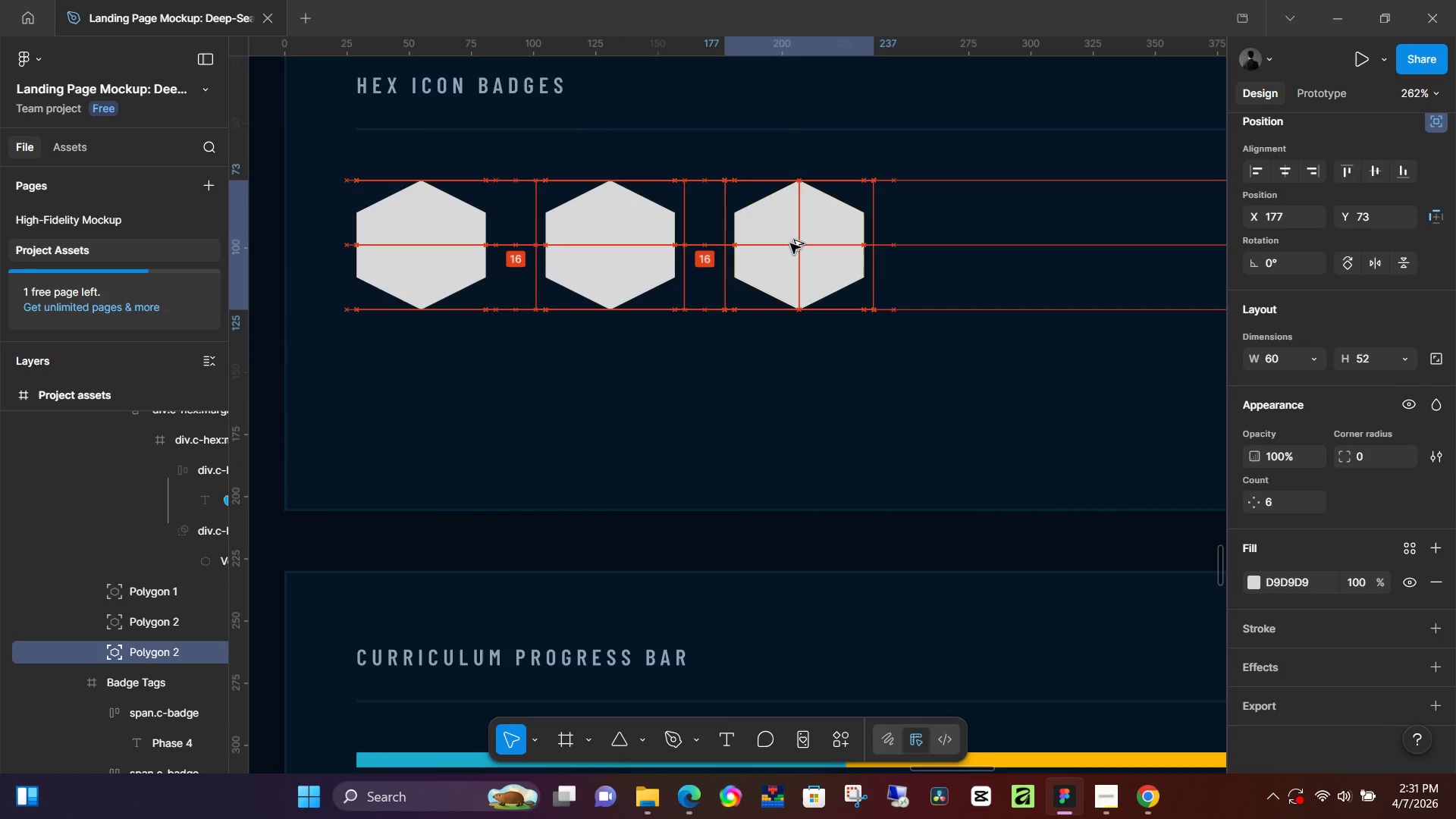 
key(Alt+AltLeft)
 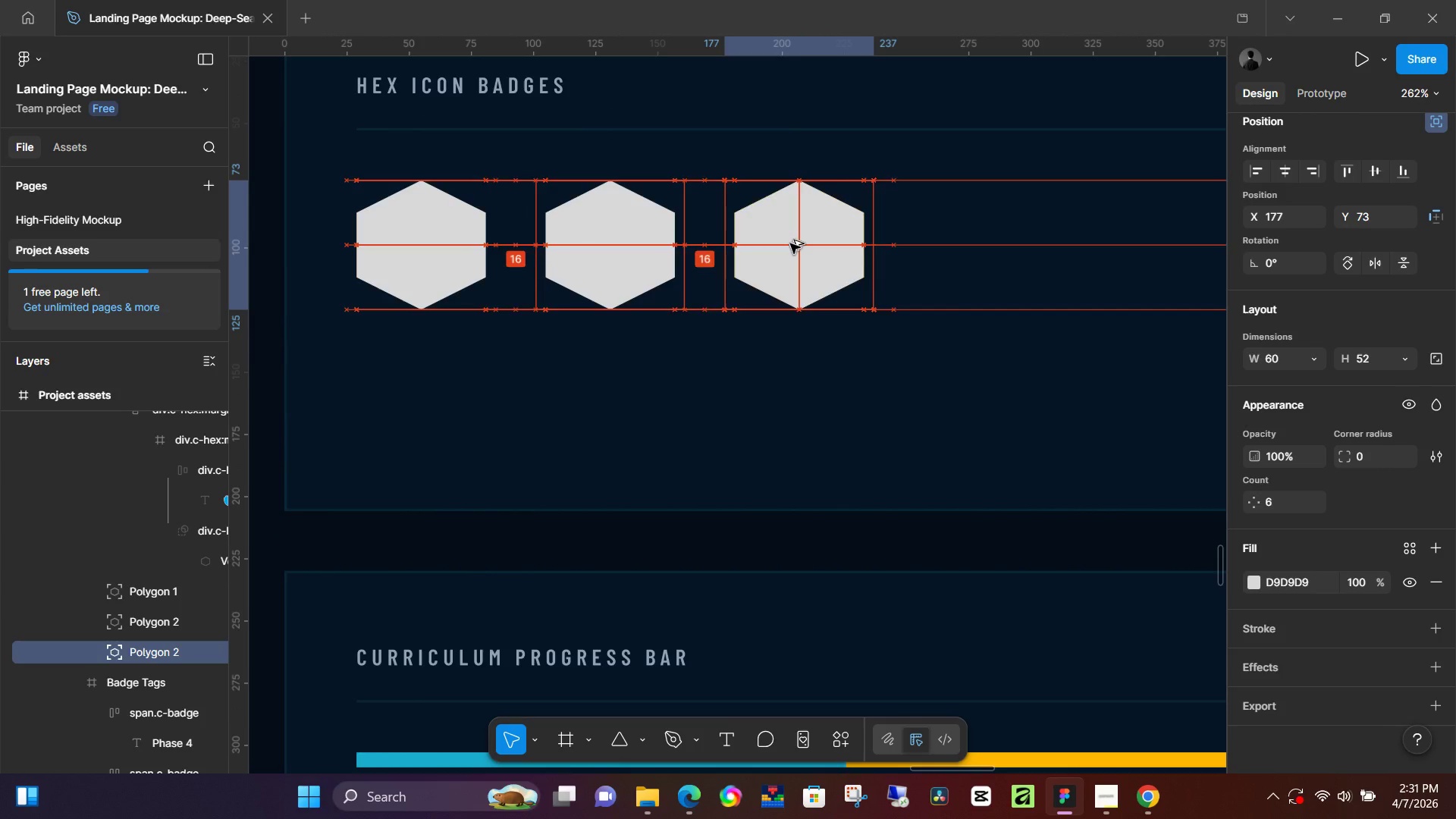 
key(Alt+AltLeft)
 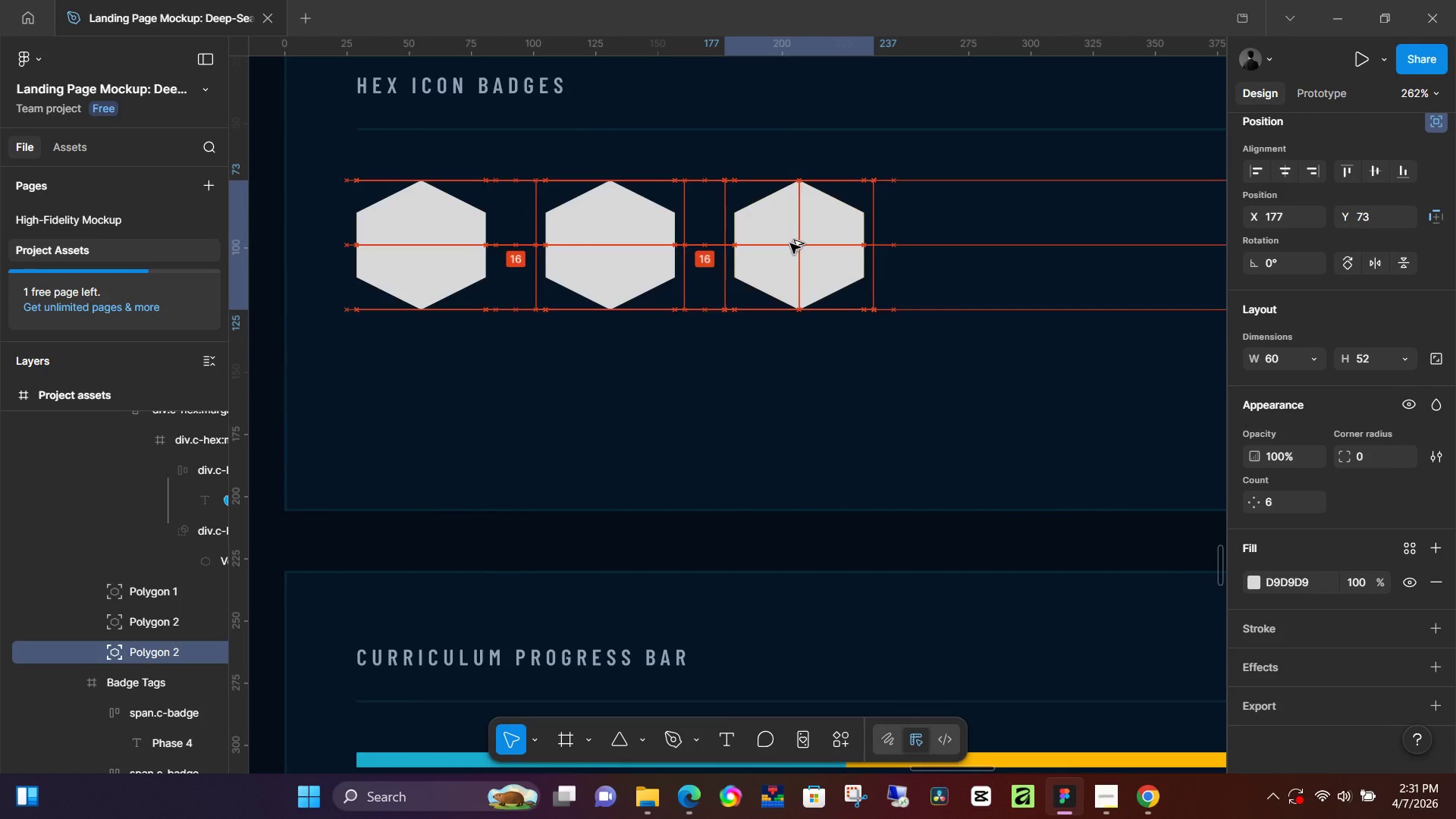 
key(Alt+AltLeft)
 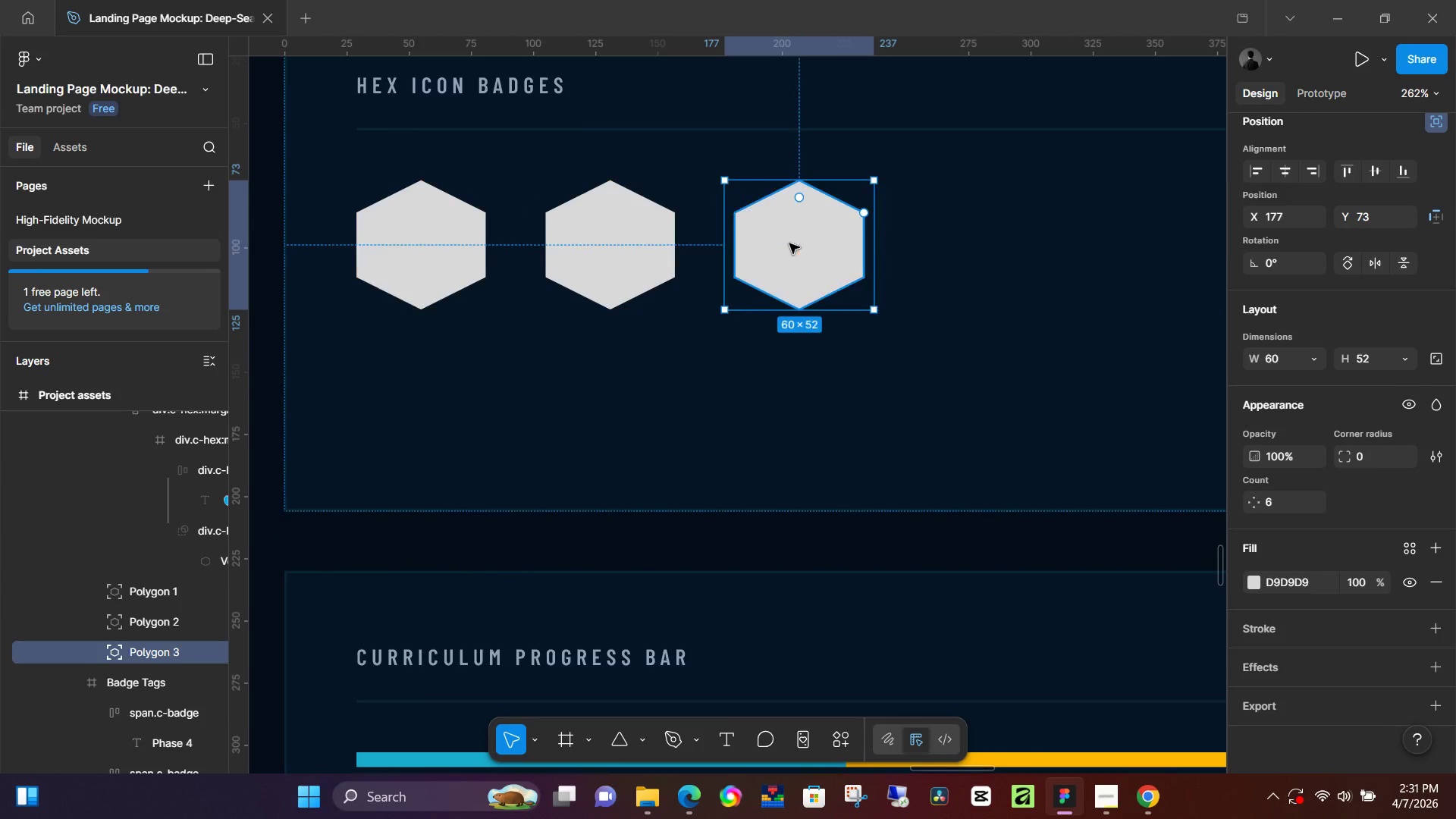 
key(Alt+AltLeft)
 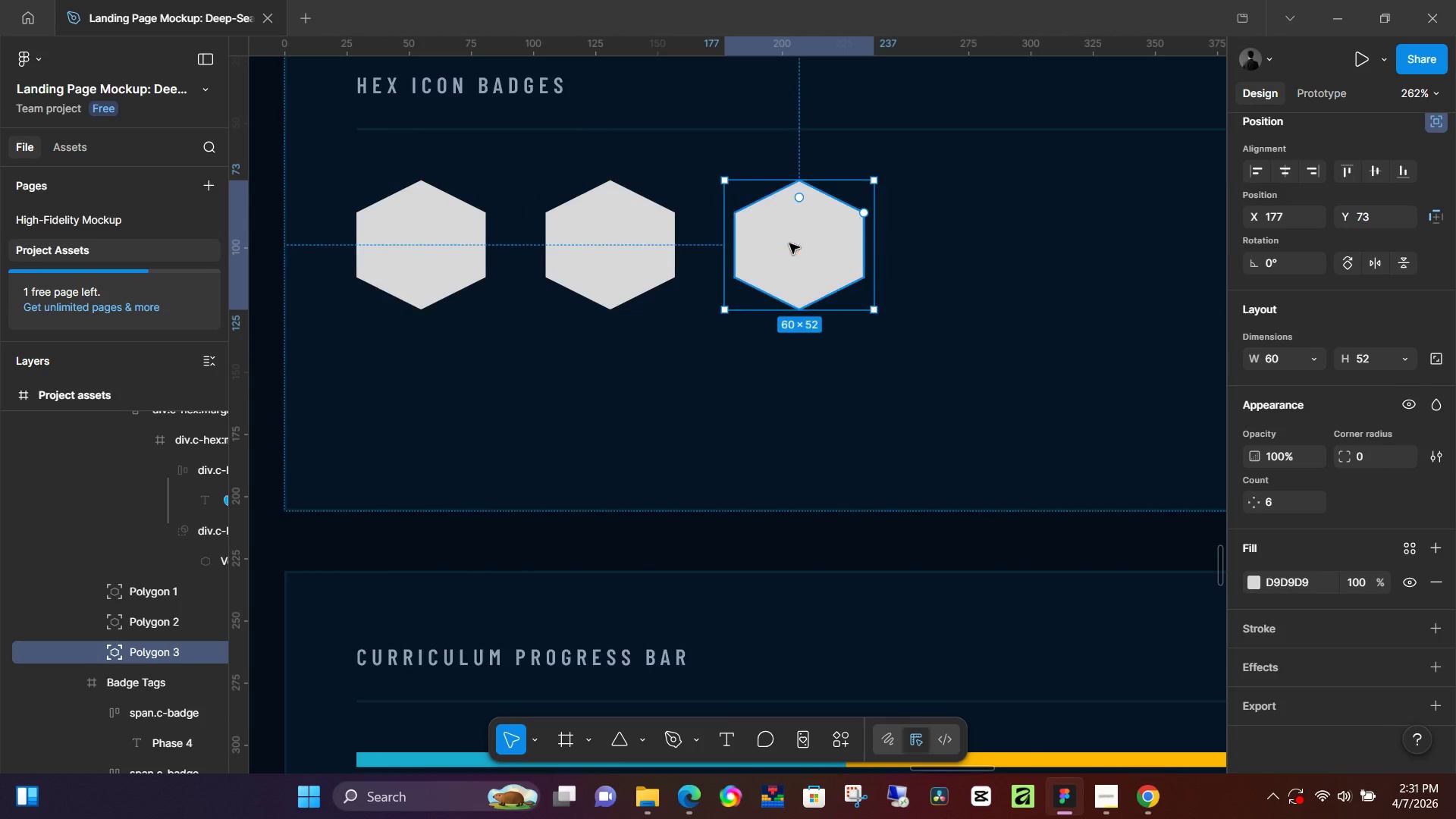 
key(Alt+AltLeft)
 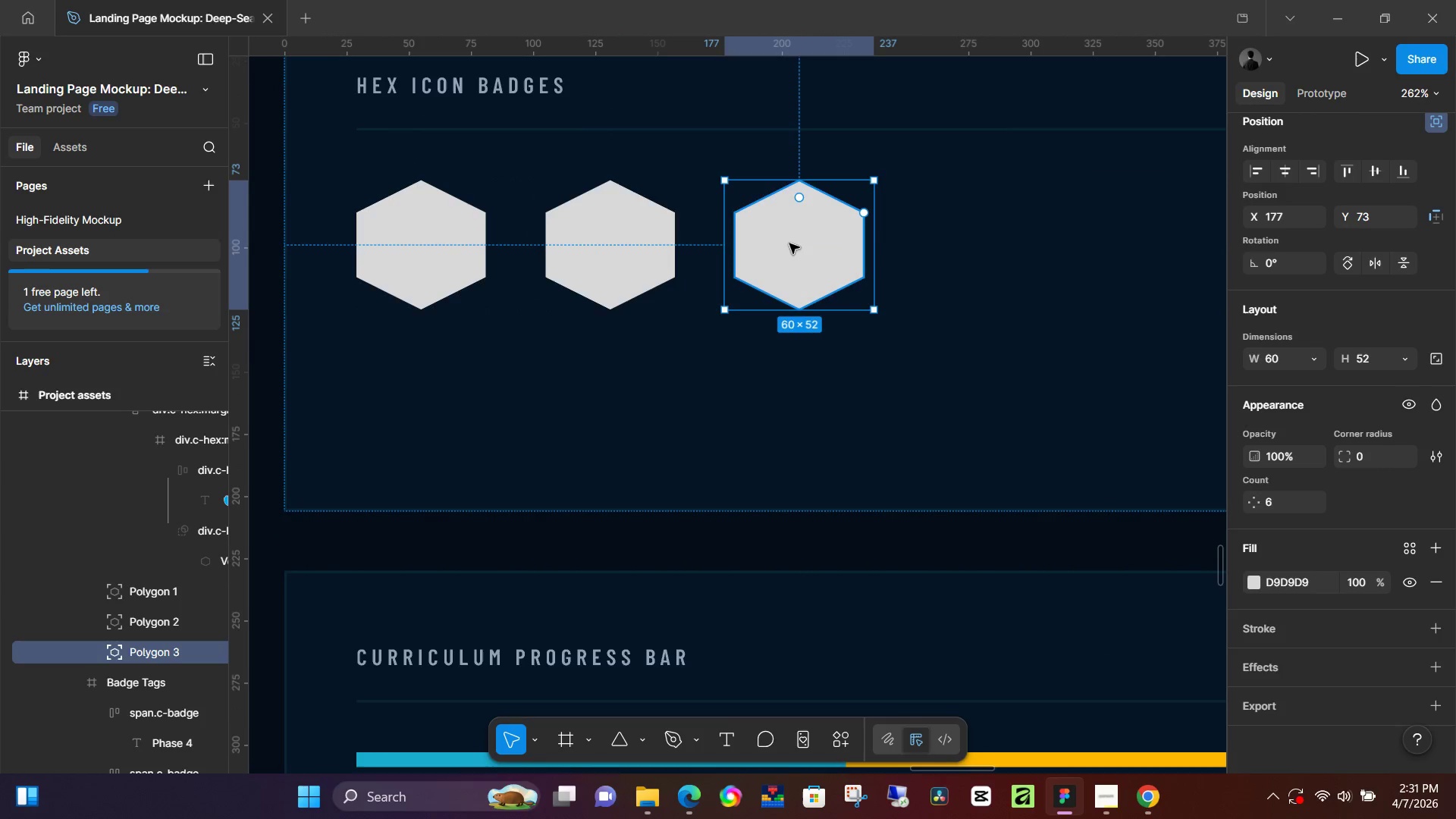 
key(Alt+AltLeft)
 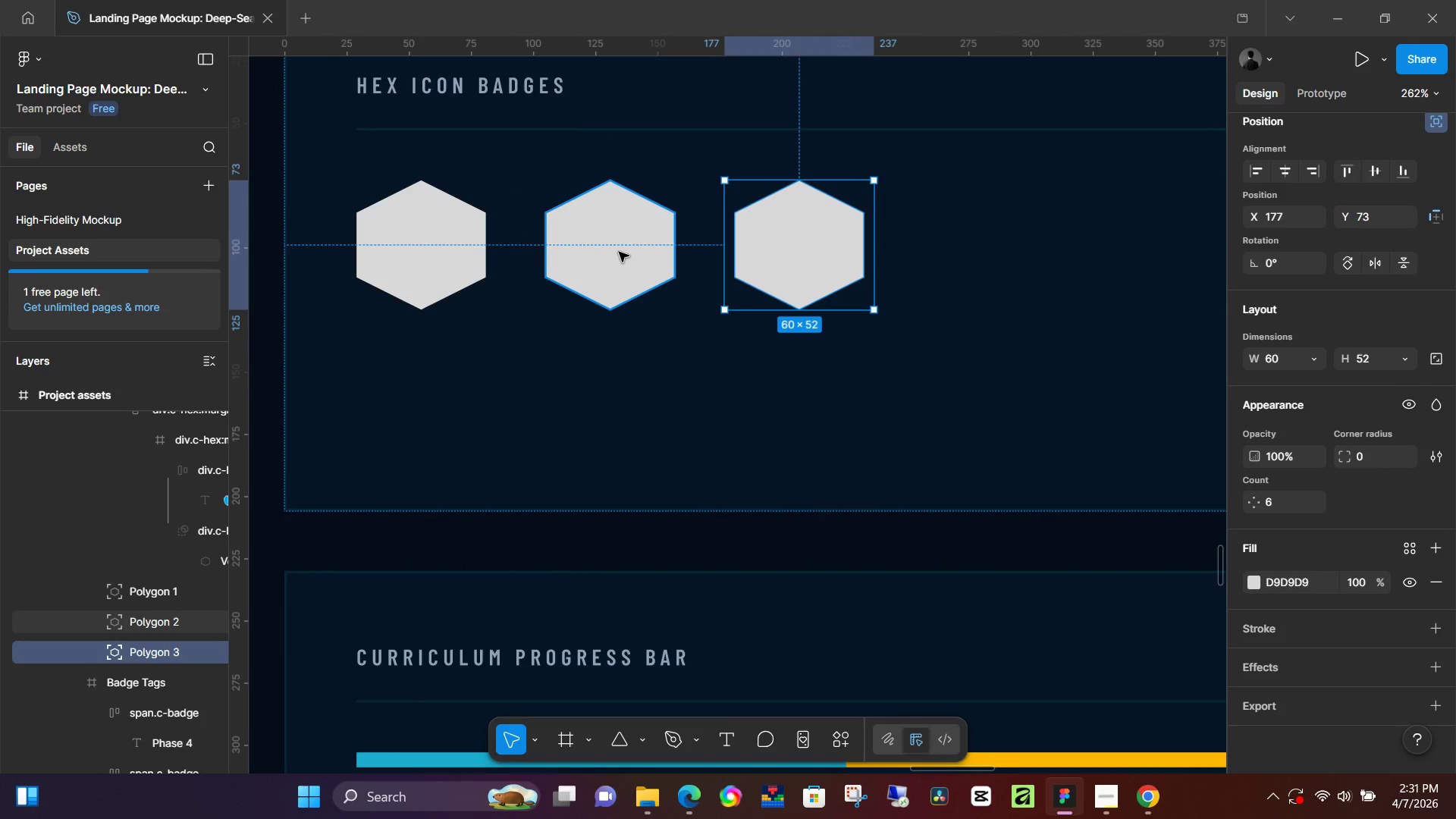 
hold_key(key=ShiftLeft, duration=0.83)
left_click([618, 252])
 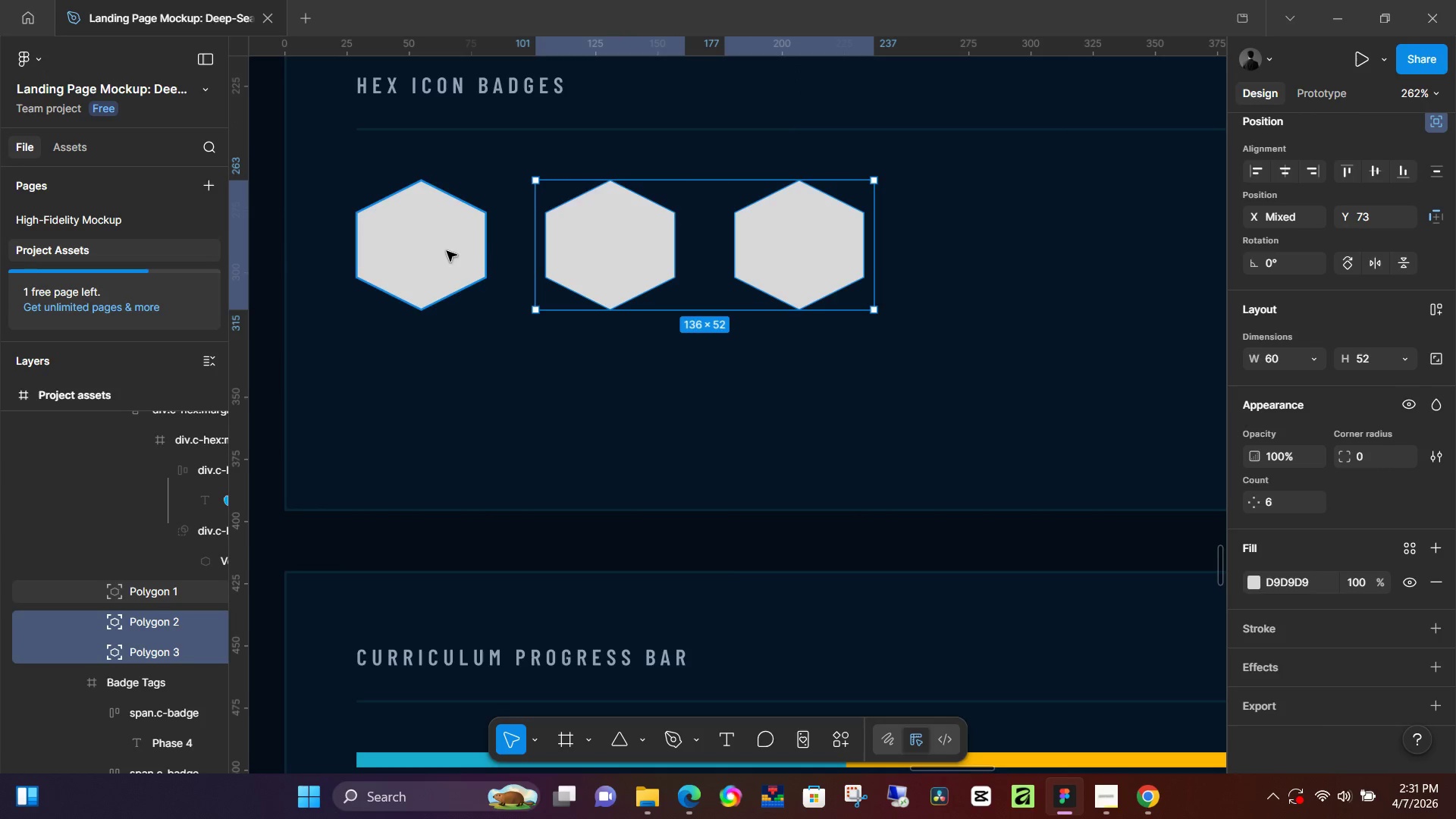 
double_click([447, 251])
 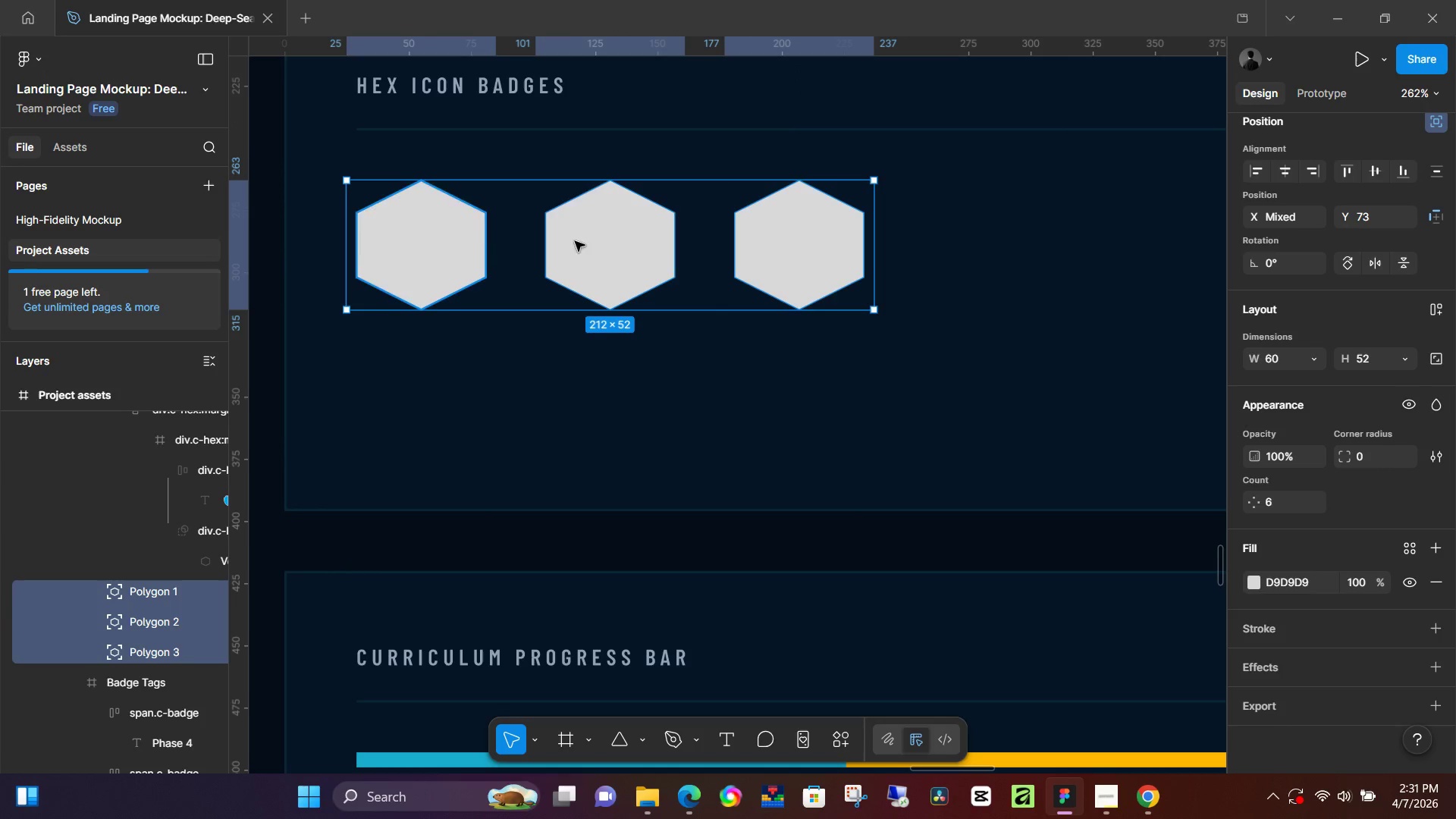 
key(Shift+ShiftLeft)
 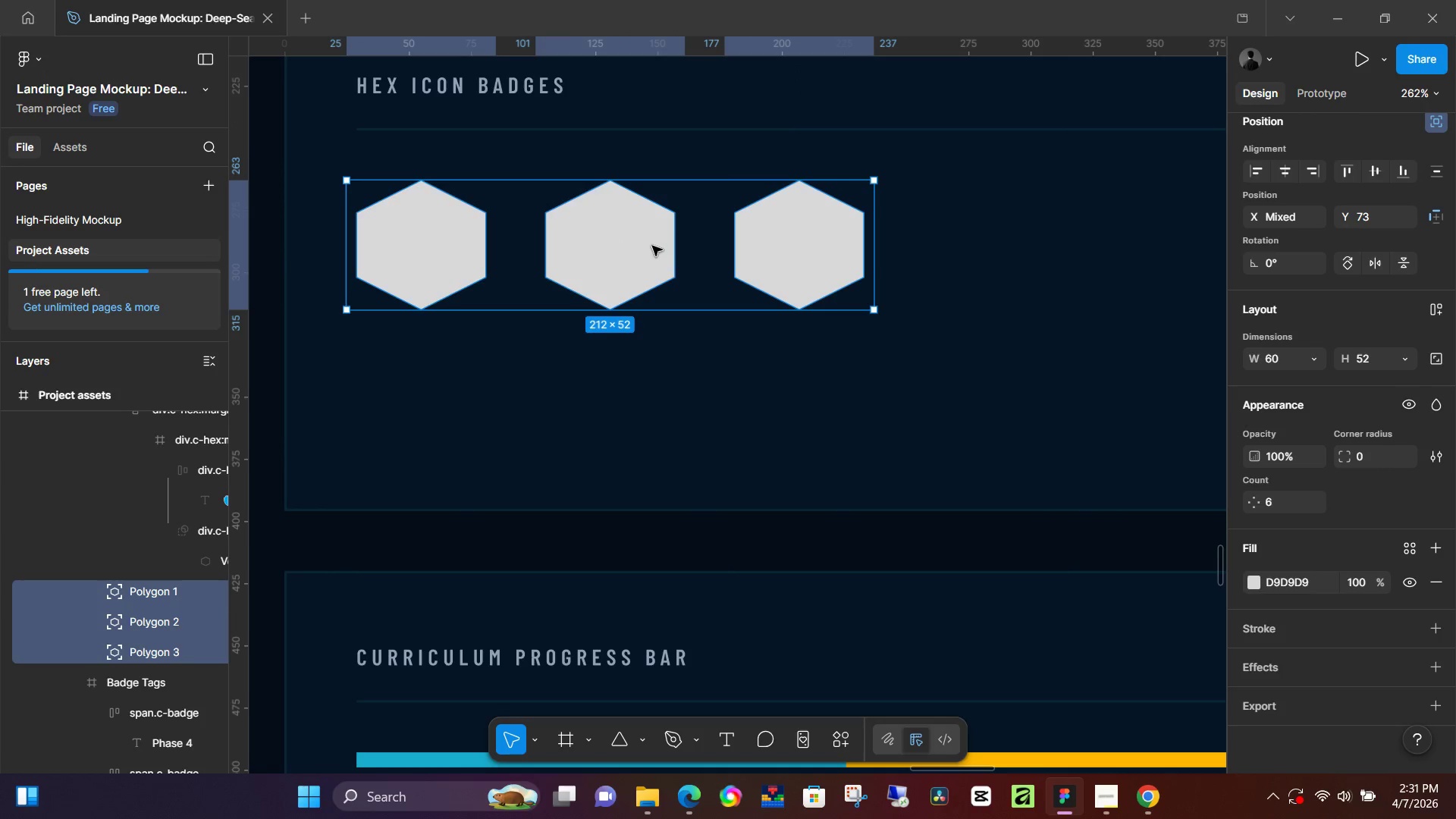 
left_click_drag(start_coordinate=[650, 248], to_coordinate=[653, 390])
 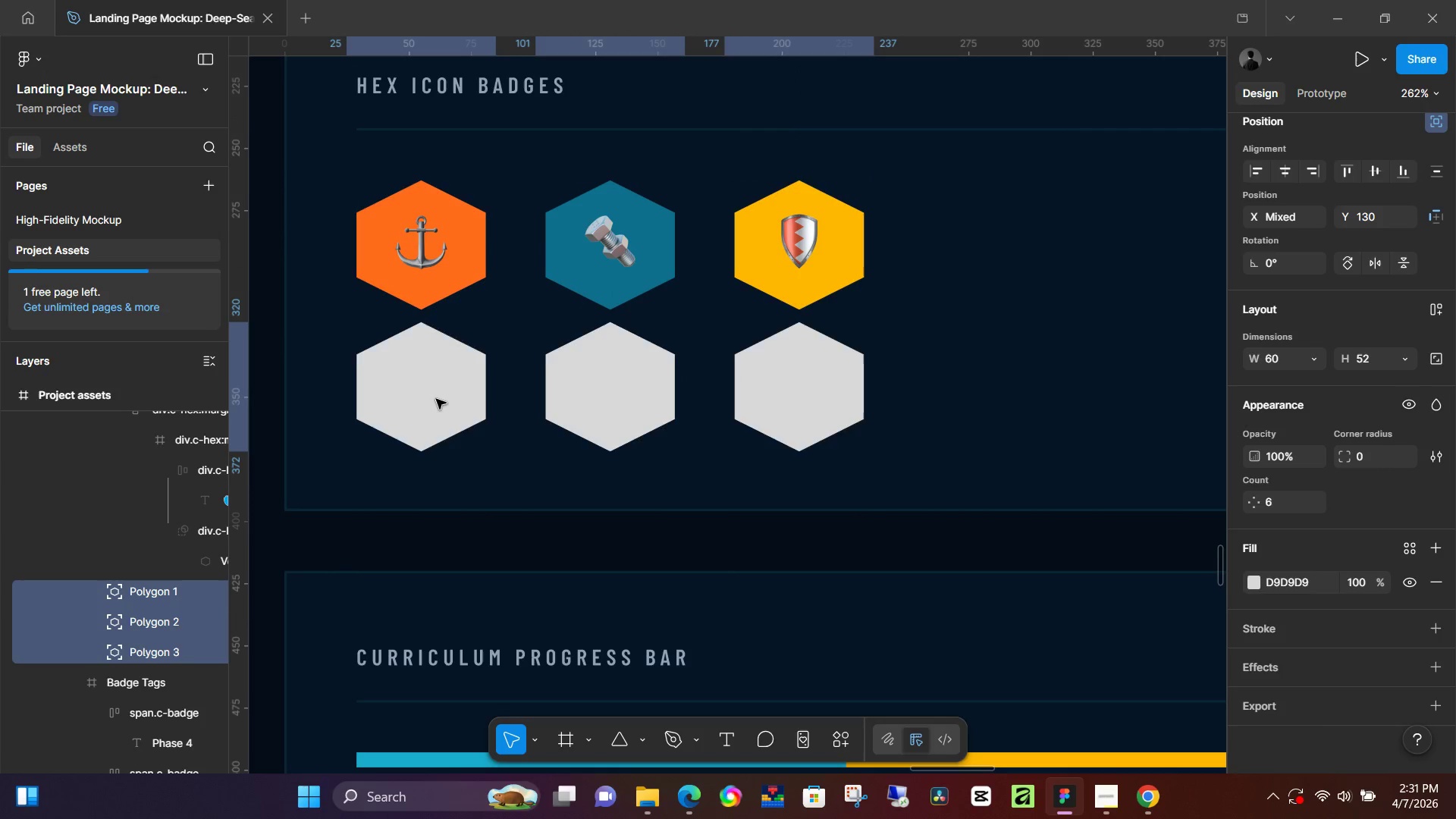 
left_click([436, 399])
 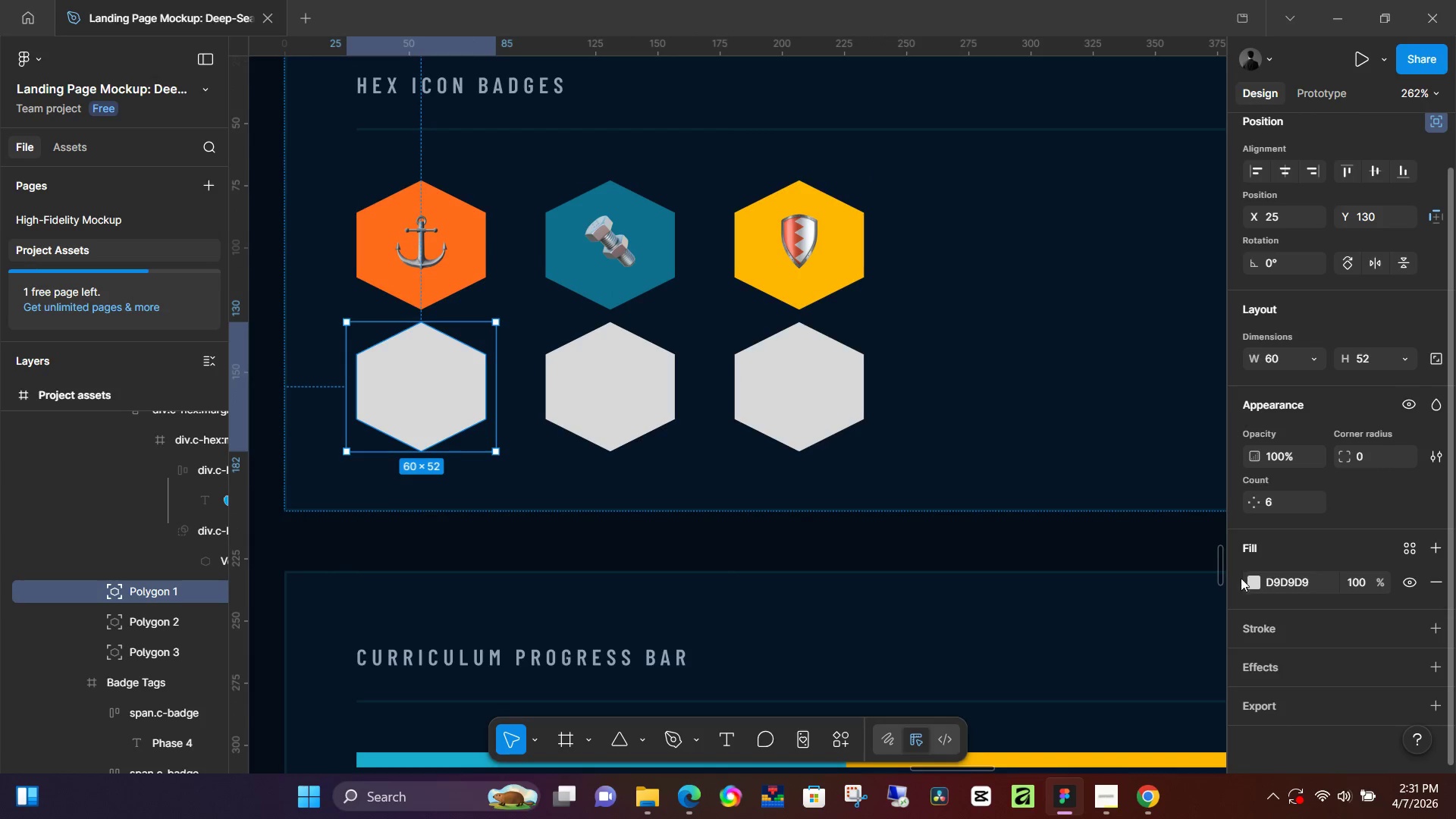 
left_click([1256, 578])
 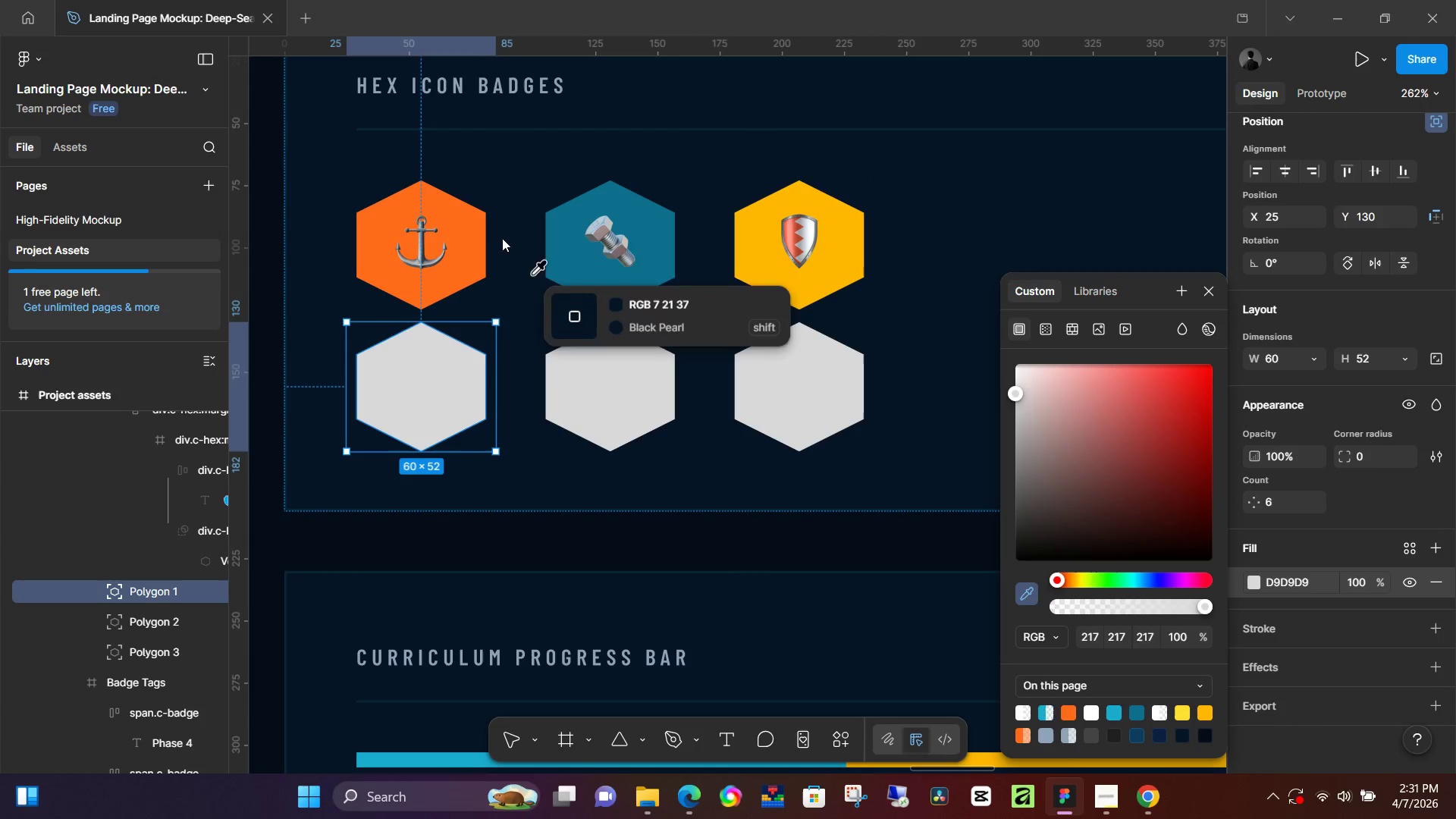 
left_click([472, 234])
 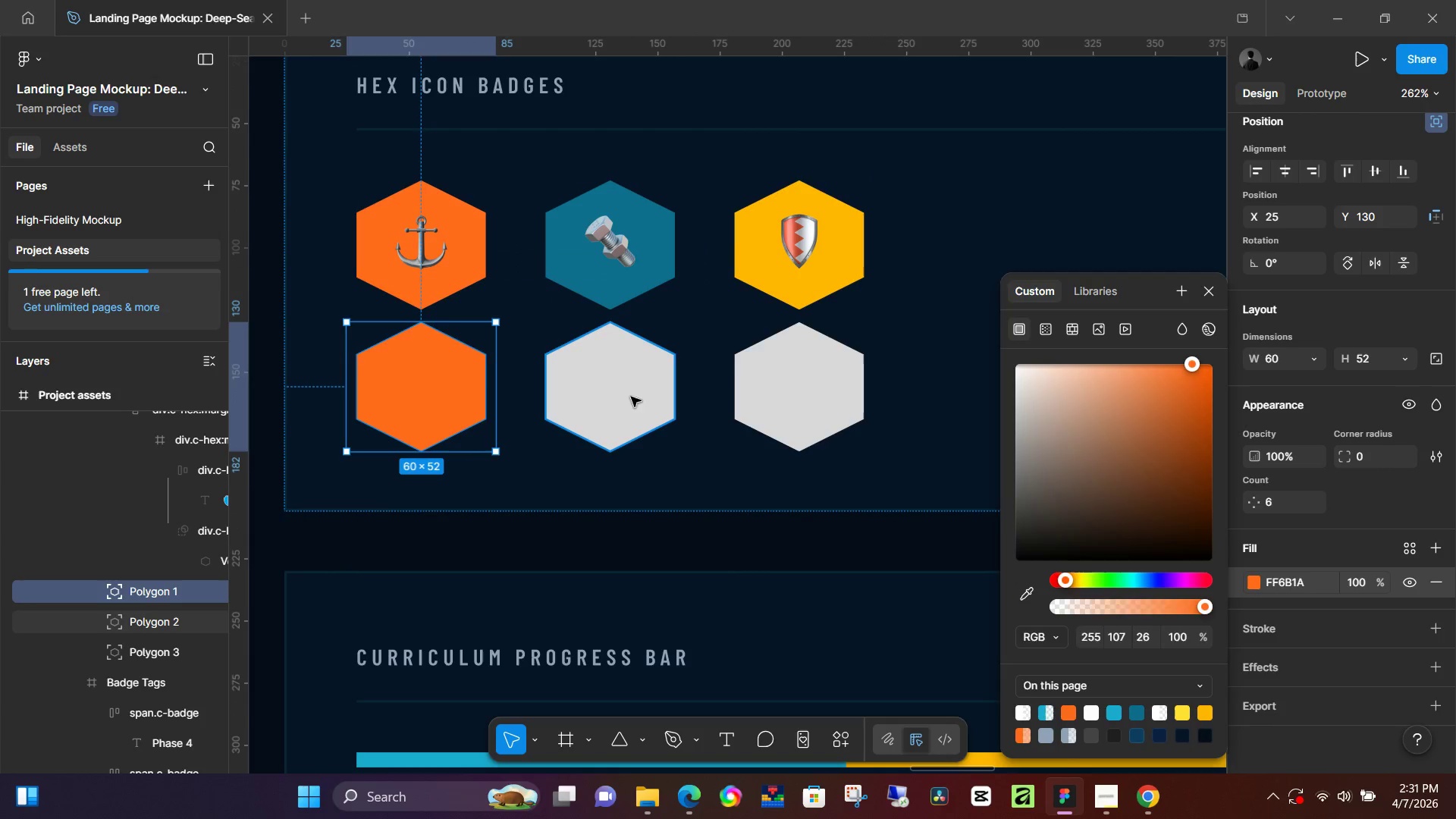 
left_click([631, 397])
 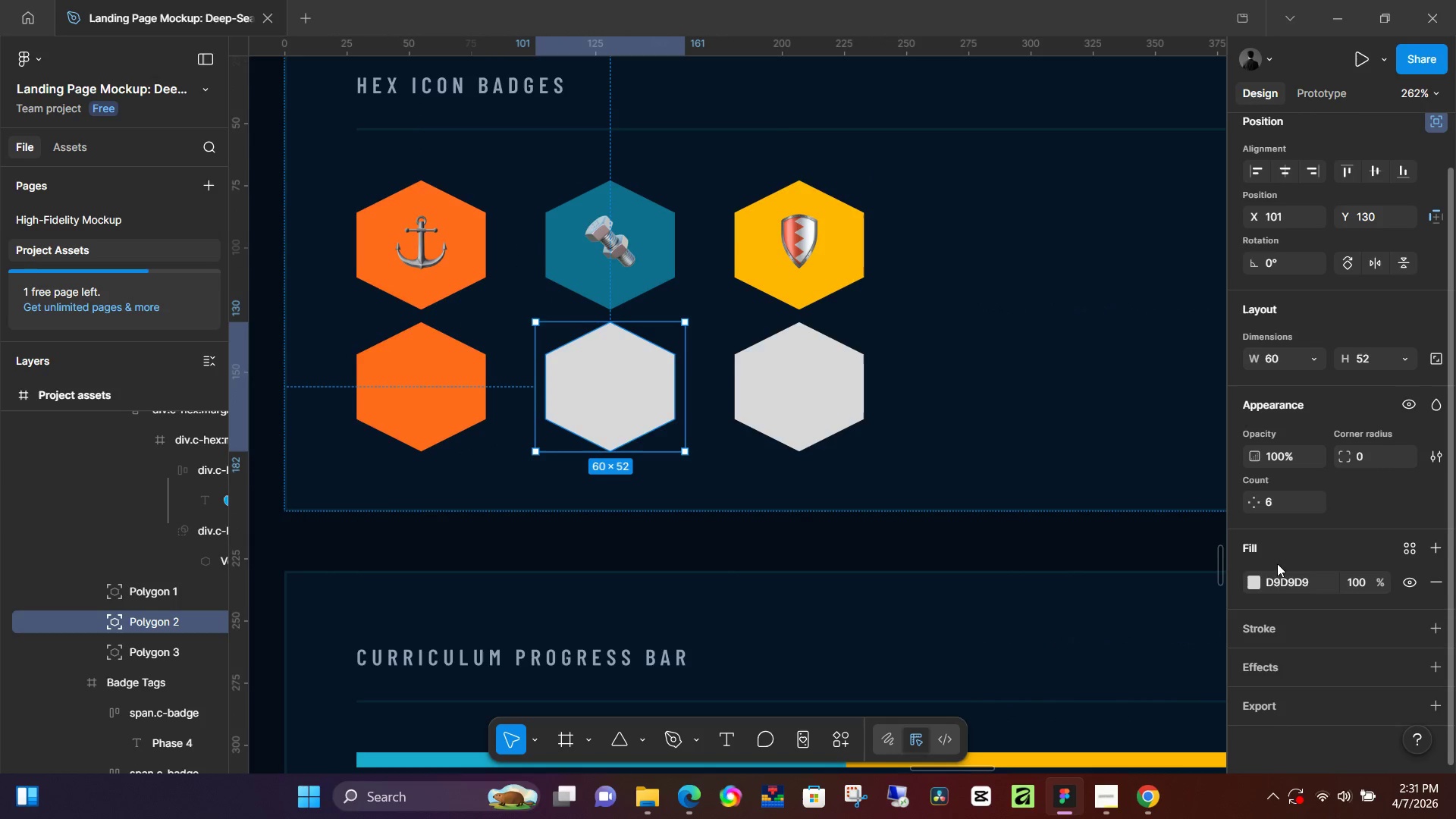 
left_click([1255, 579])
 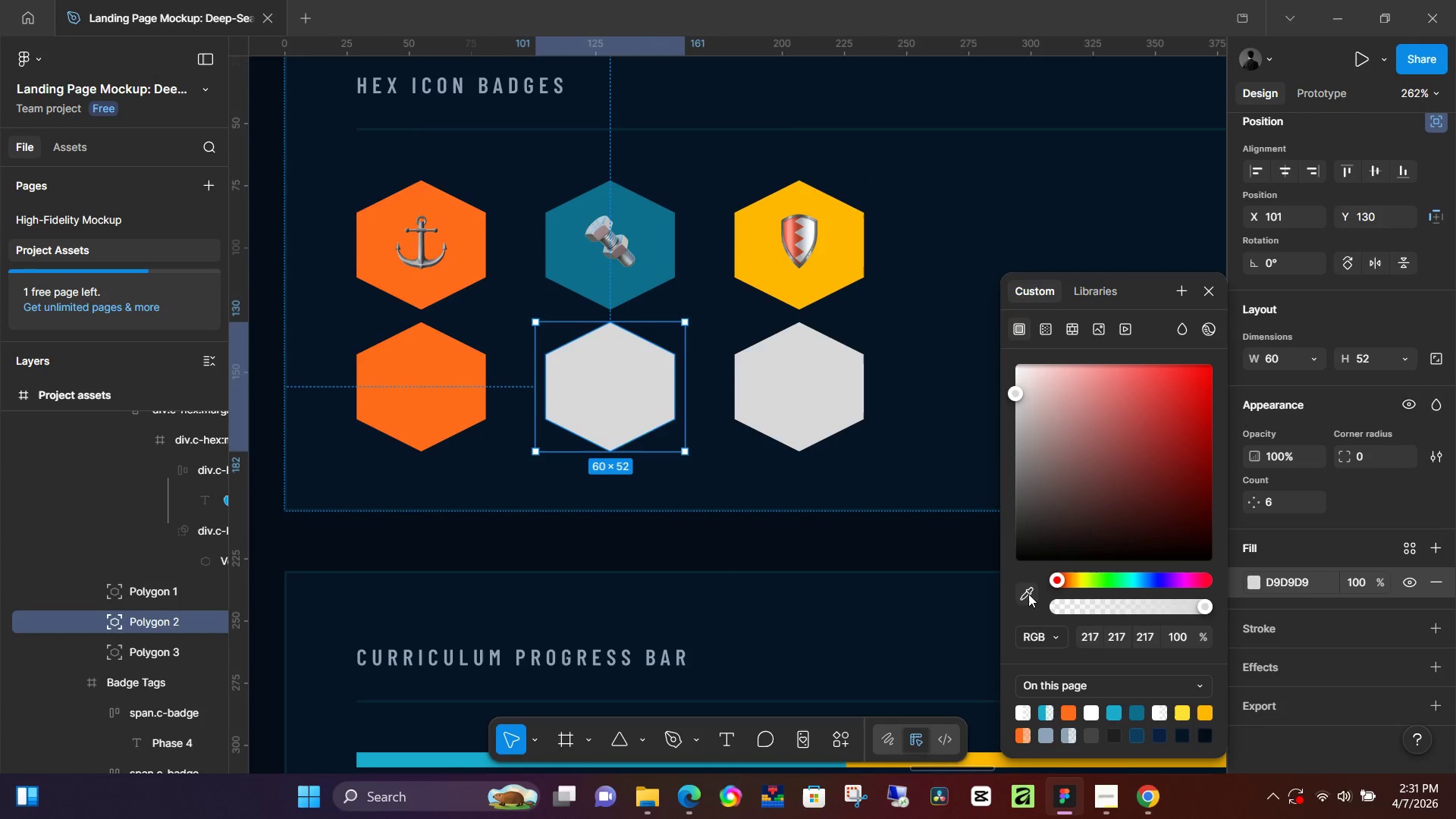 
left_click([1028, 593])
 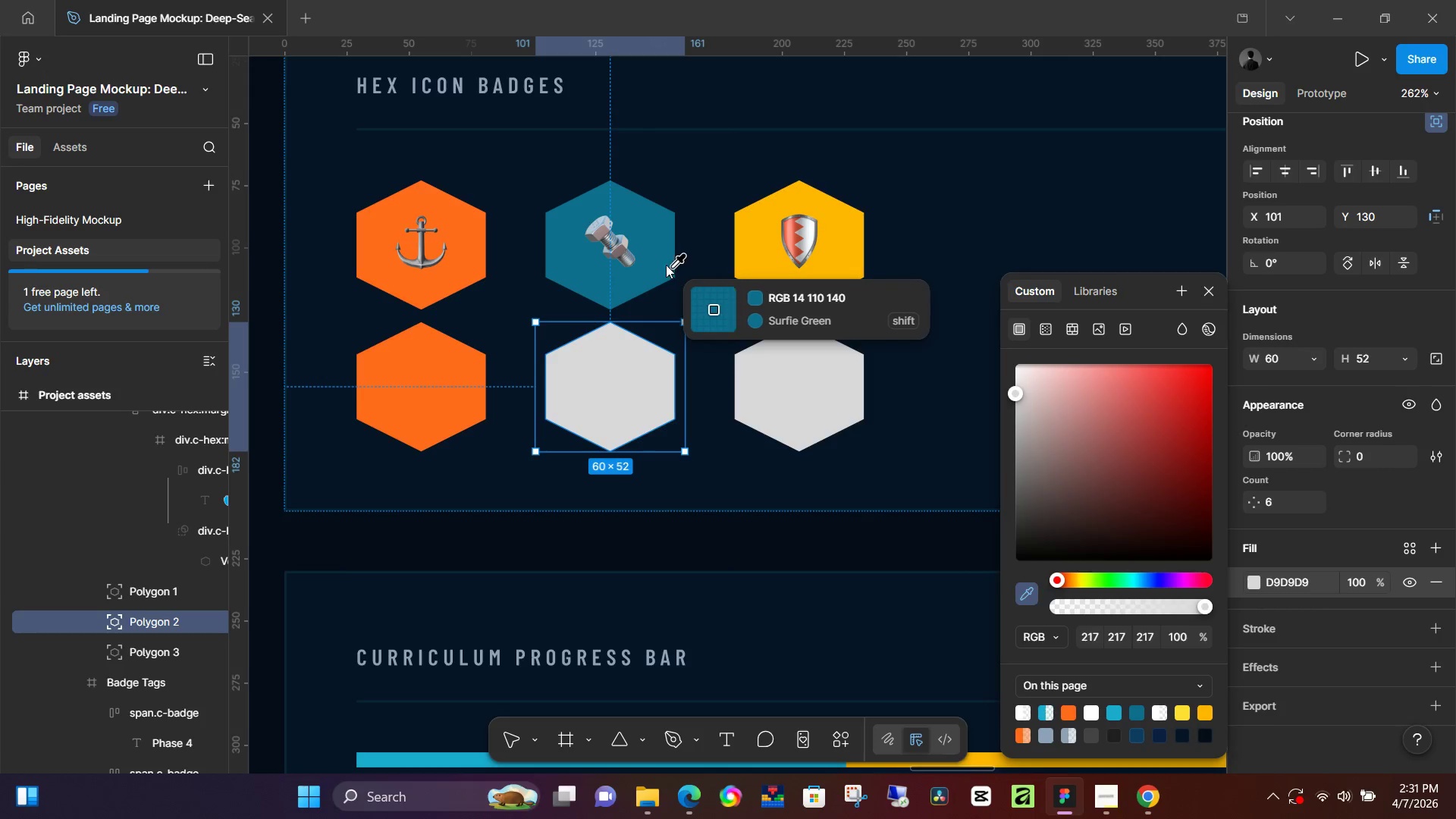 
left_click([665, 265])
 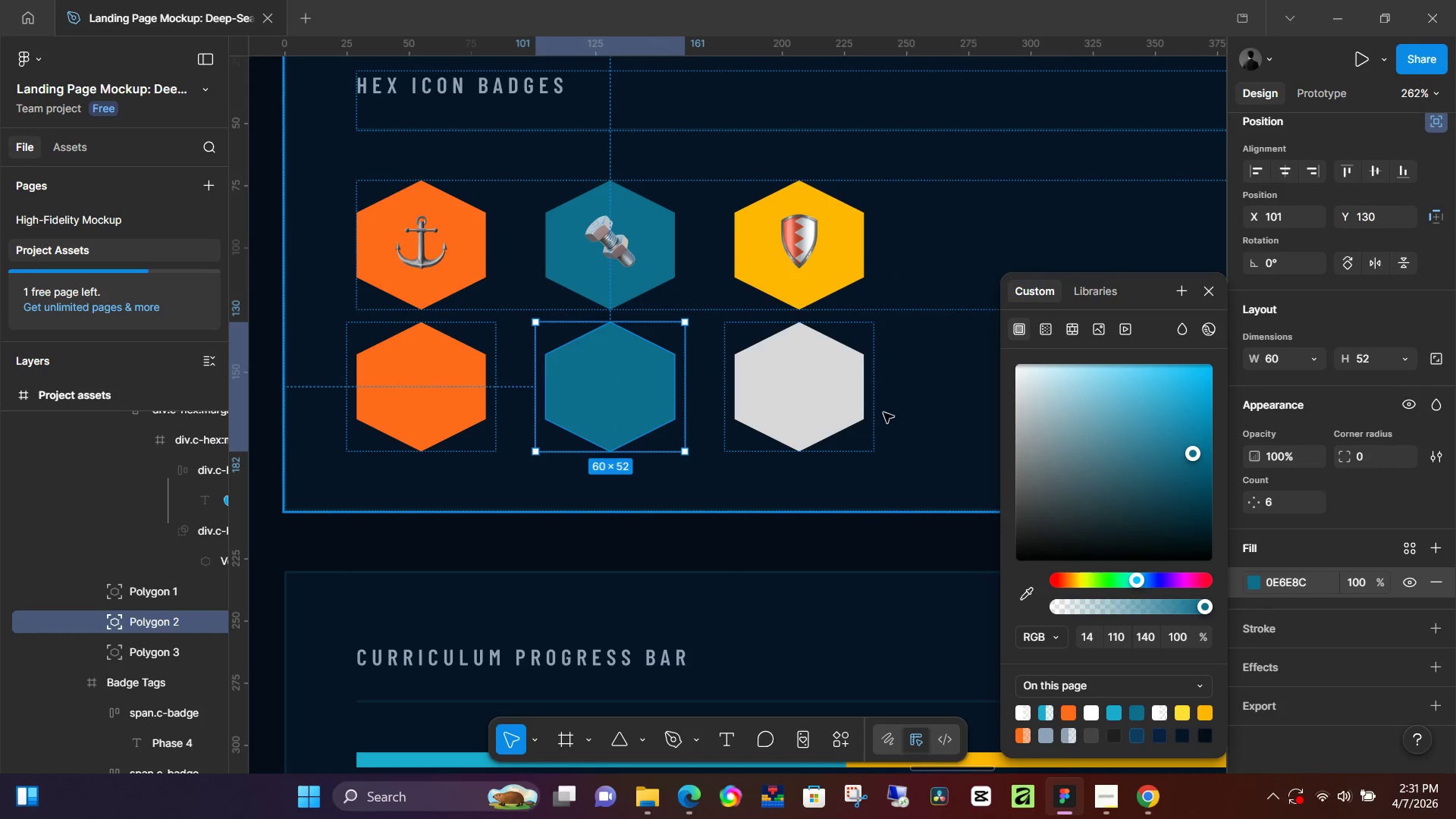 
left_click([836, 413])
 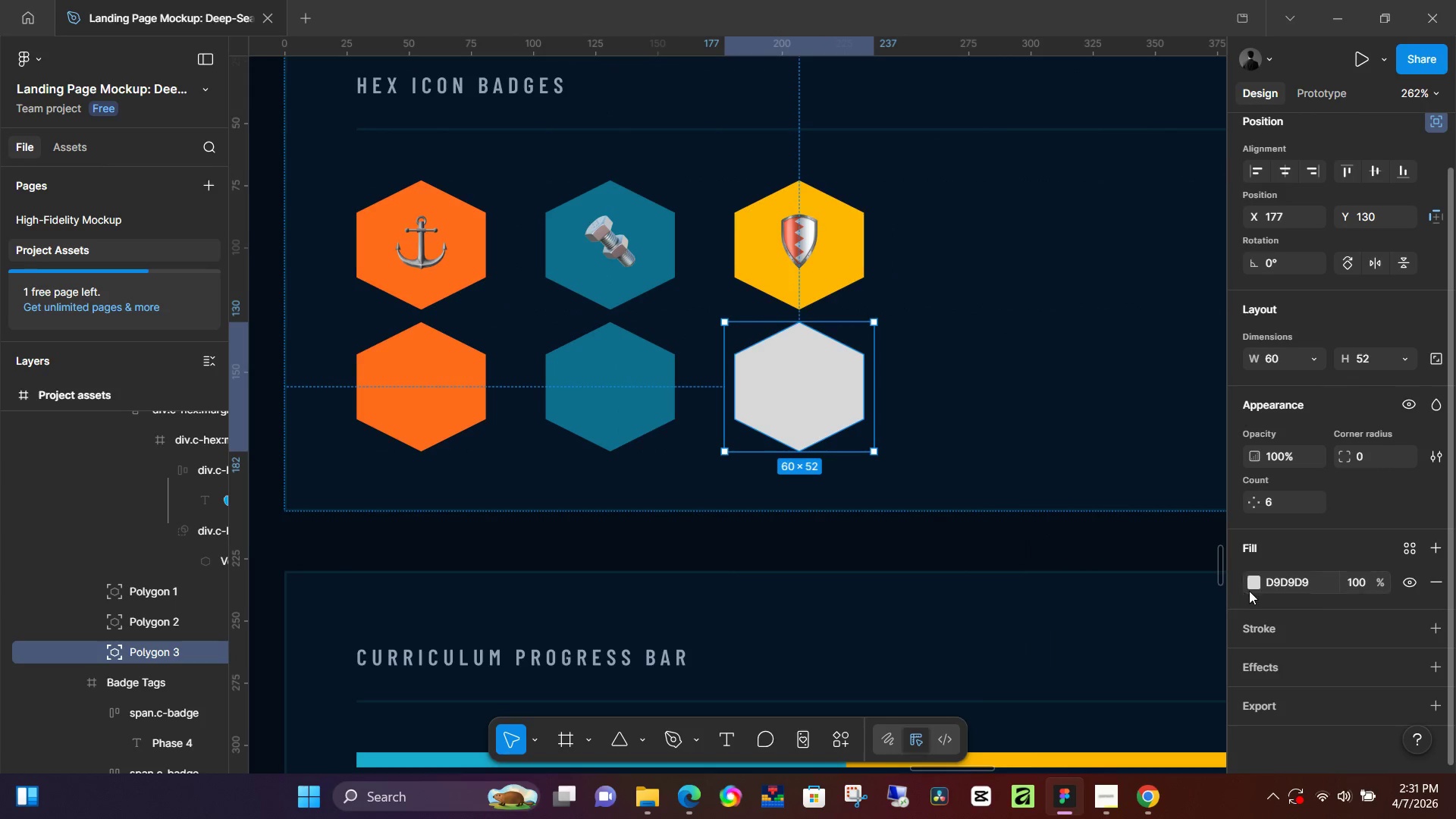 
left_click([1260, 591])
 